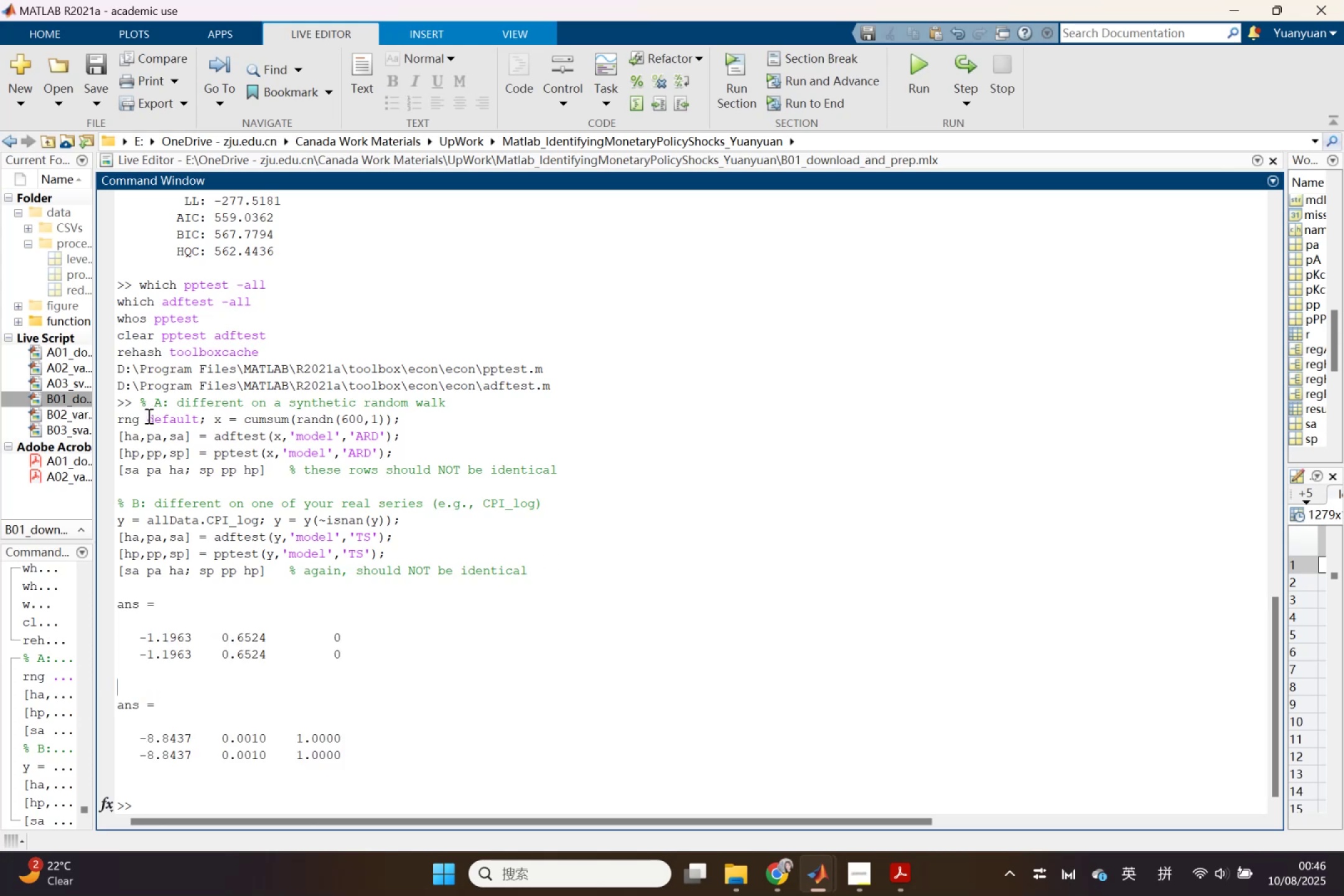 
left_click_drag(start_coordinate=[139, 406], to_coordinate=[521, 760])
 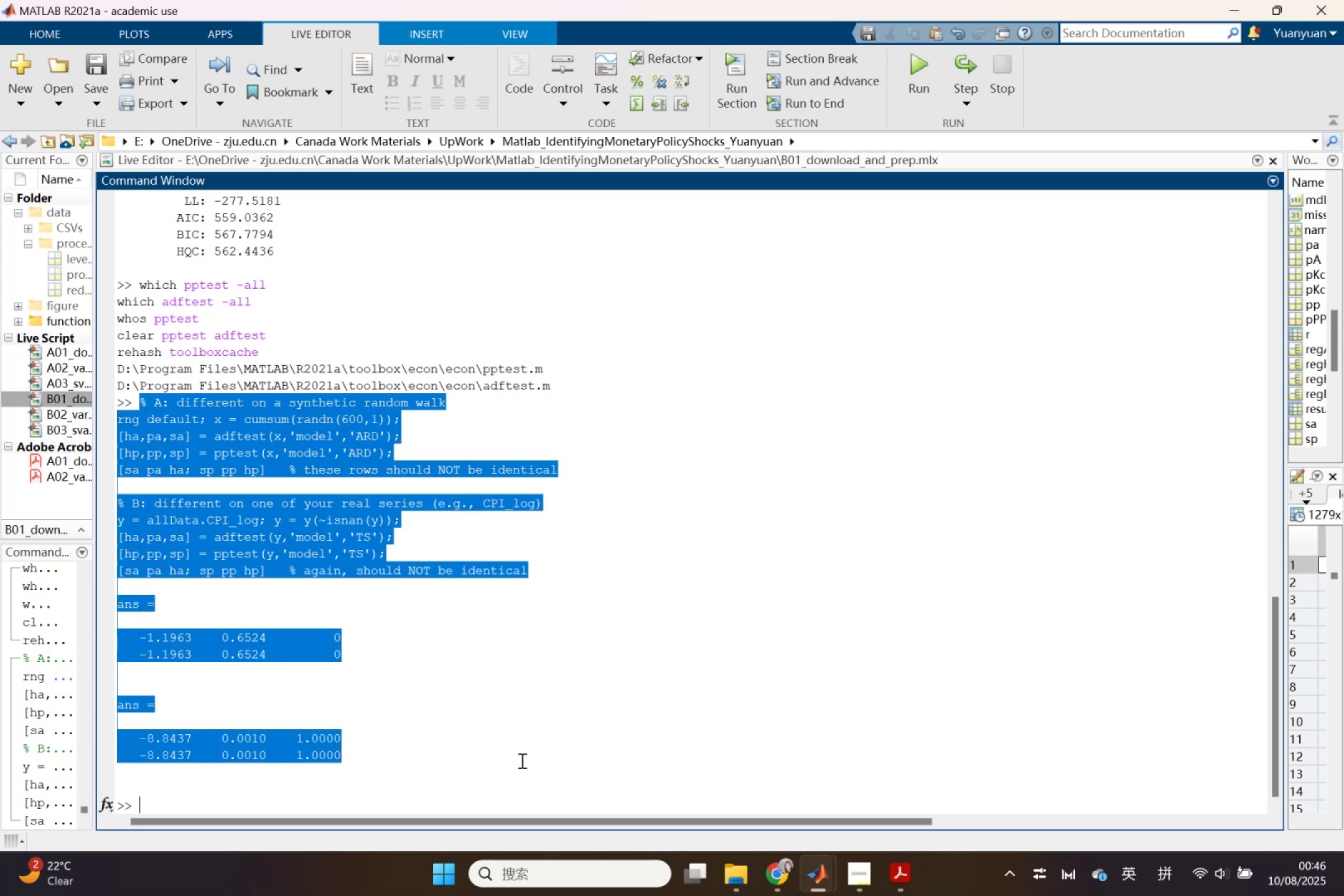 
key(Control+ControlLeft)
 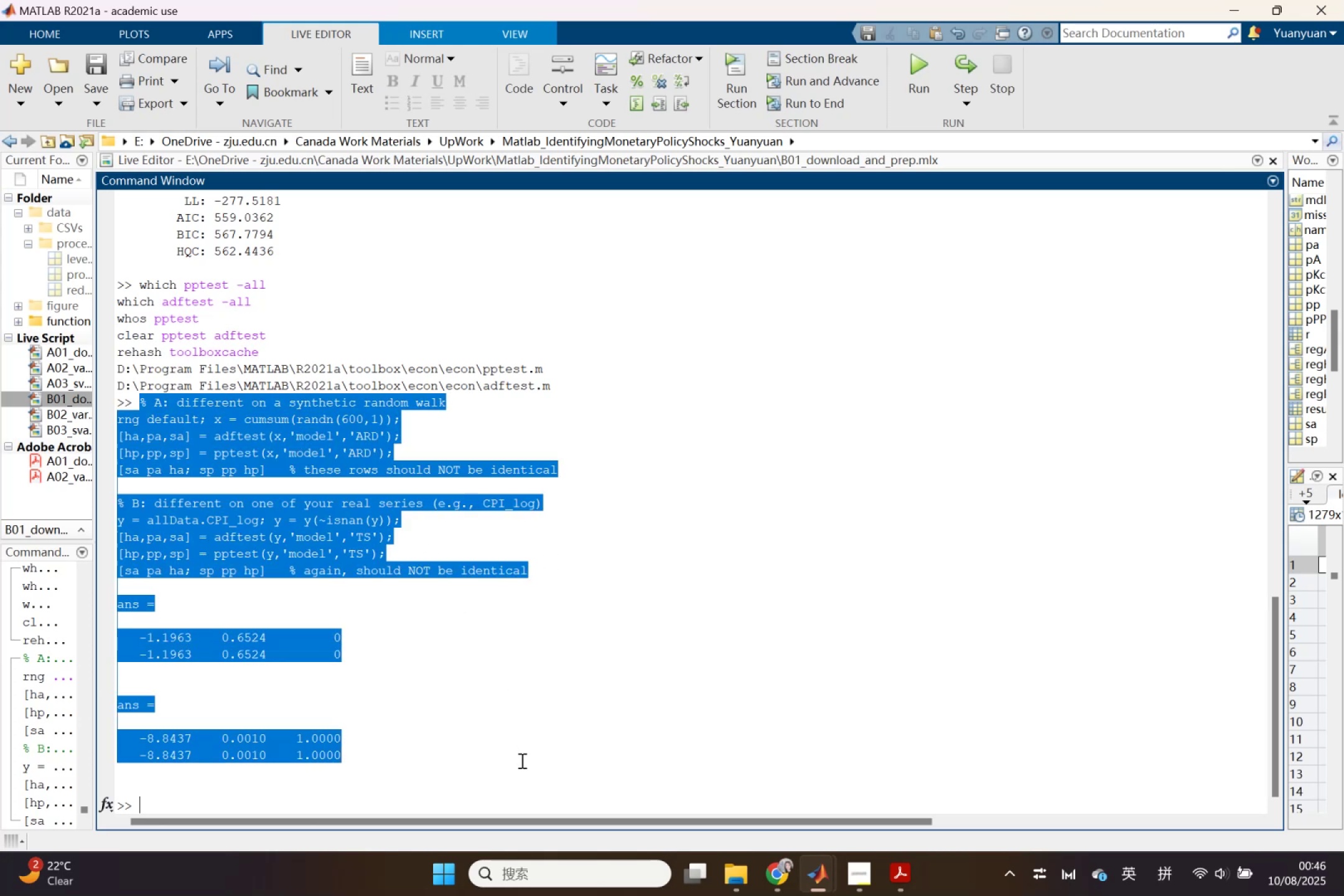 
key(Control+C)
 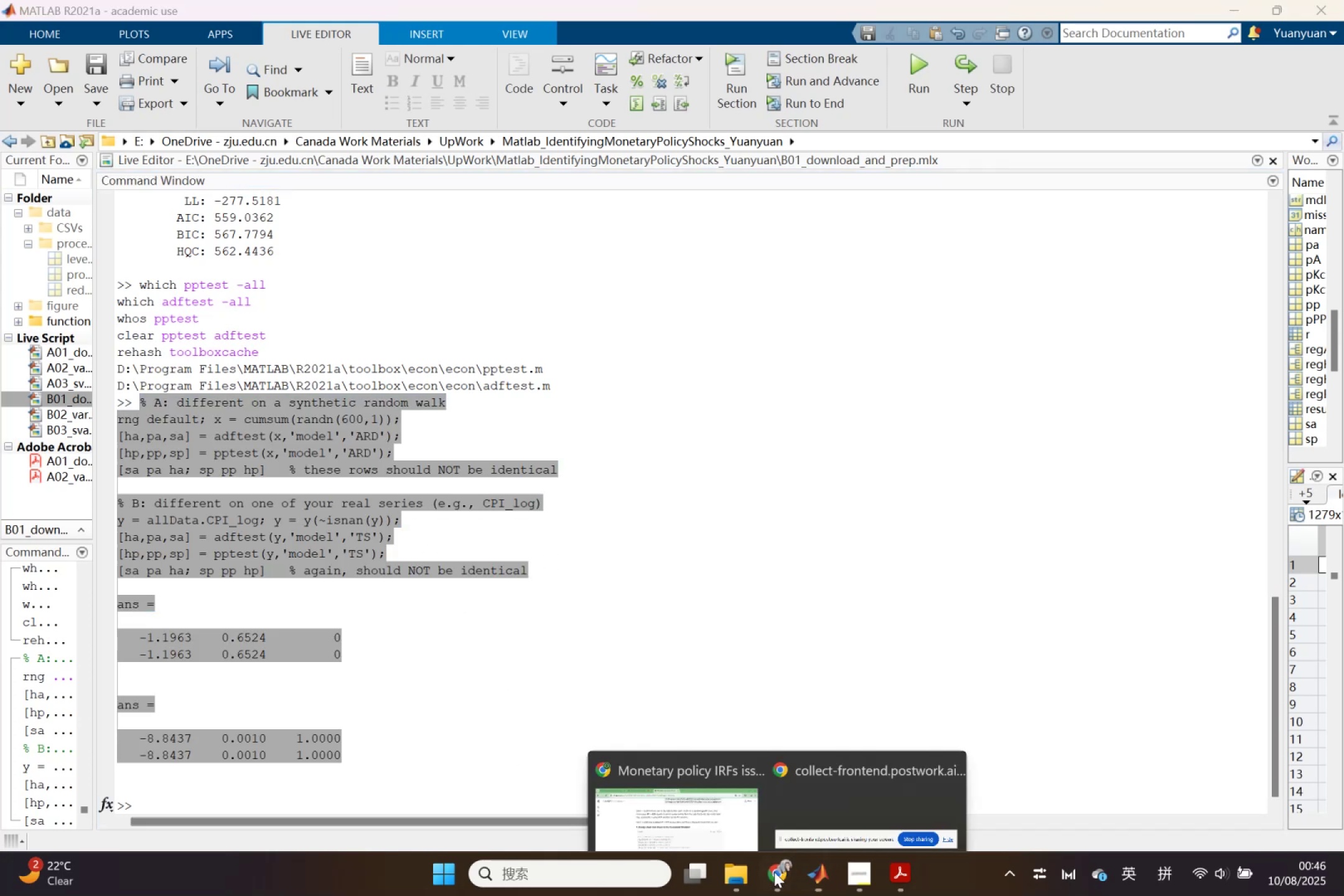 
left_click([670, 824])
 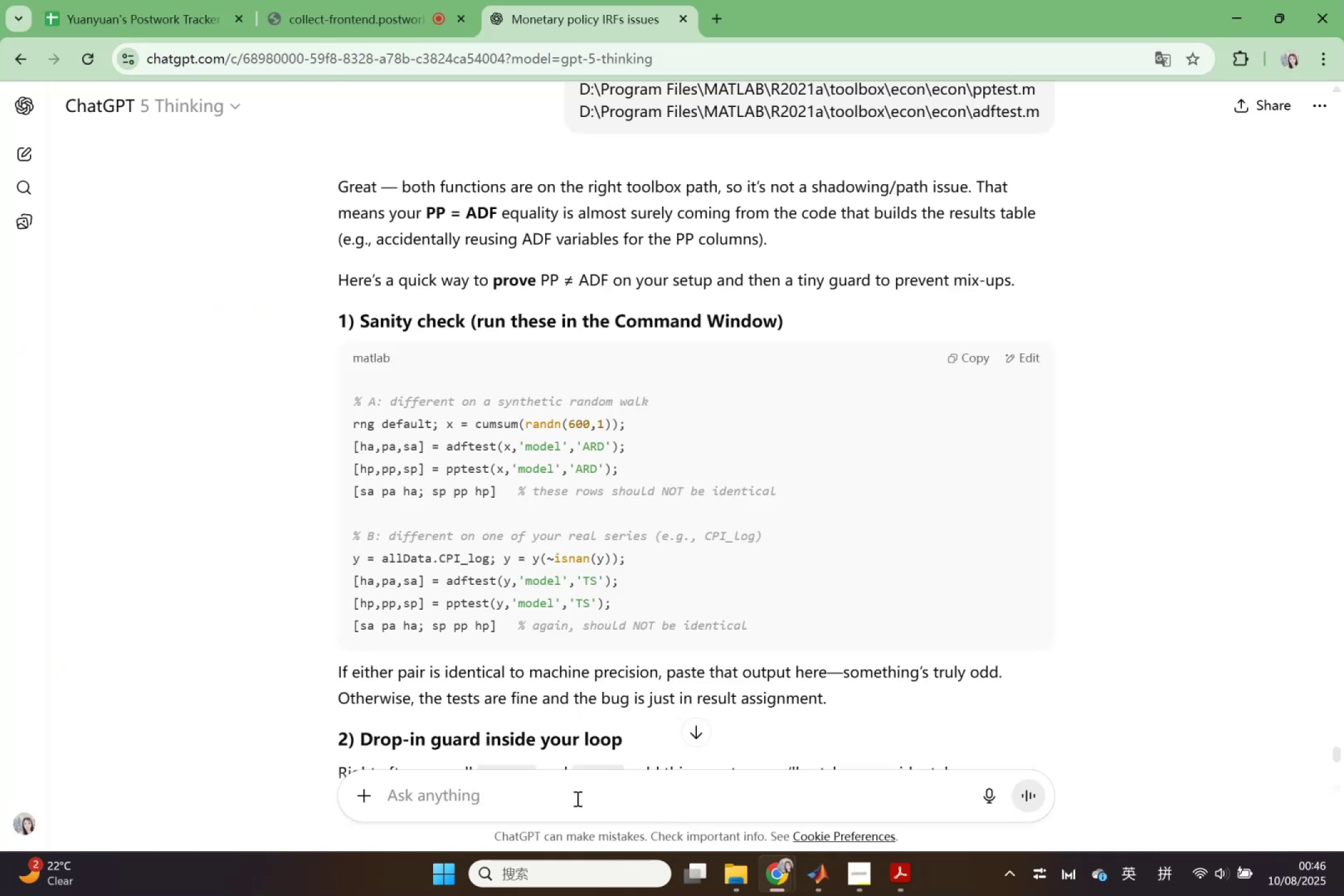 
left_click([576, 798])
 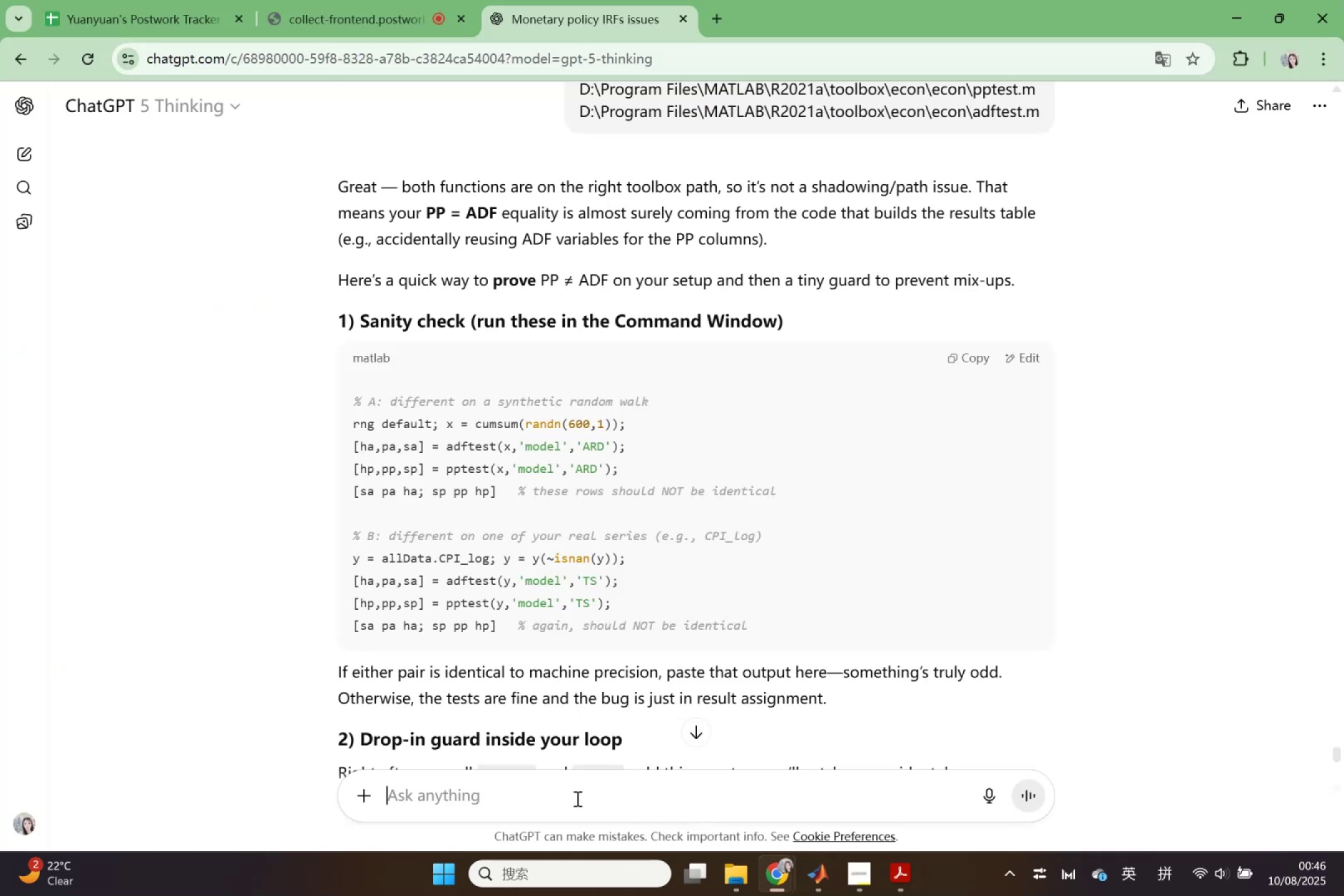 
key(Control+ControlLeft)
 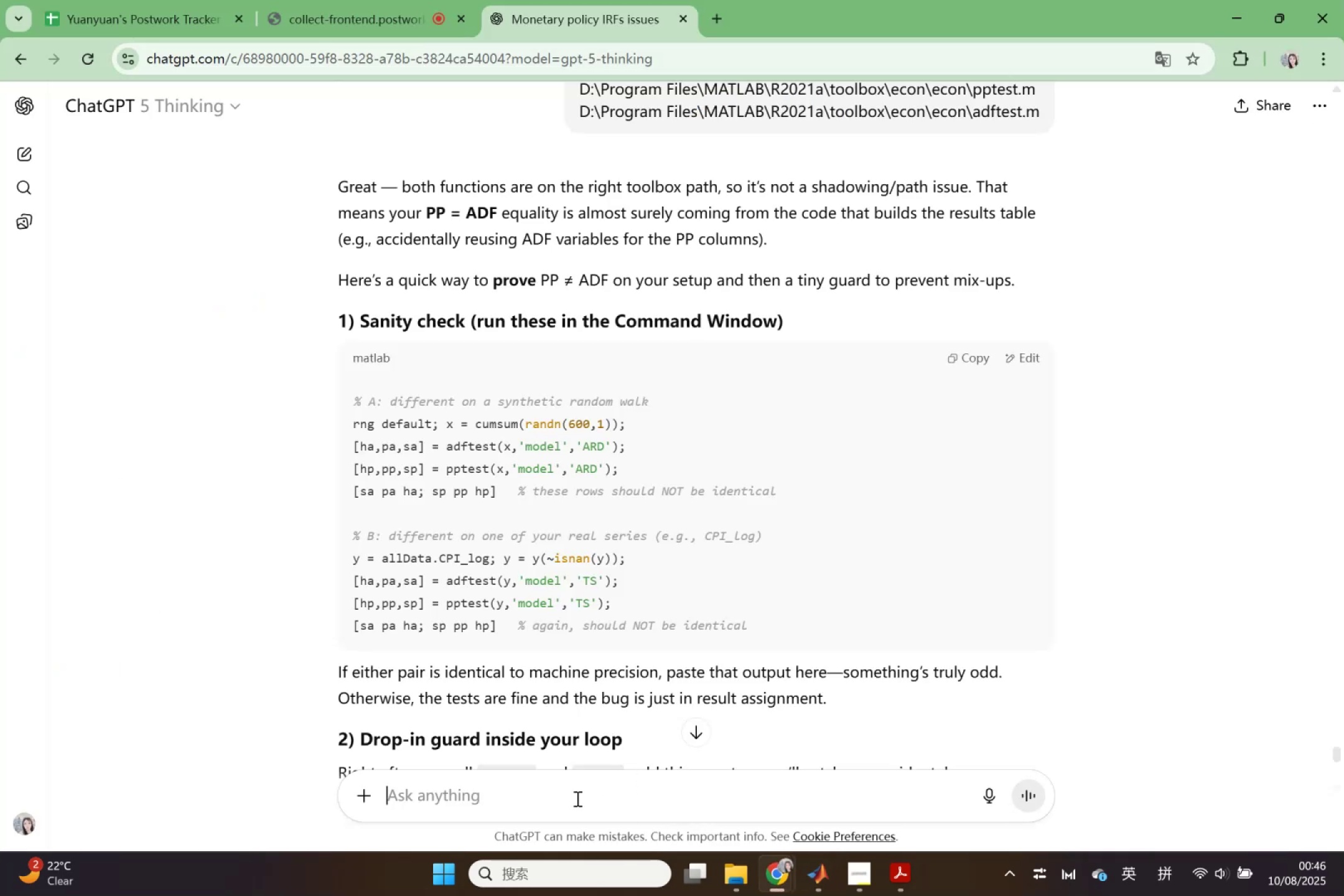 
key(Control+V)
 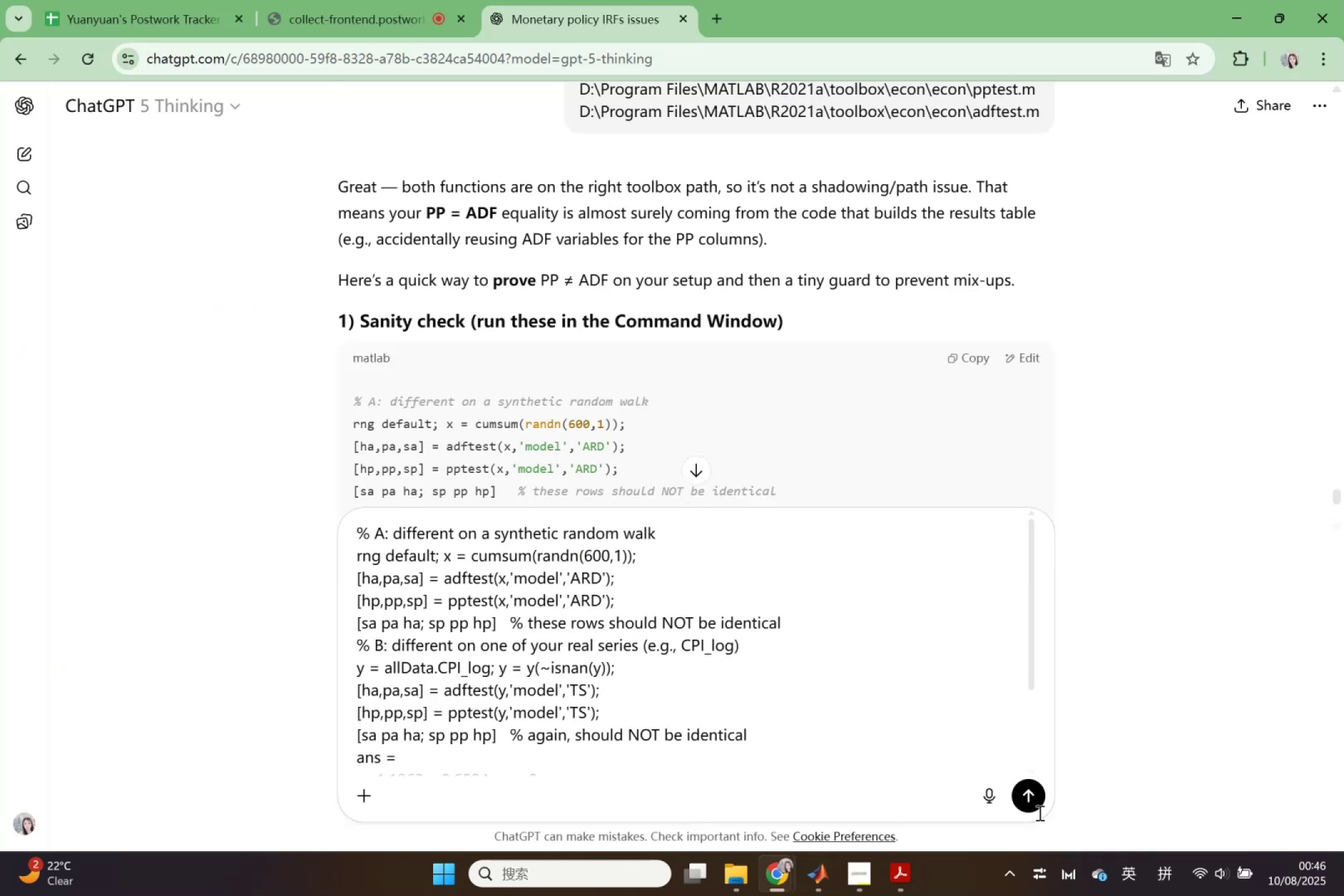 
key(Backslash)
 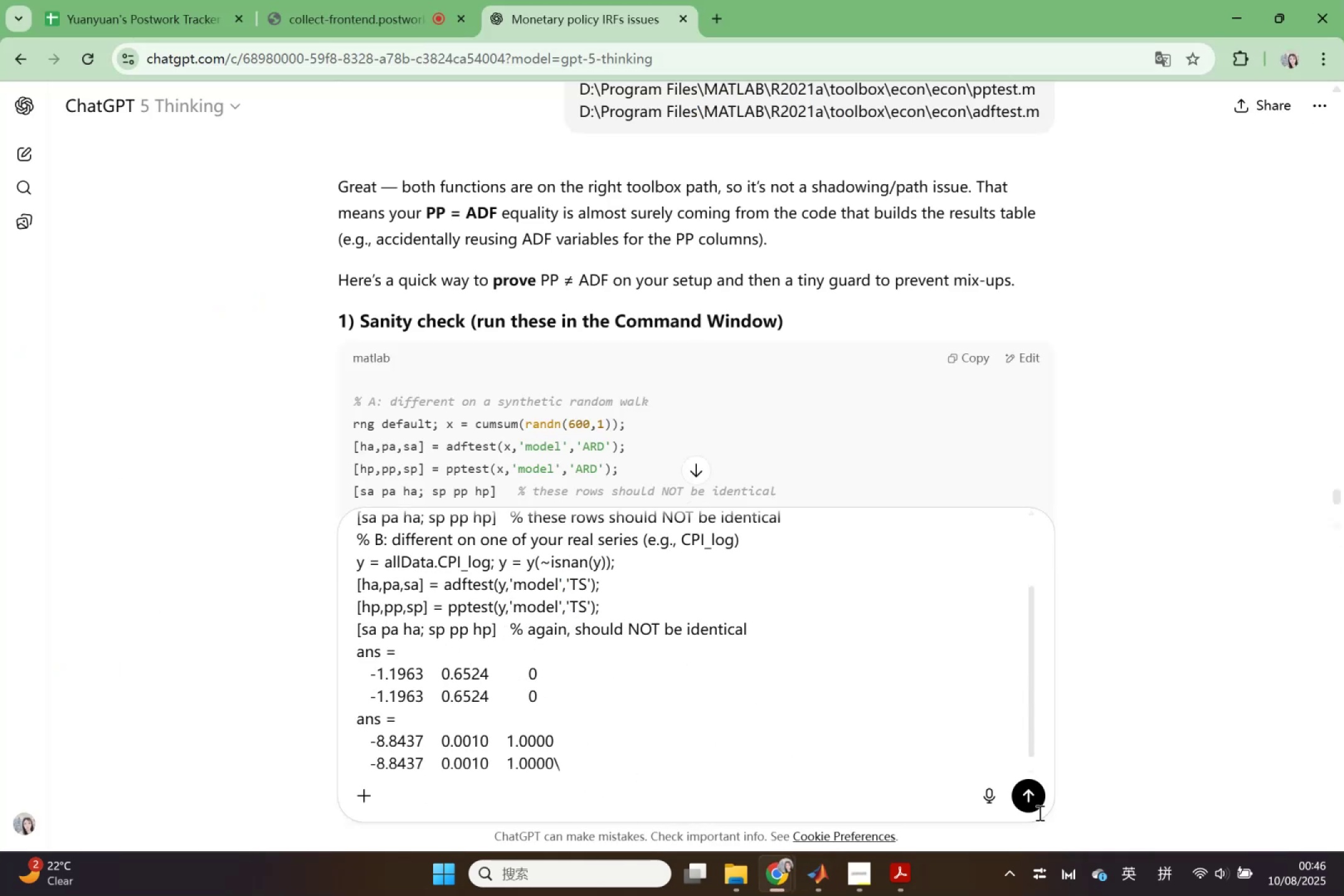 
key(Backspace)
 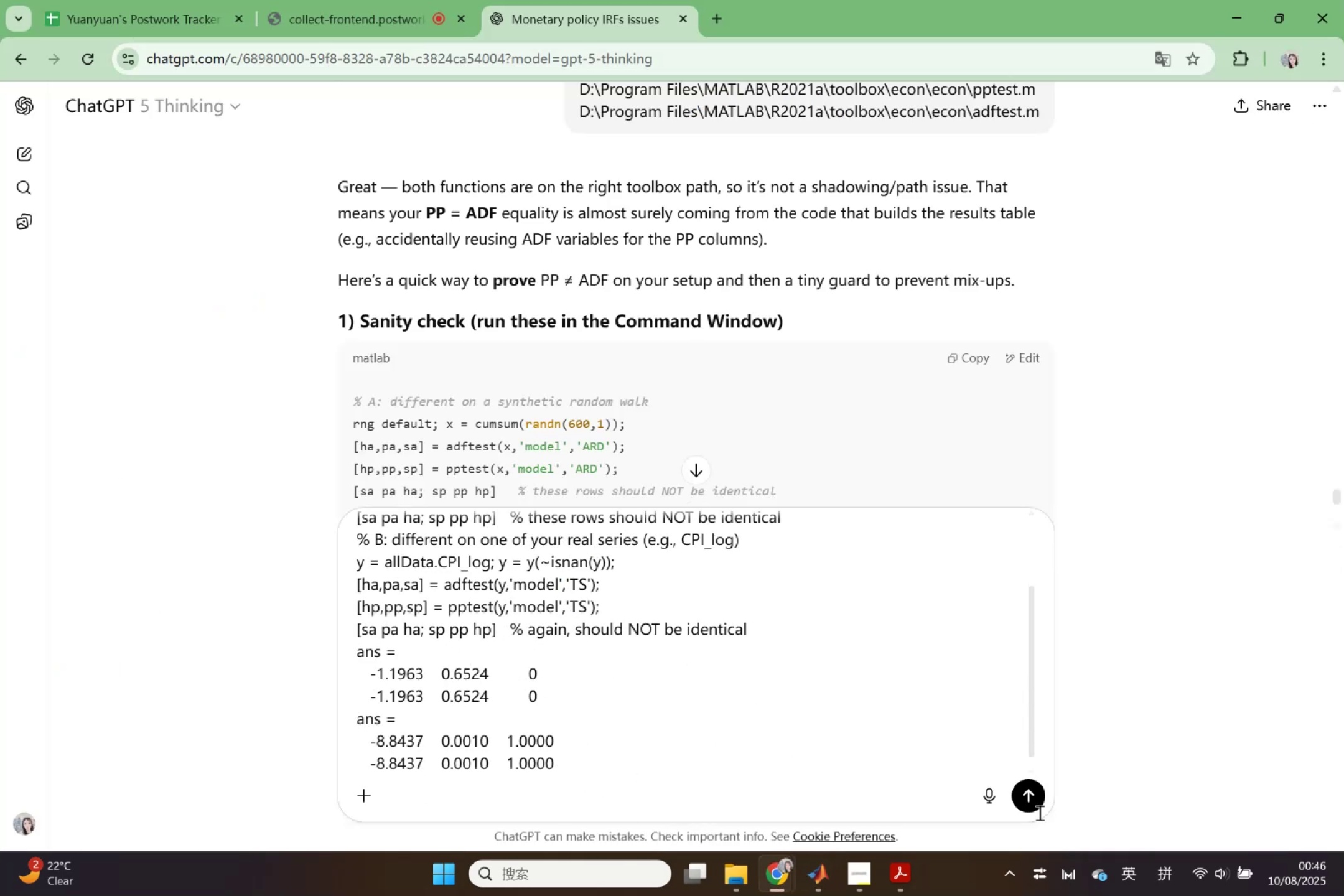 
key(Enter)
 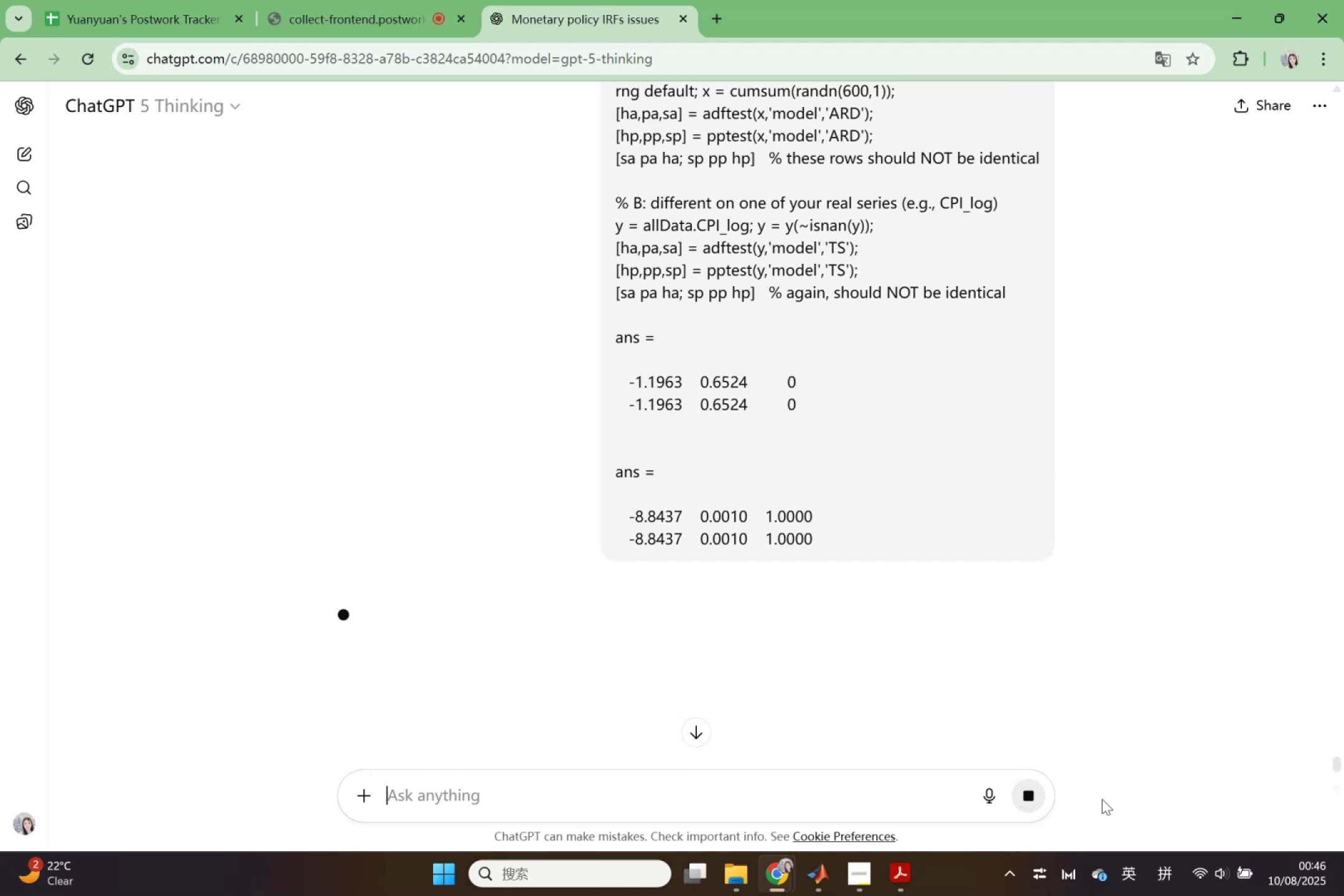 
scroll: coordinate [981, 317], scroll_direction: up, amount: 23.0
 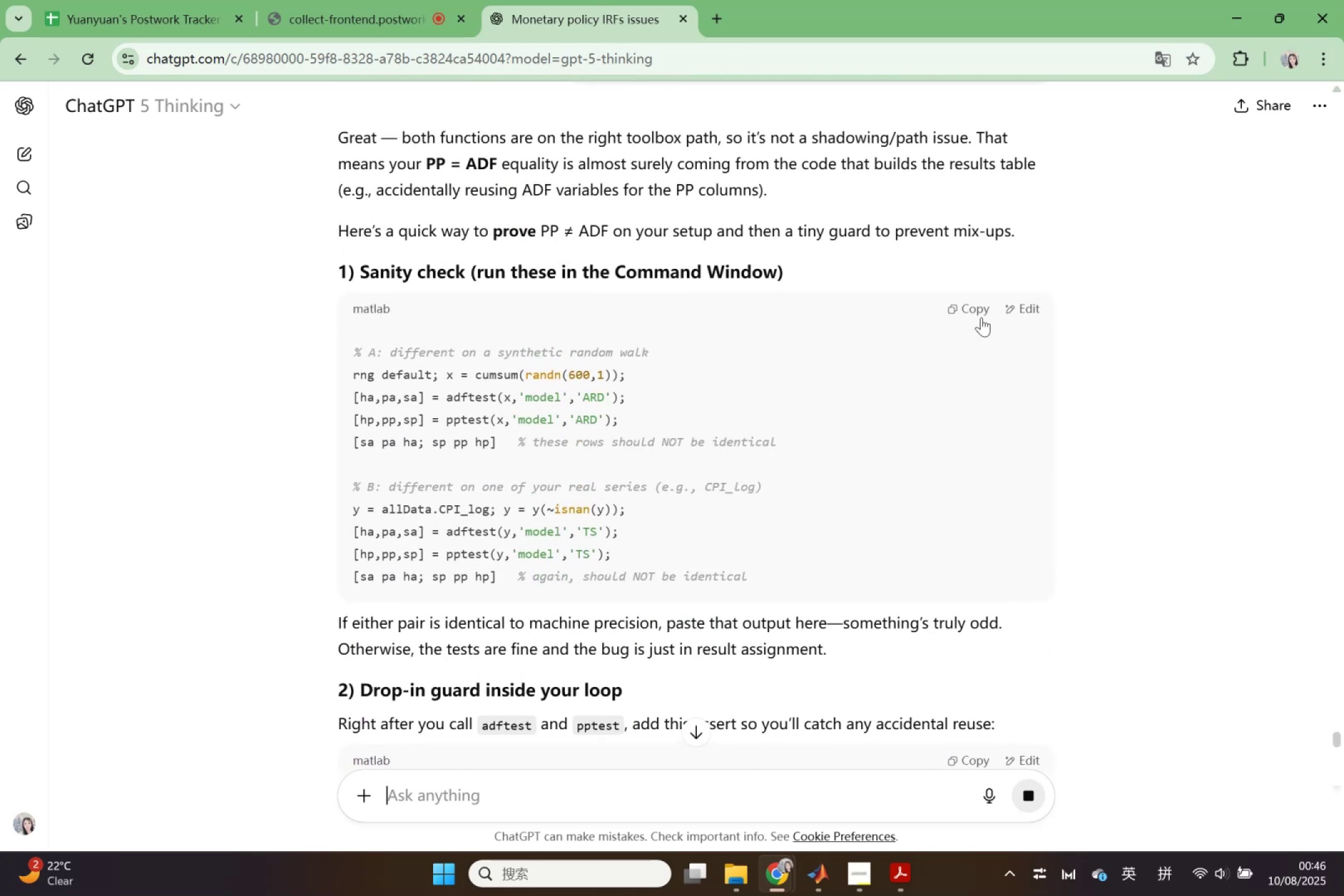 
scroll: coordinate [981, 317], scroll_direction: up, amount: 9.0
 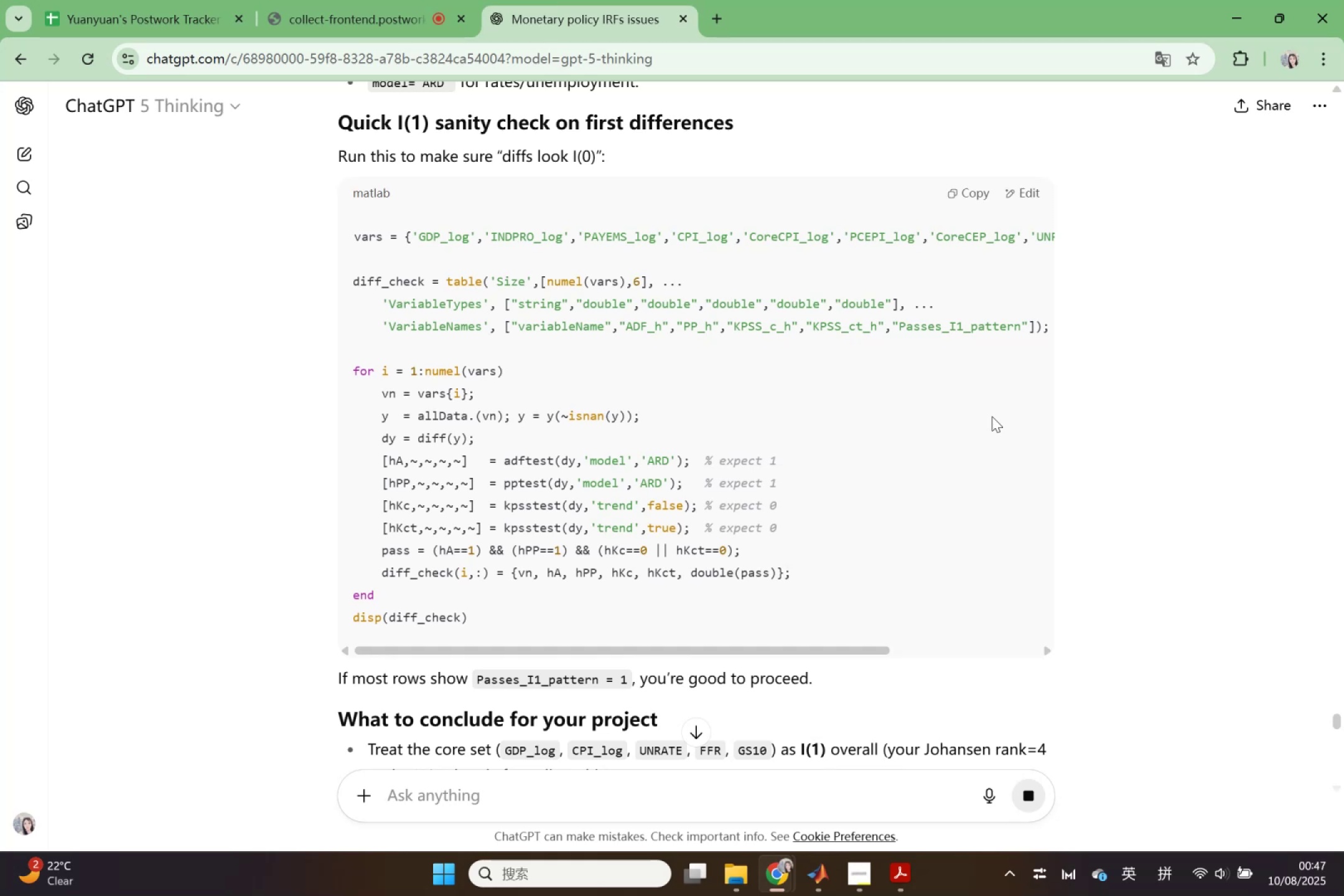 
wait(14.0)
 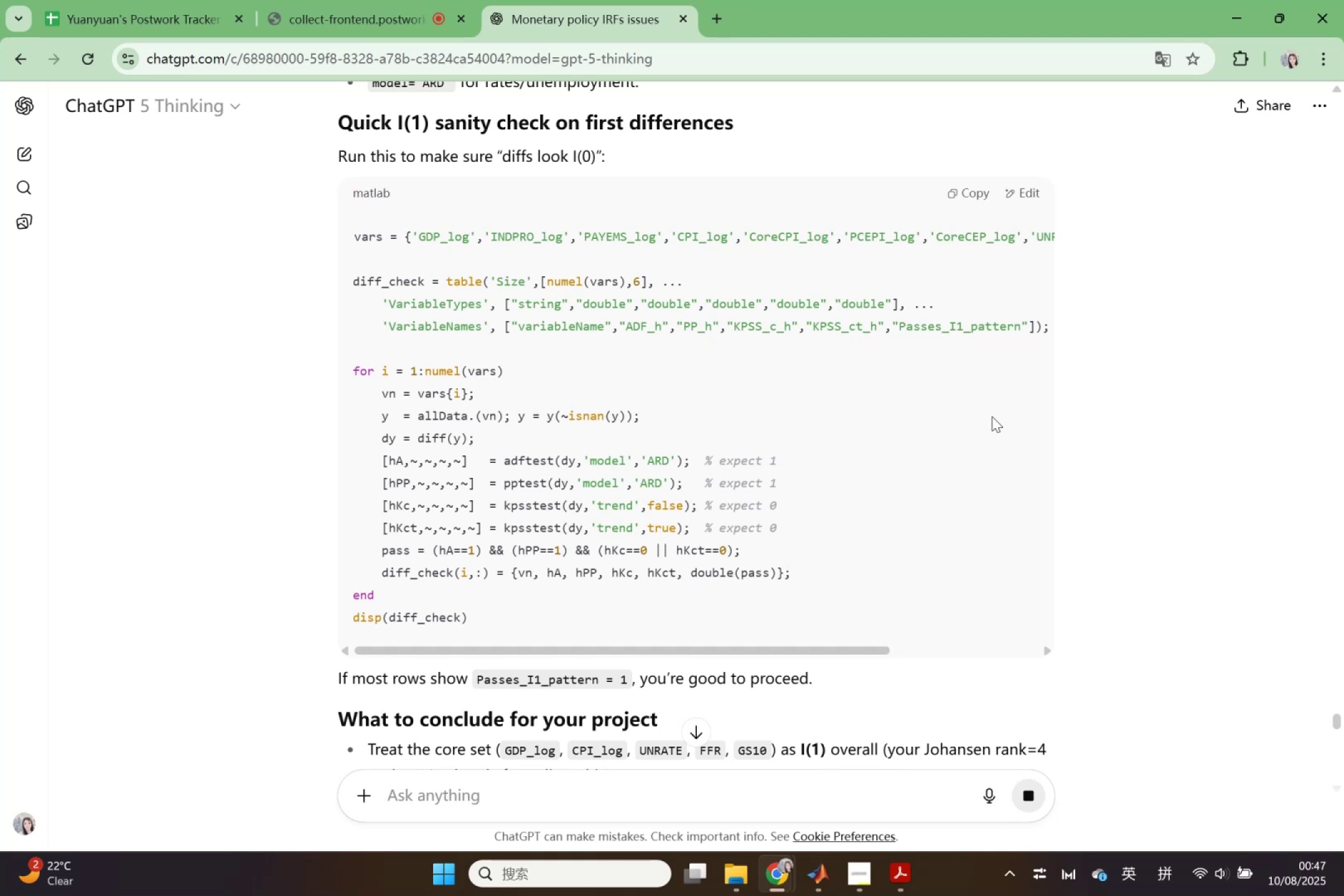 
scroll: coordinate [986, 513], scroll_direction: down, amount: 32.0
 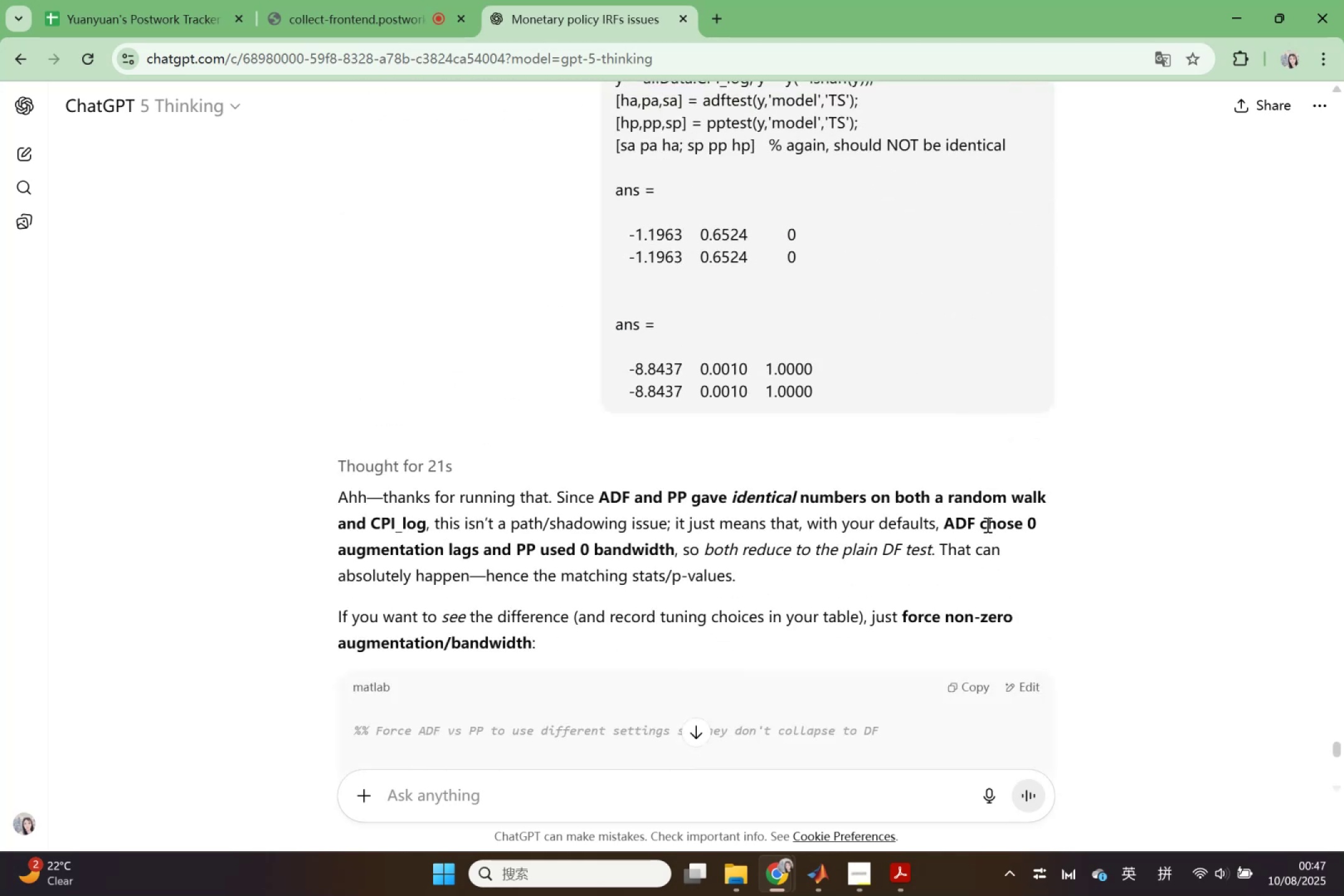 
wait(8.4)
 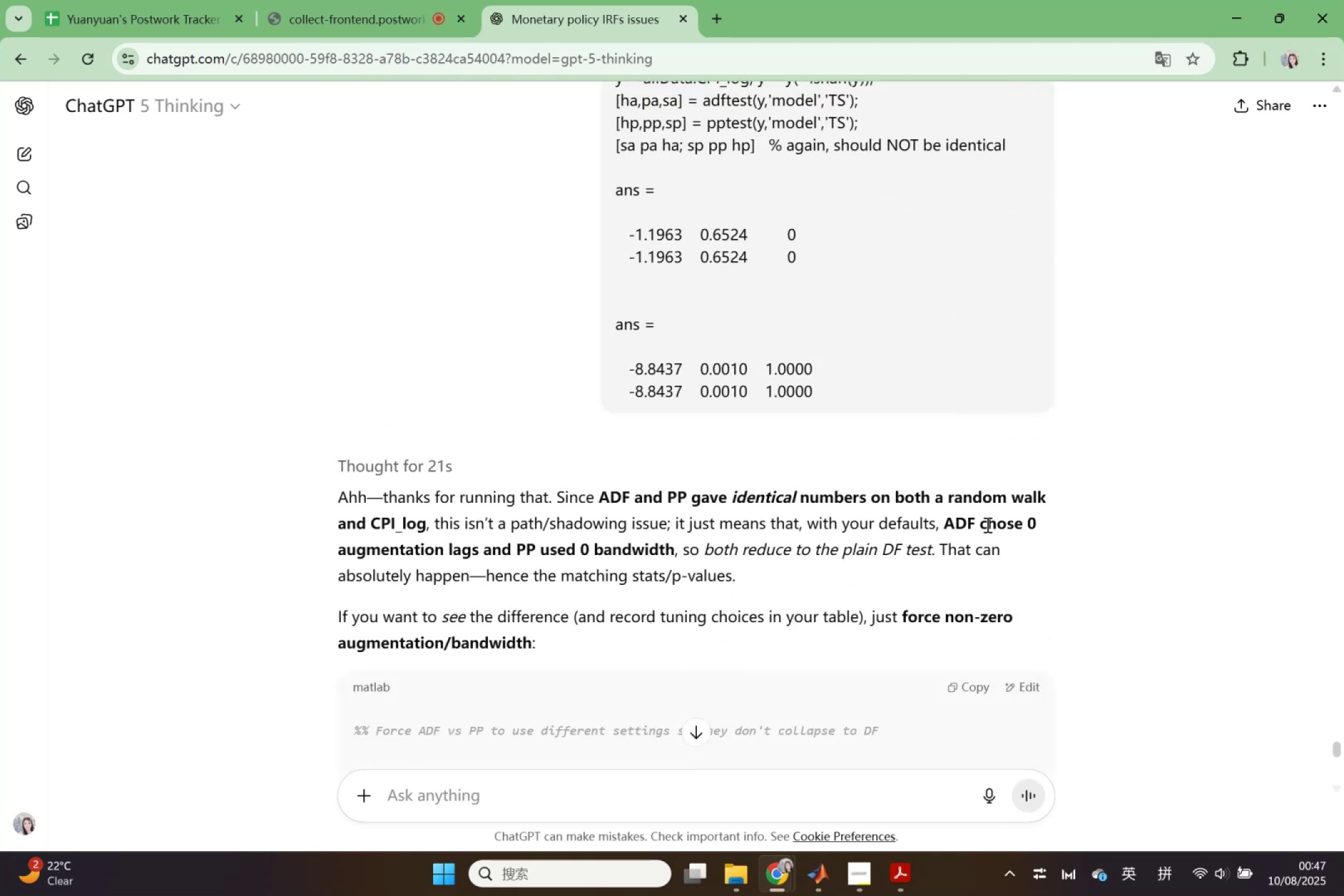 
scroll: coordinate [536, 562], scroll_direction: down, amount: 3.0
 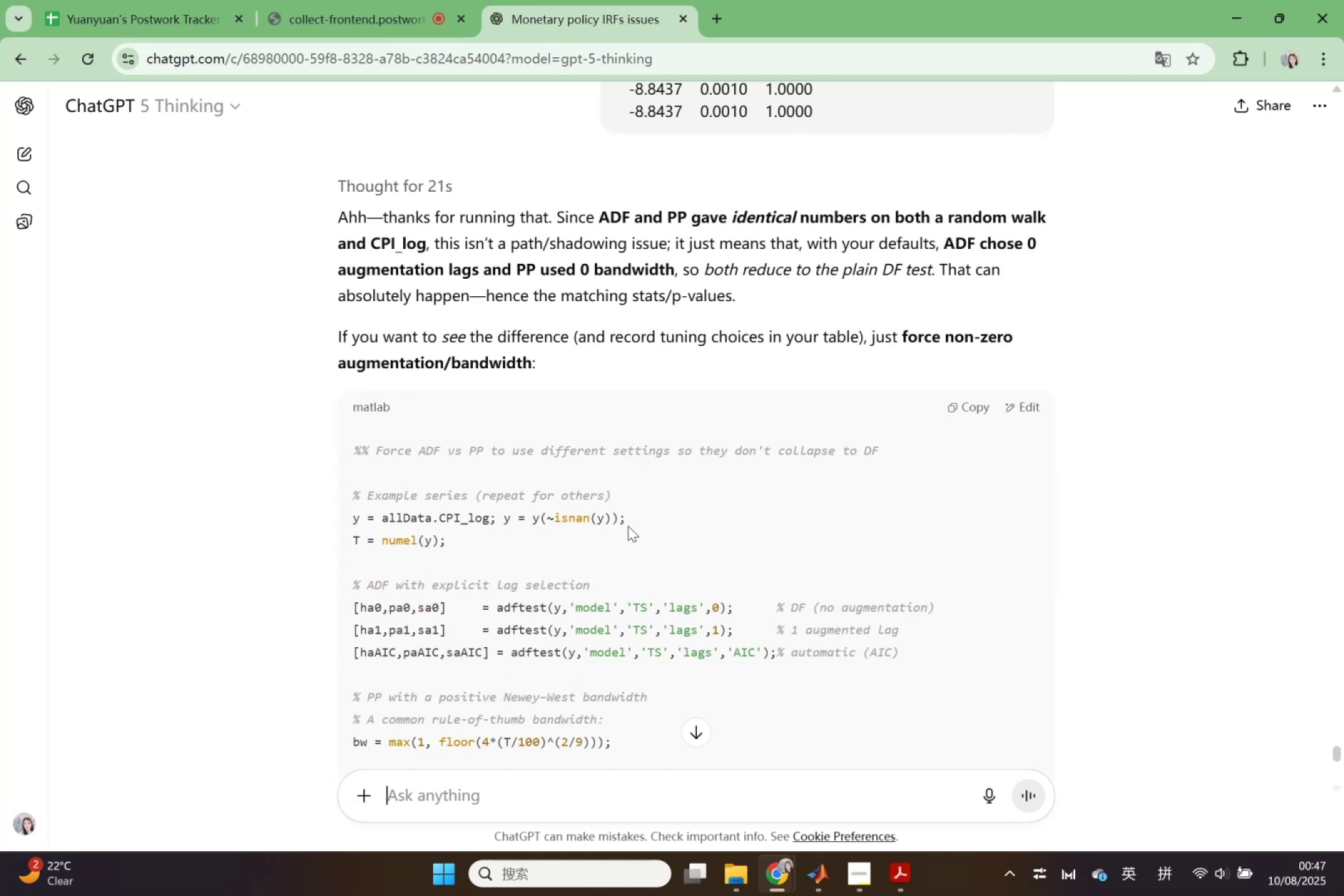 
wait(9.09)
 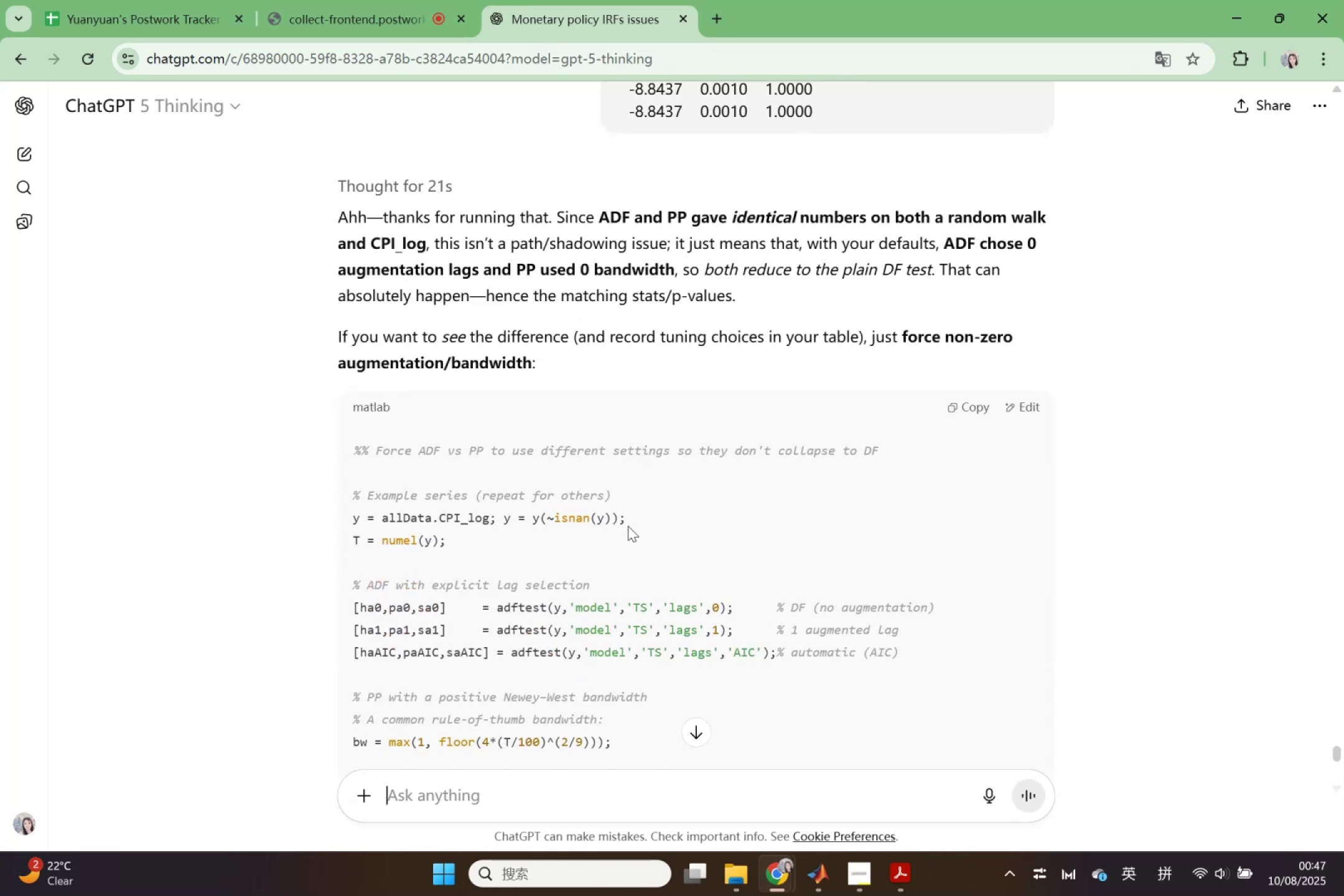 
scroll: coordinate [628, 526], scroll_direction: down, amount: 3.0
 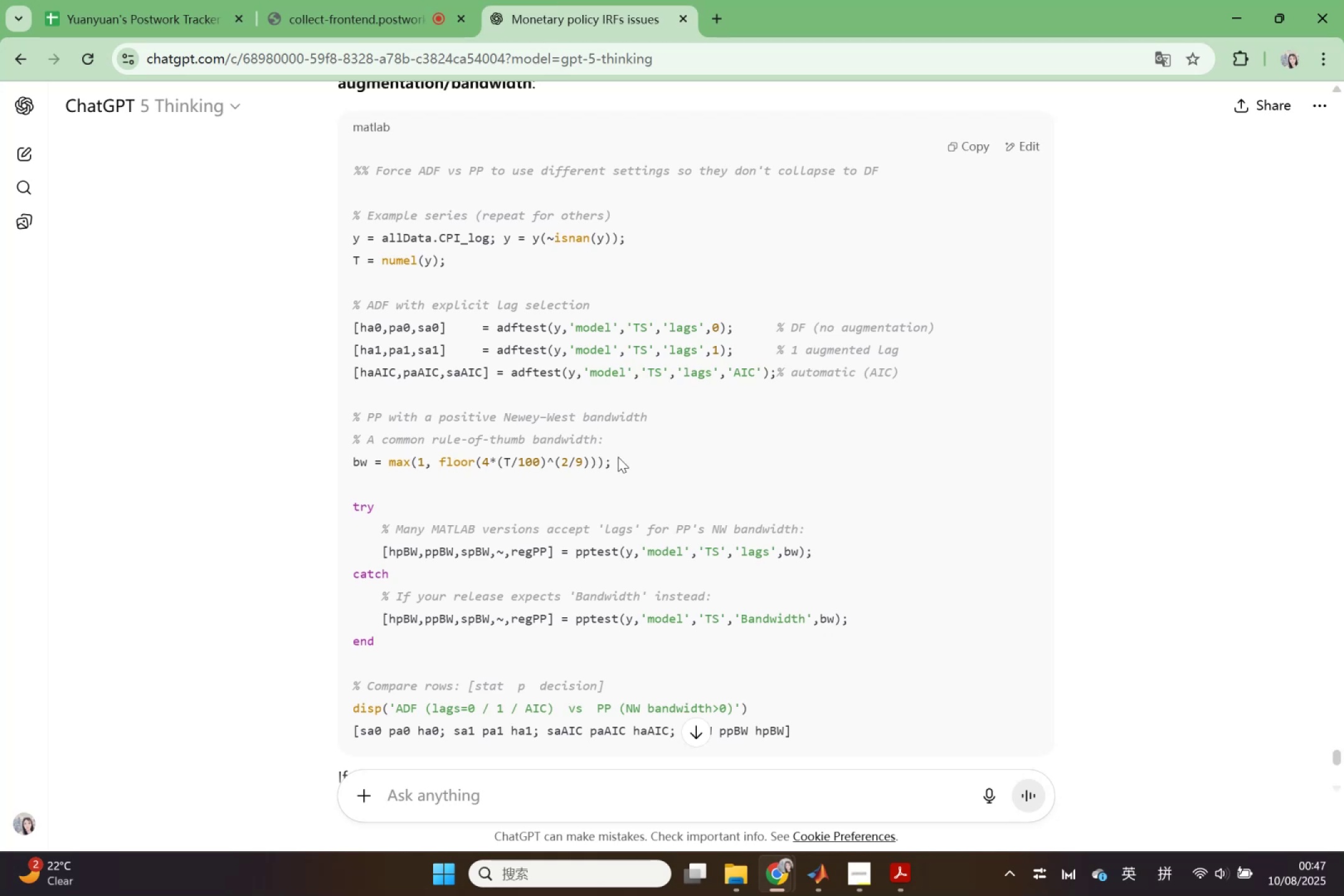 
wait(17.64)
 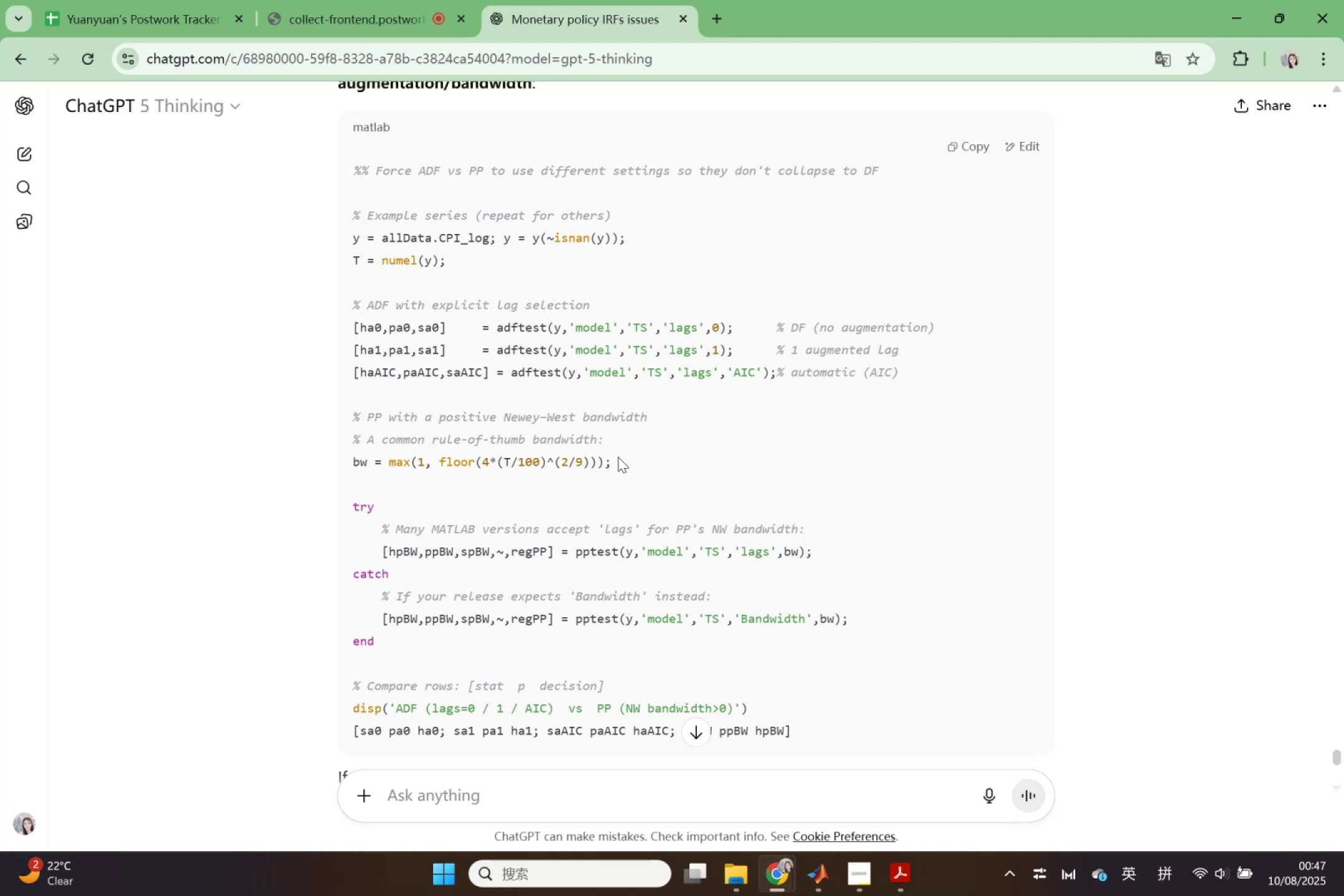 
scroll: coordinate [622, 454], scroll_direction: down, amount: 3.0
 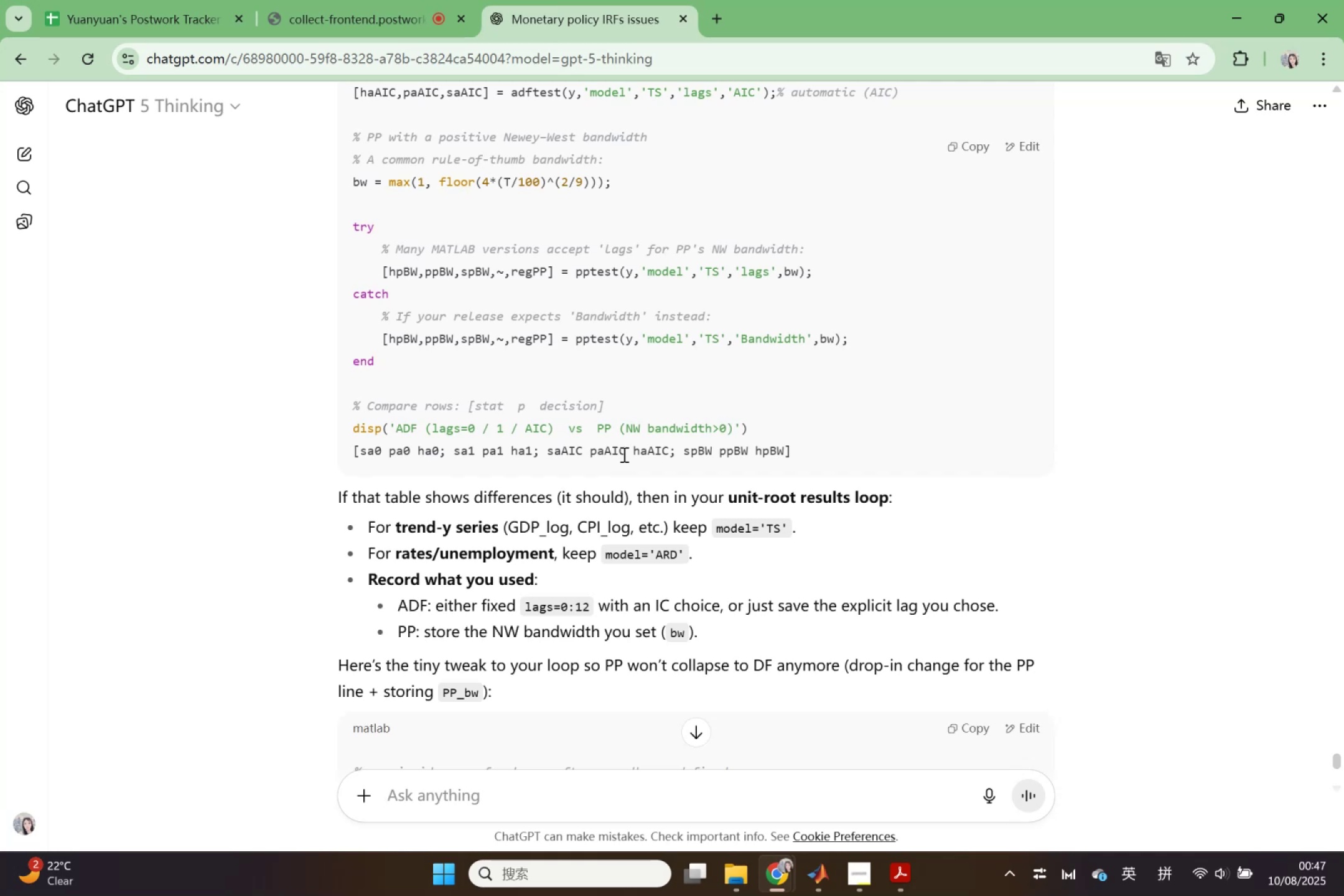 
wait(5.66)
 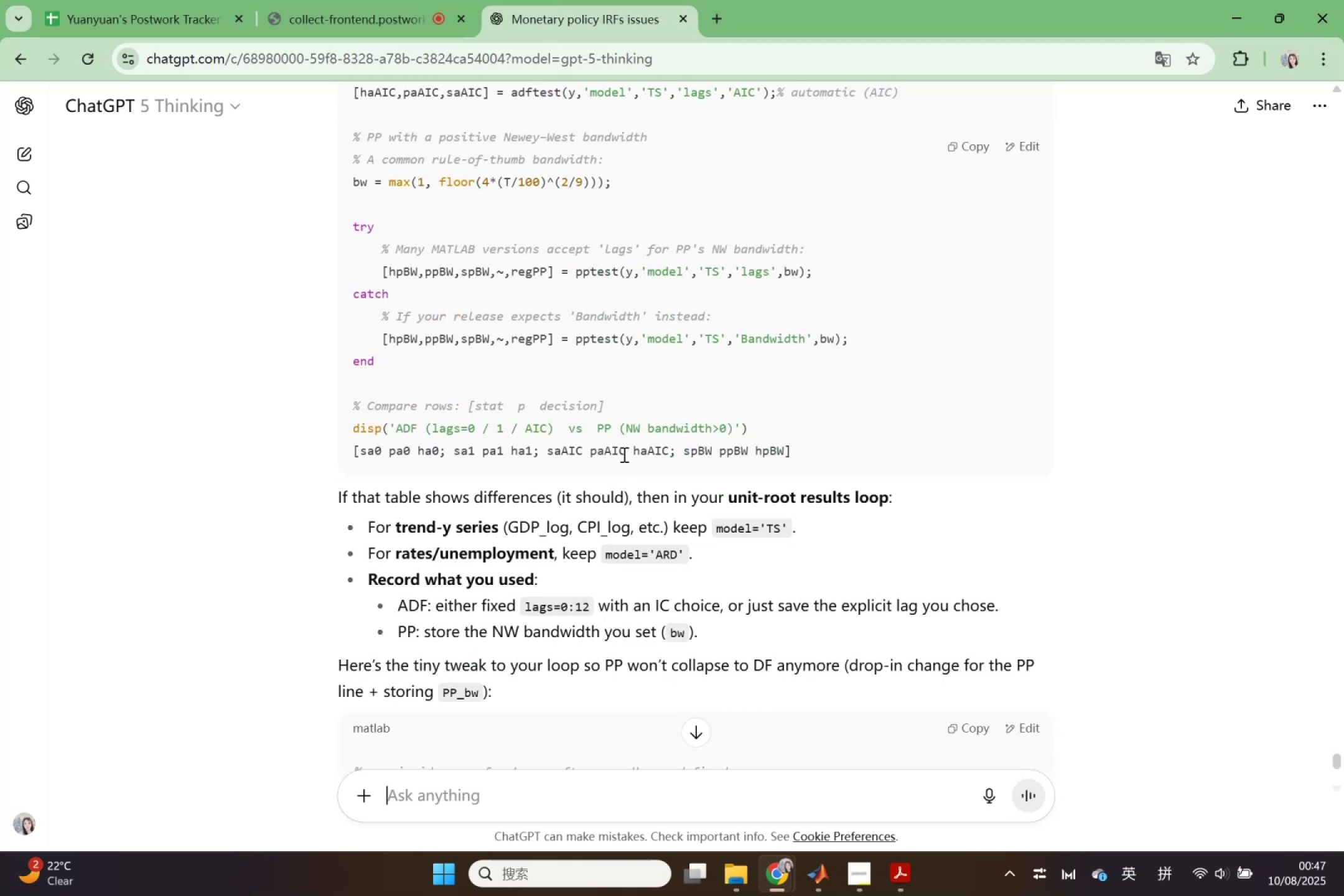 
scroll: coordinate [750, 446], scroll_direction: up, amount: 176.0
 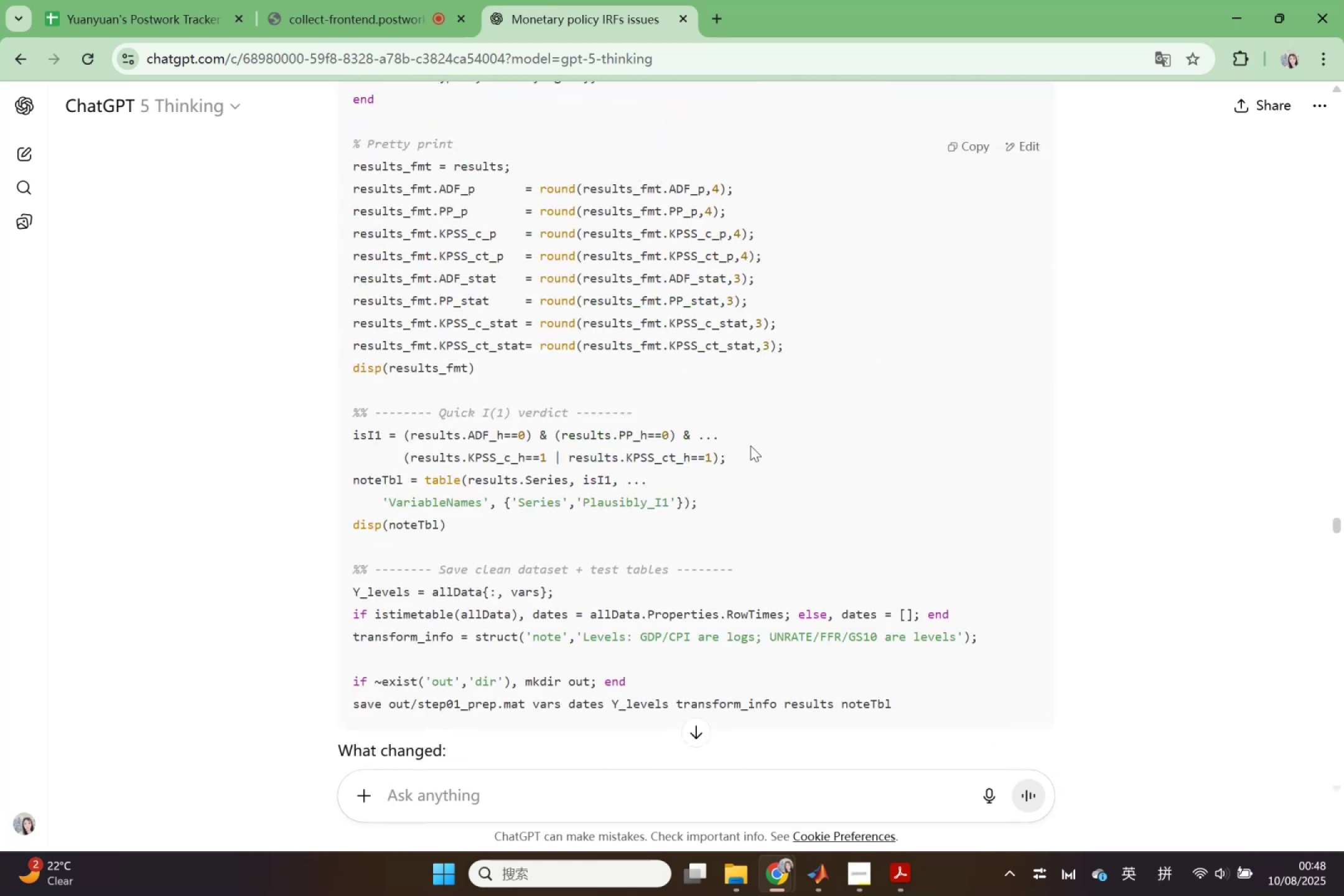 
scroll: coordinate [754, 442], scroll_direction: up, amount: 65.0
 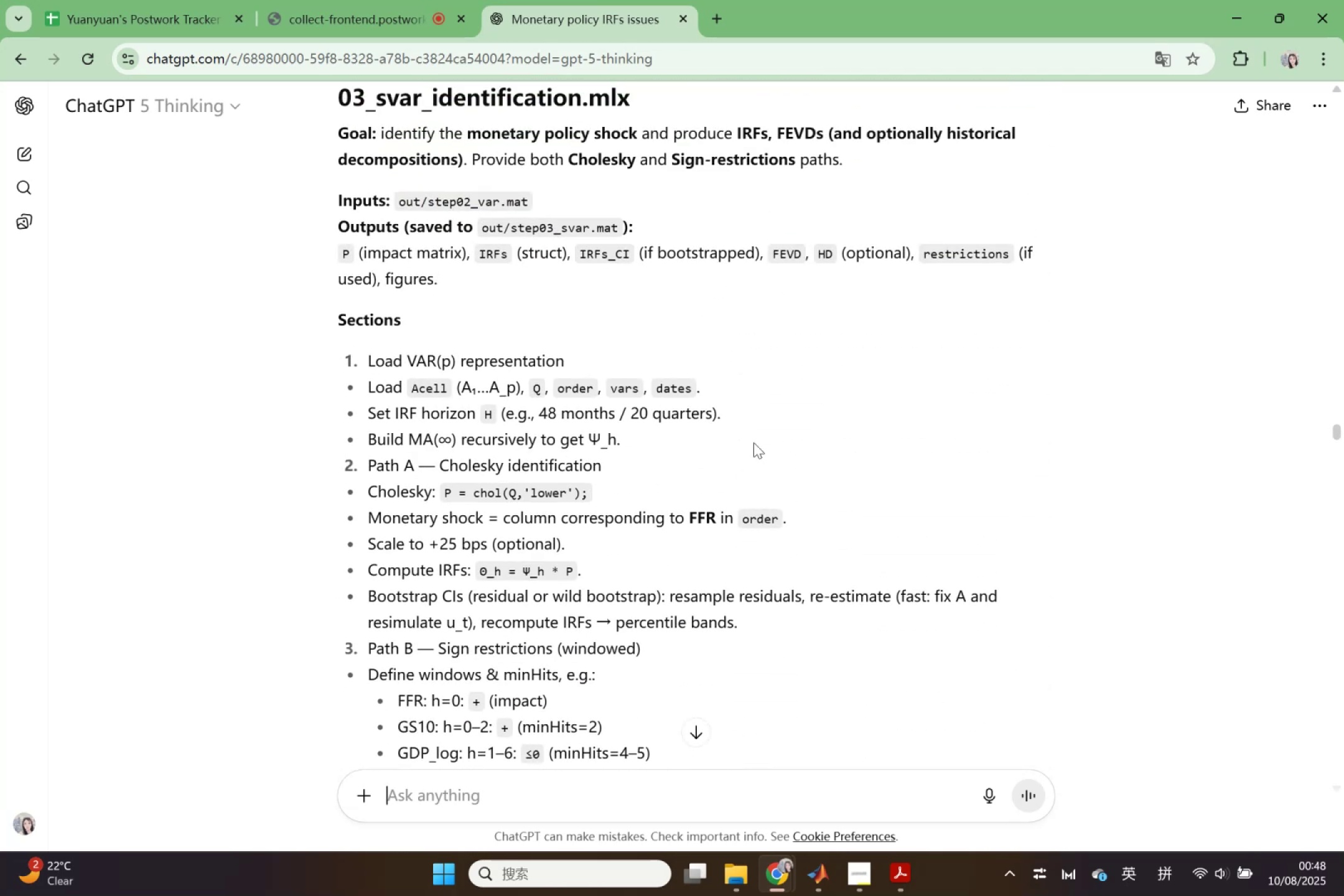 
scroll: coordinate [814, 558], scroll_direction: down, amount: 39.0
 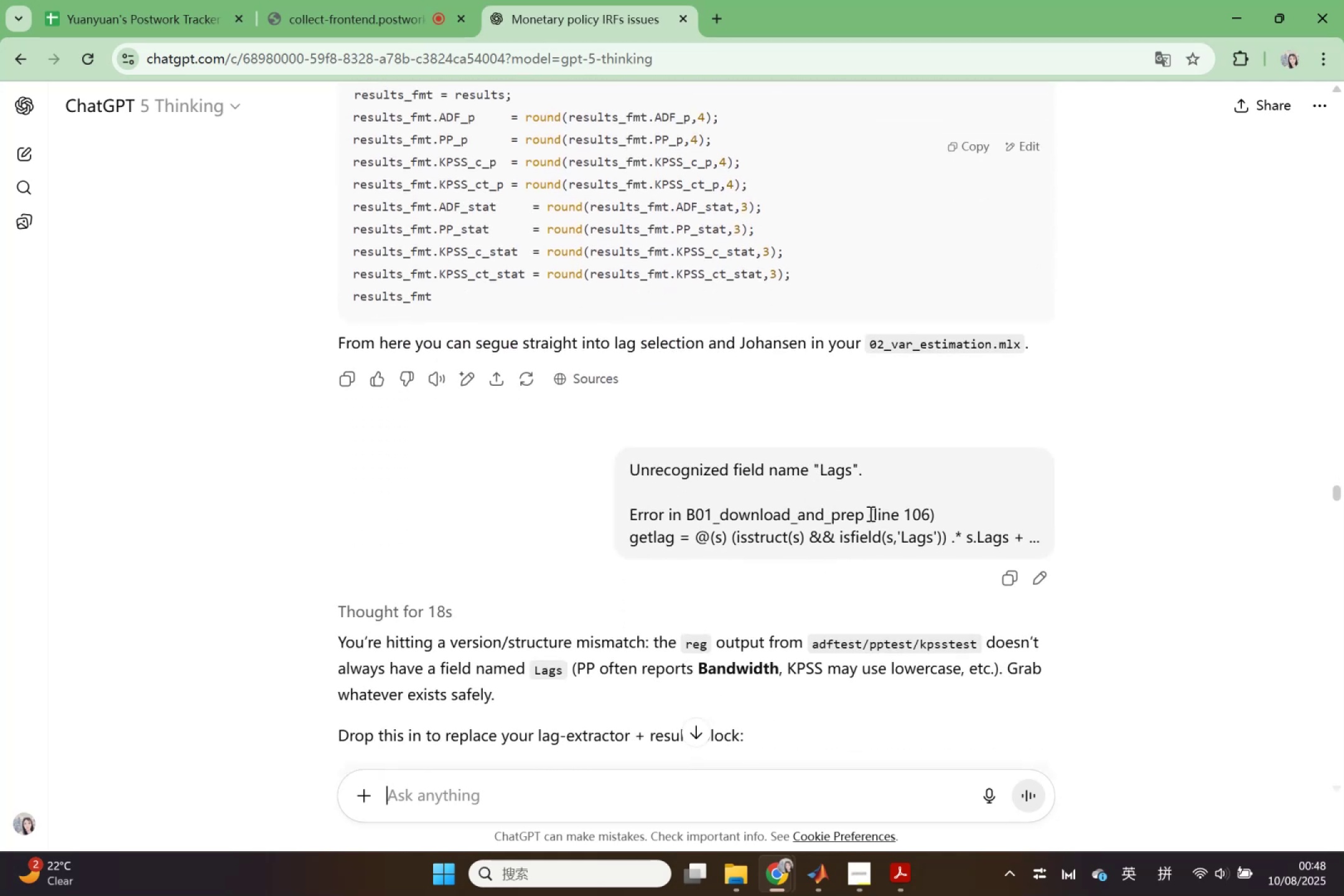 
left_click([879, 511])
 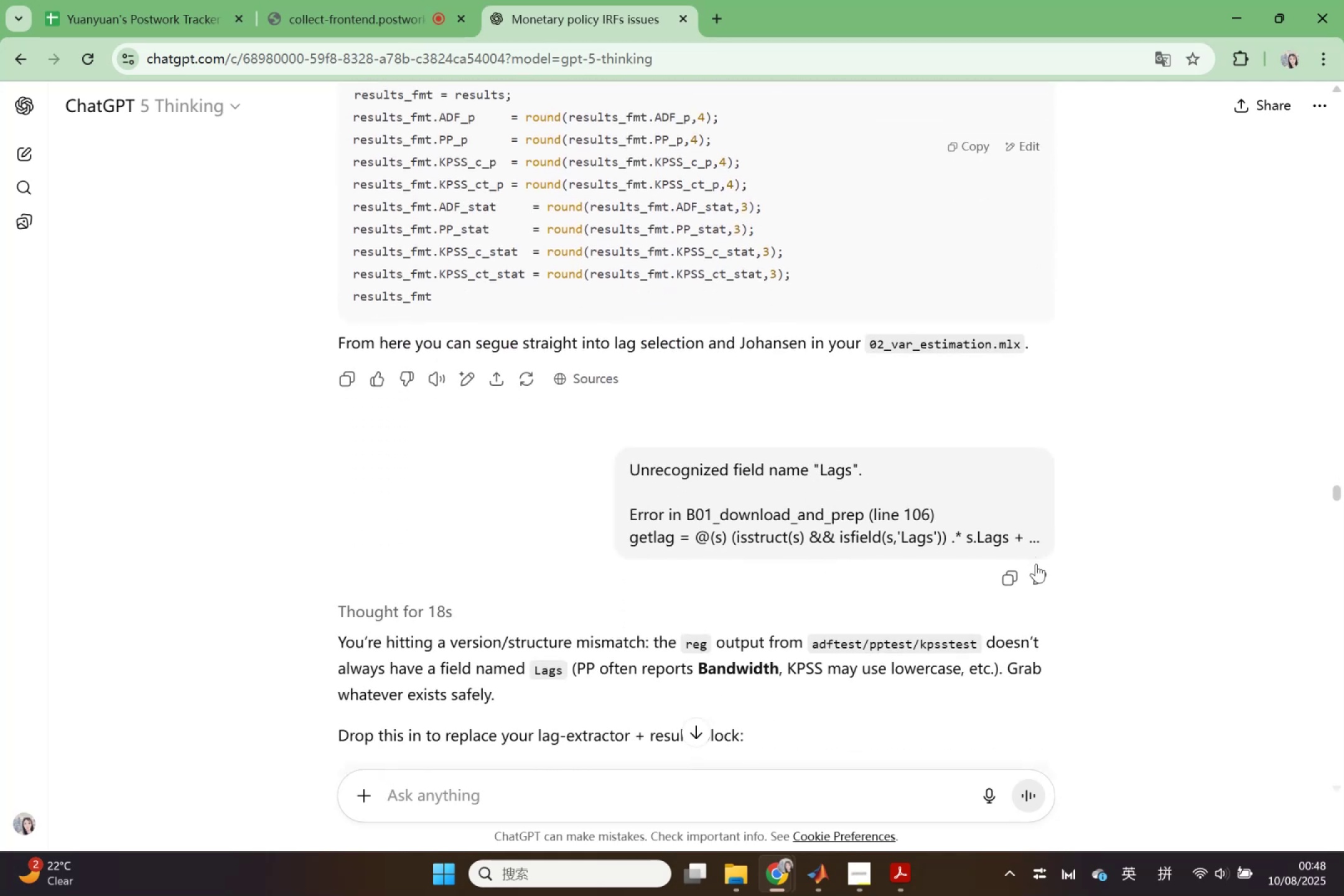 
left_click([1036, 572])
 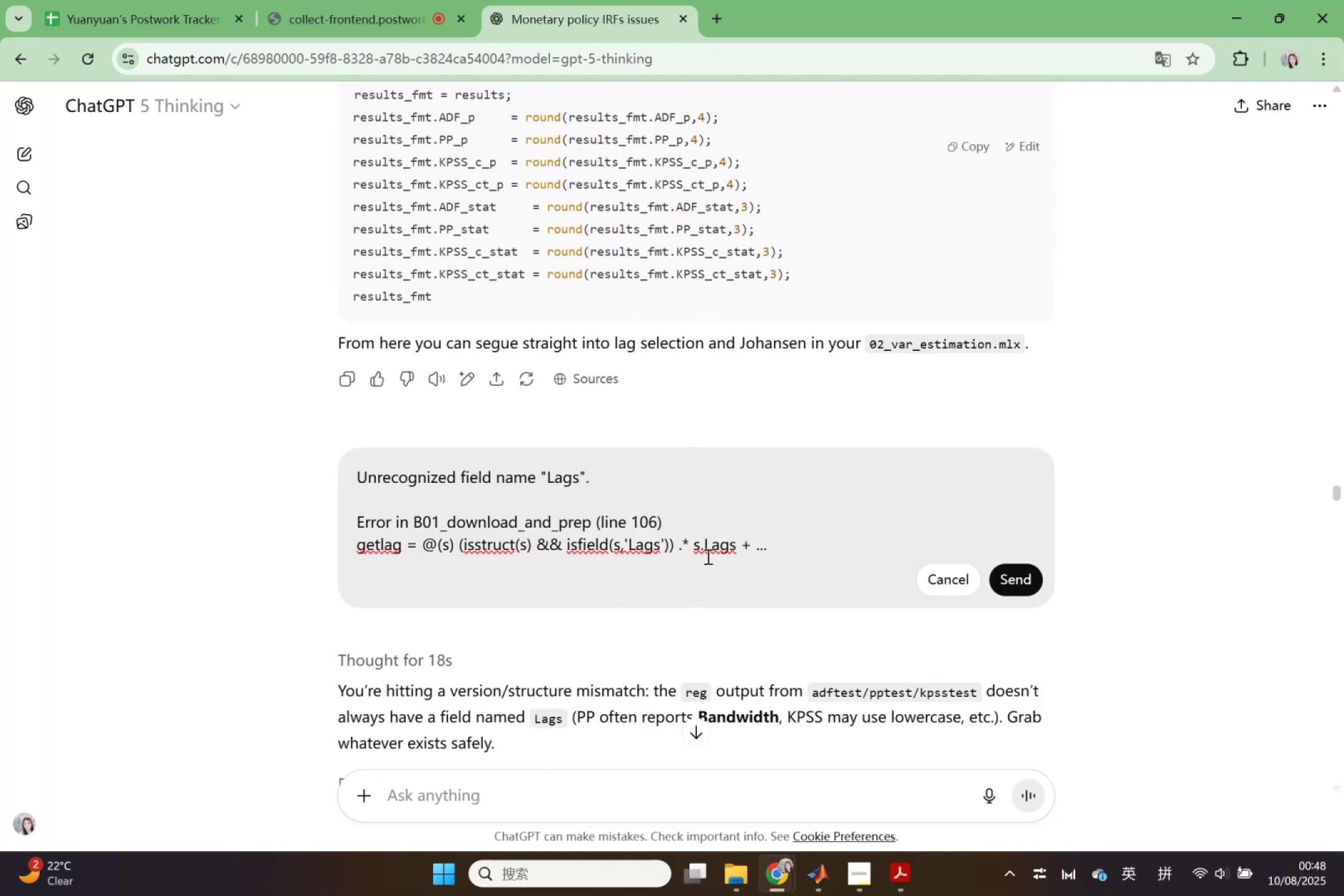 
left_click_drag(start_coordinate=[866, 572], to_coordinate=[286, 422])
 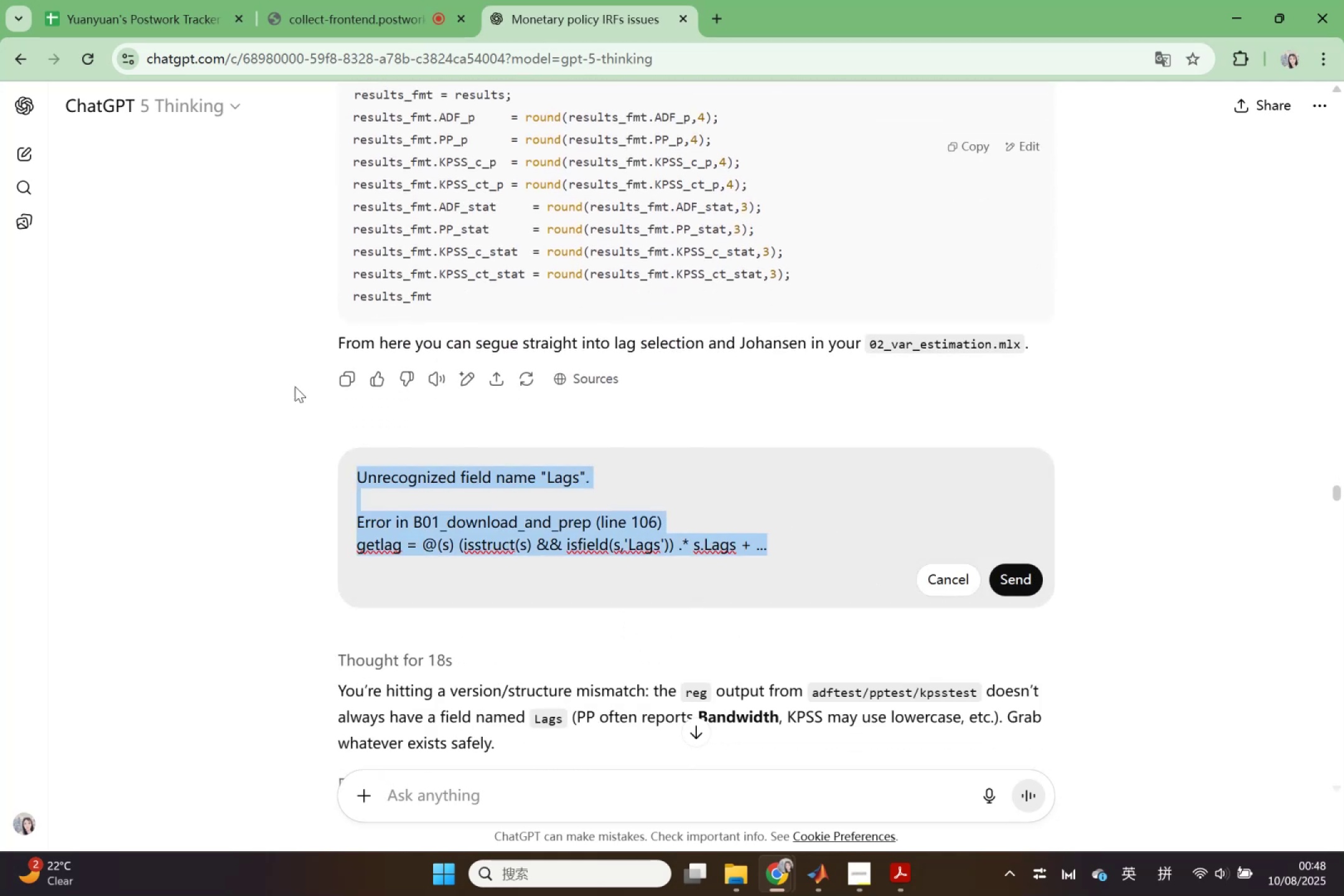 
type(do)
key(Backspace)
key(Backspace)
 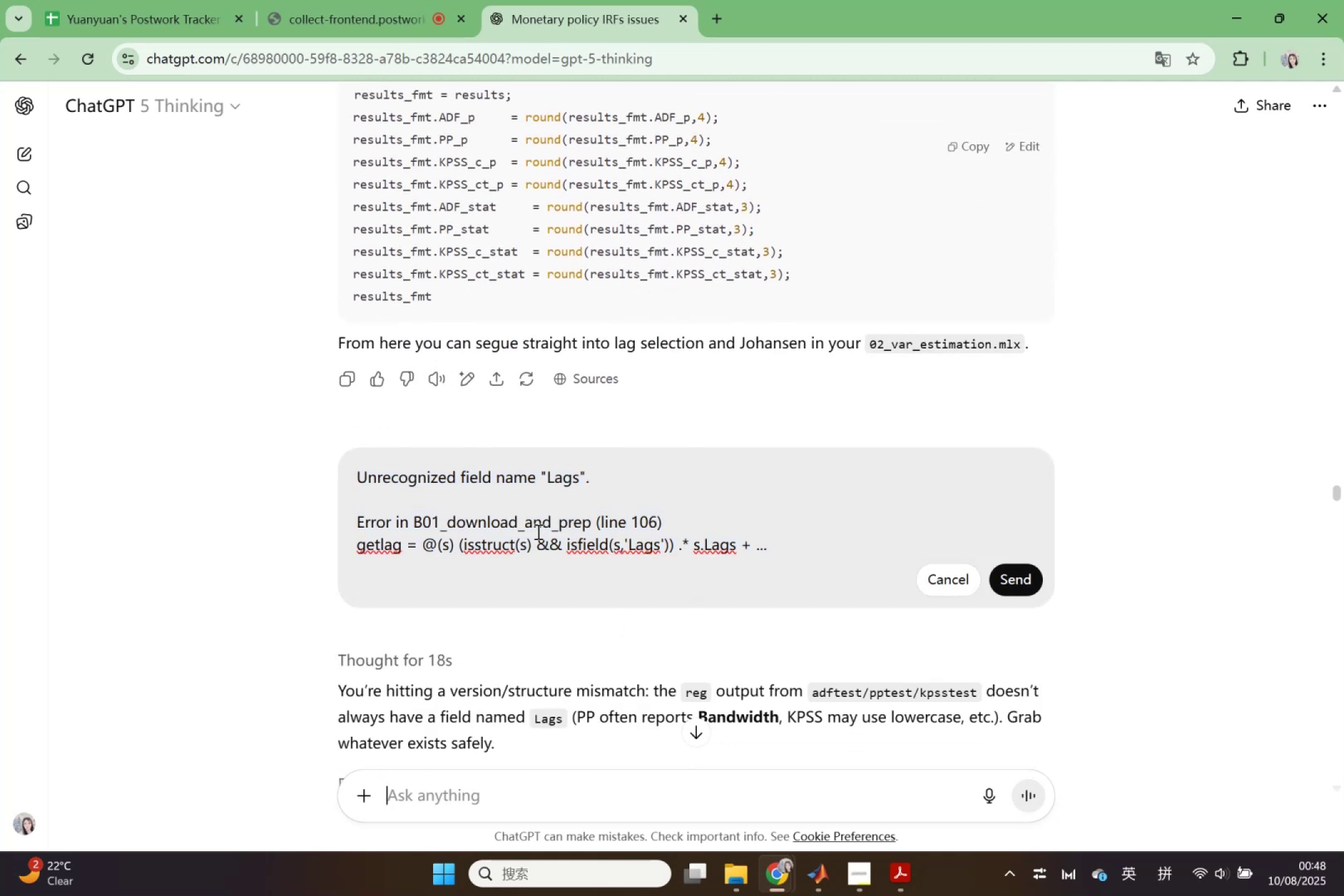 
key(Control+A)
 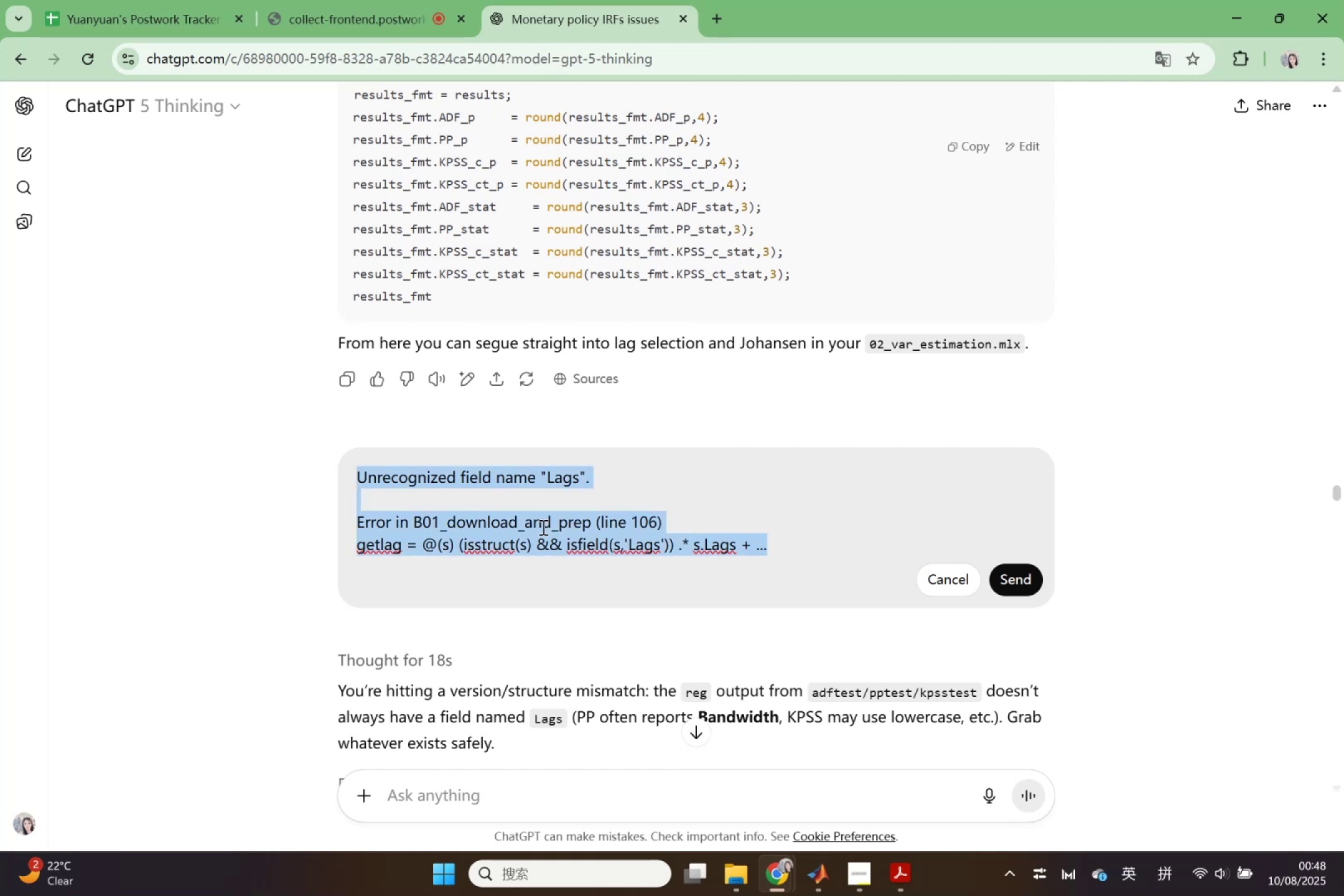 
key(Backspace)
type(do I need to che)
key(Backspace)
key(Backspace)
key(Backspace)
type(do ADF, )
key(Backspace)
key(Backspace)
key(Backspace)
key(Backspace)
key(Backspace)
type(All DF, )
 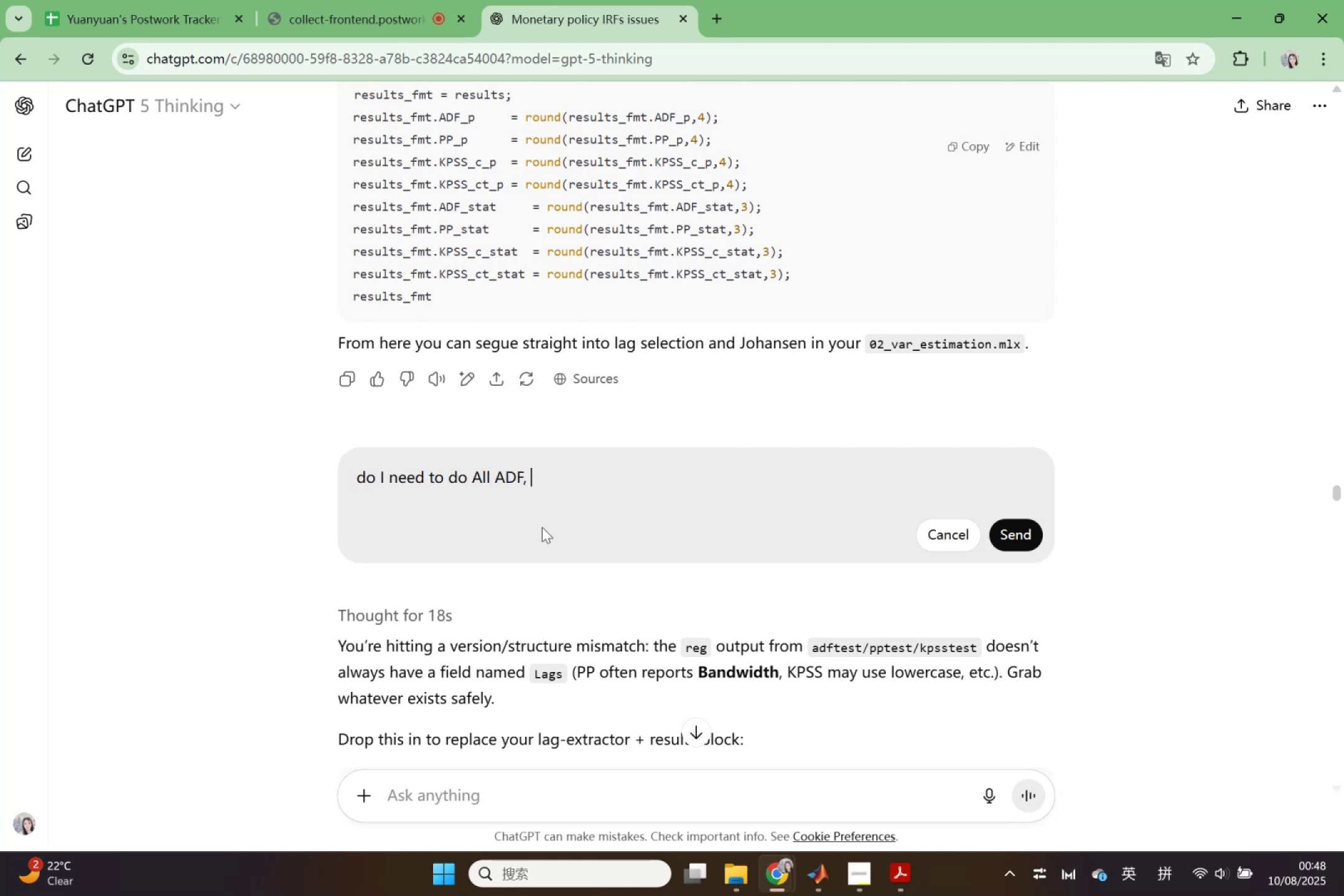 
left_click([821, 880])
 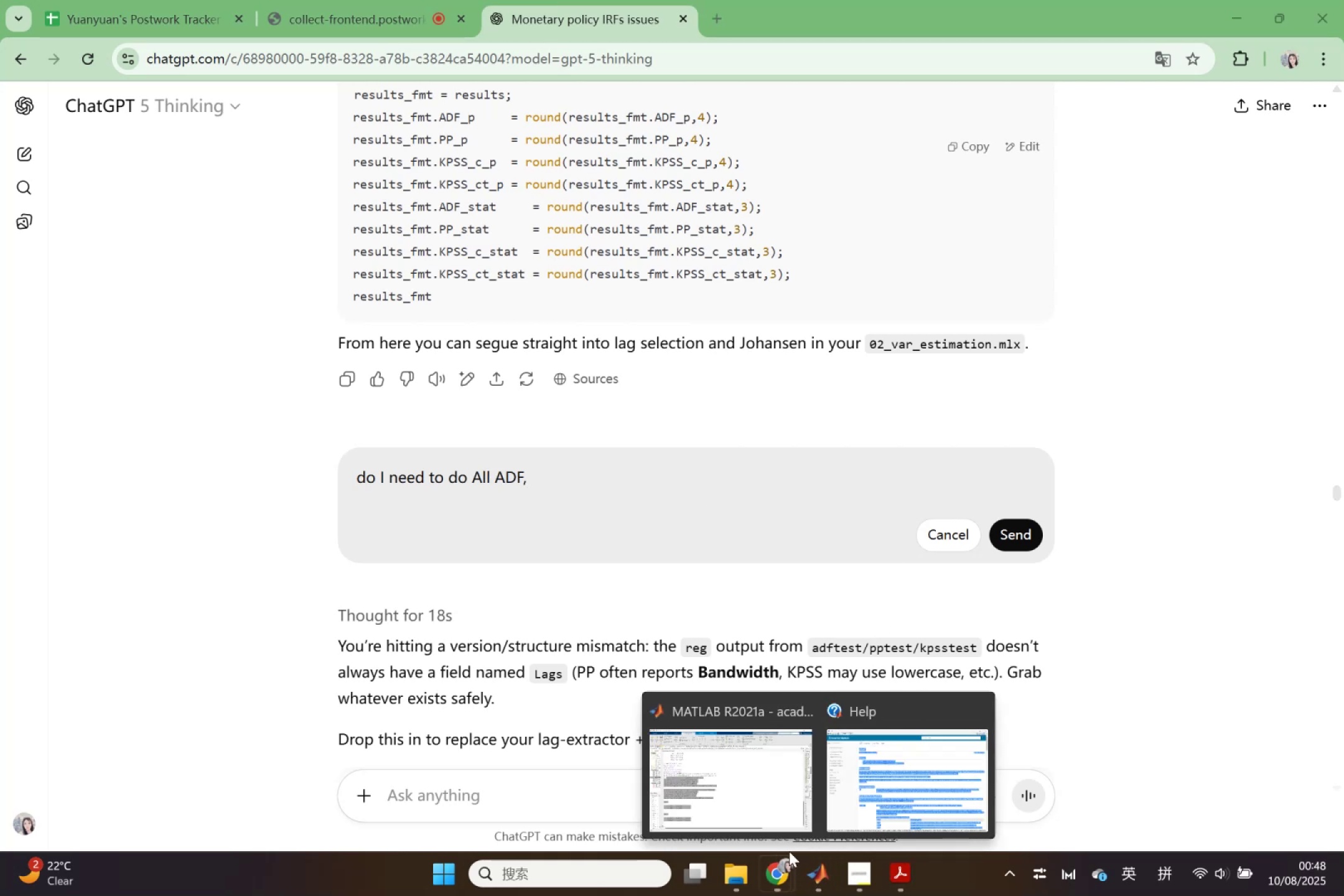 
left_click_drag(start_coordinate=[785, 842], to_coordinate=[786, 816])
 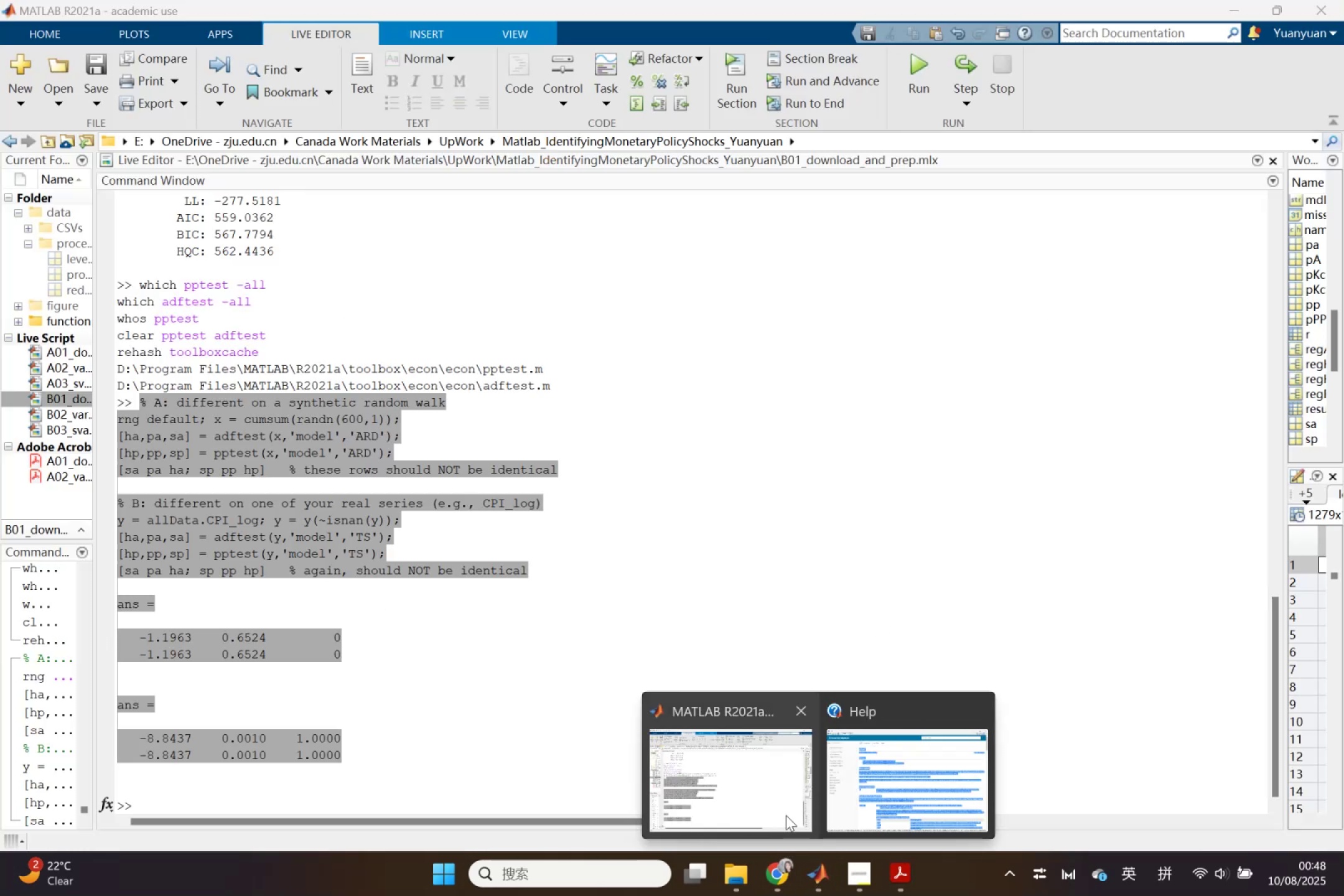 
left_click([786, 815])
 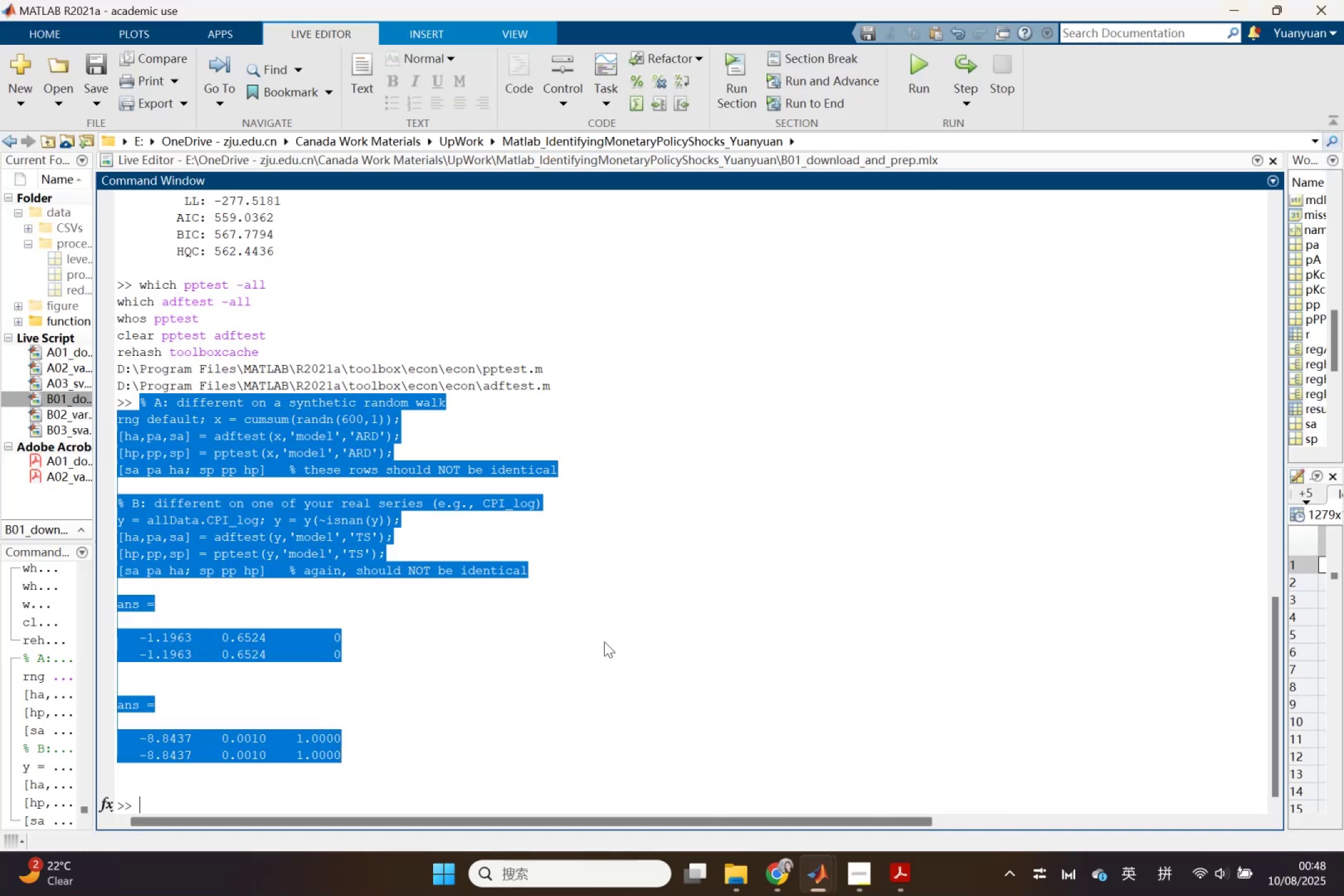 
scroll: coordinate [592, 622], scroll_direction: up, amount: 28.0
 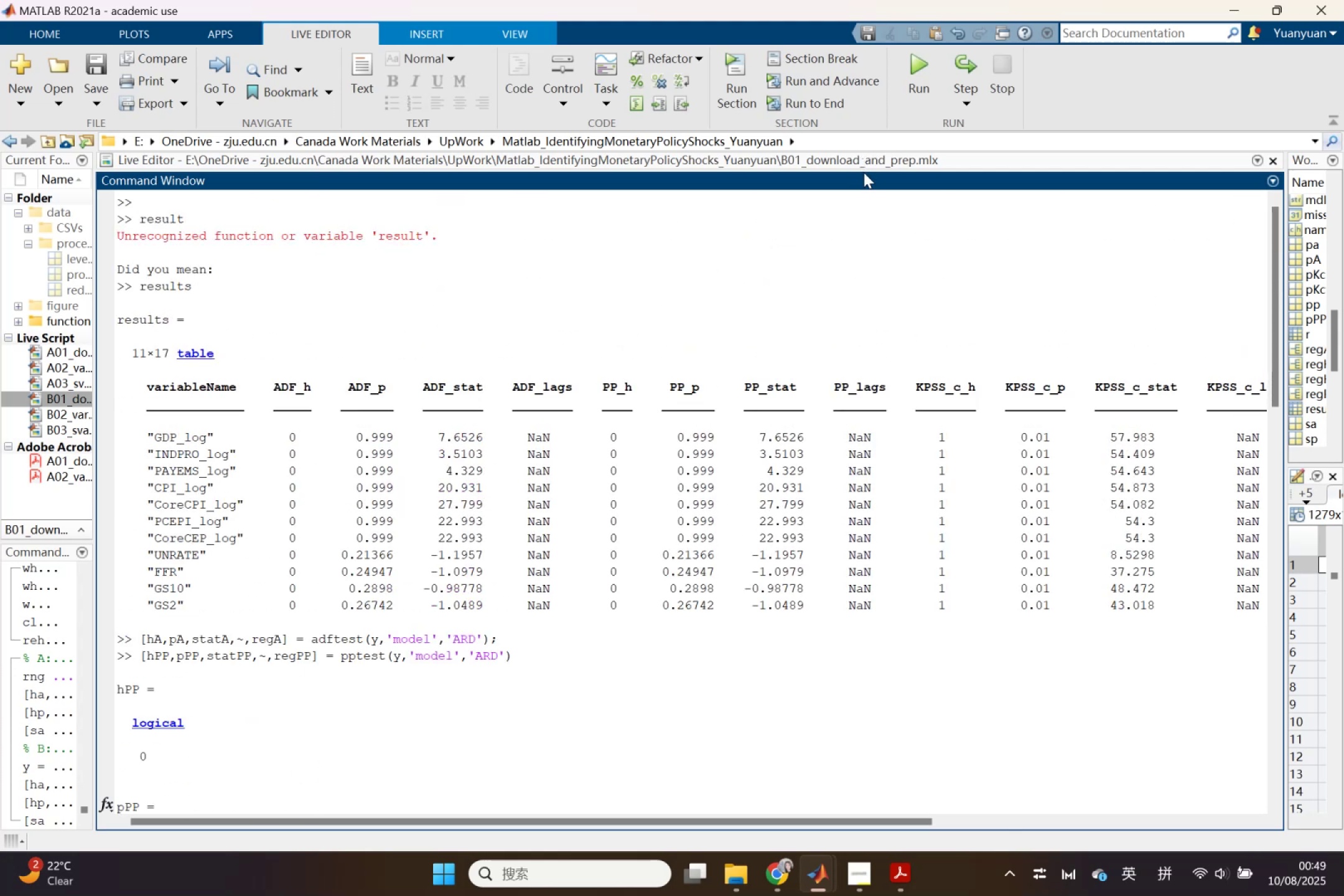 
left_click_drag(start_coordinate=[864, 170], to_coordinate=[889, 740])
 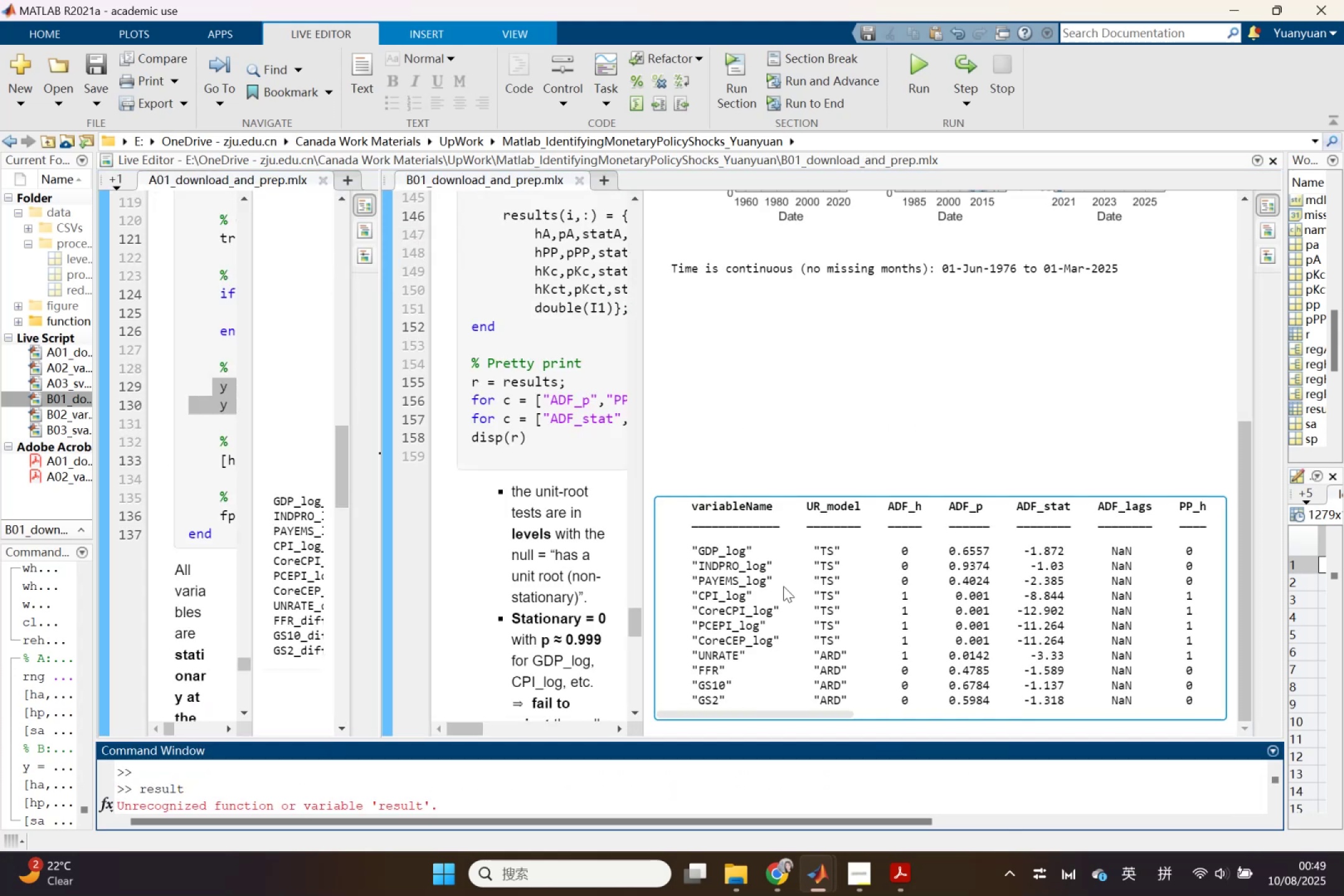 
scroll: coordinate [783, 586], scroll_direction: up, amount: 3.0
 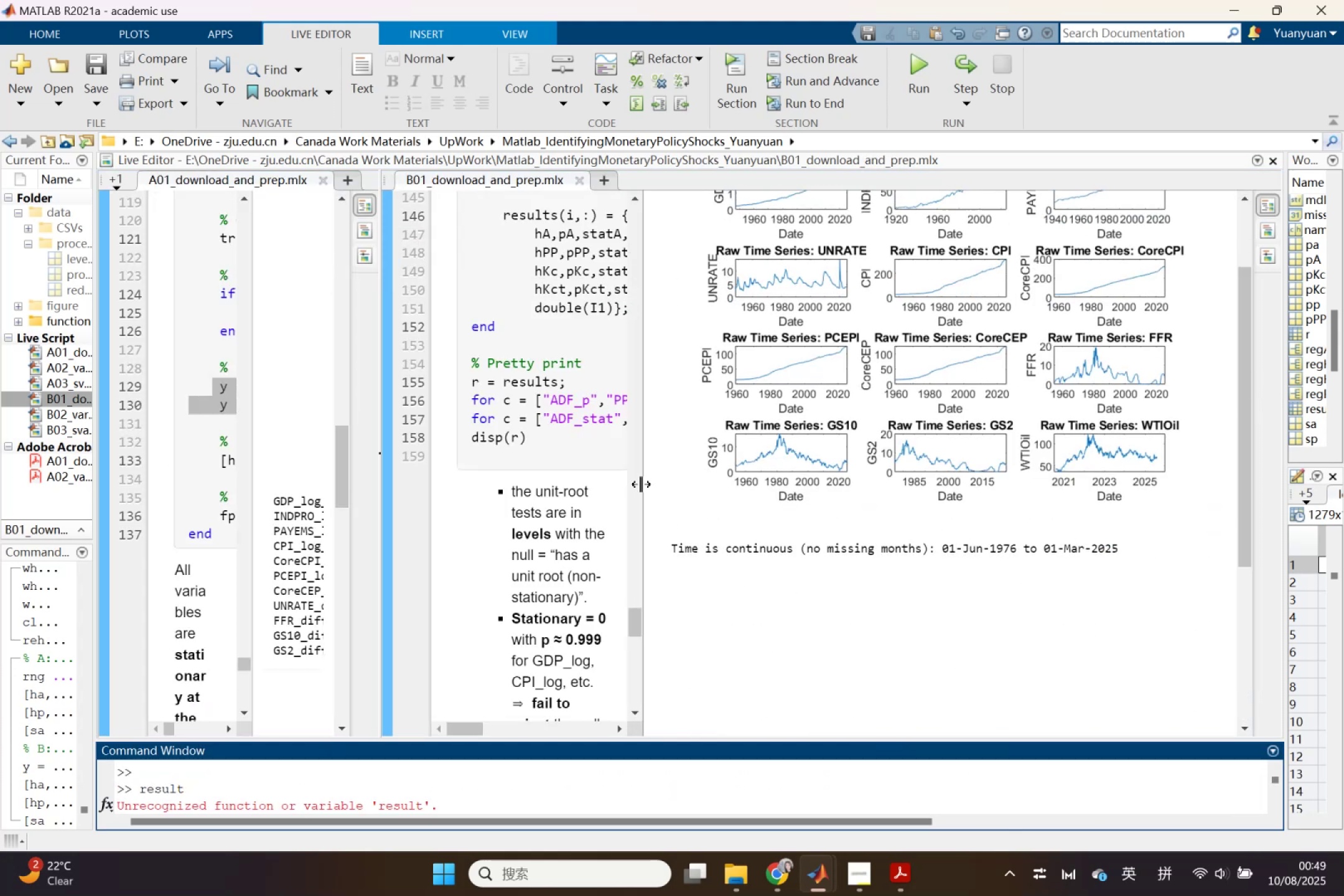 
left_click_drag(start_coordinate=[641, 483], to_coordinate=[1162, 536])
 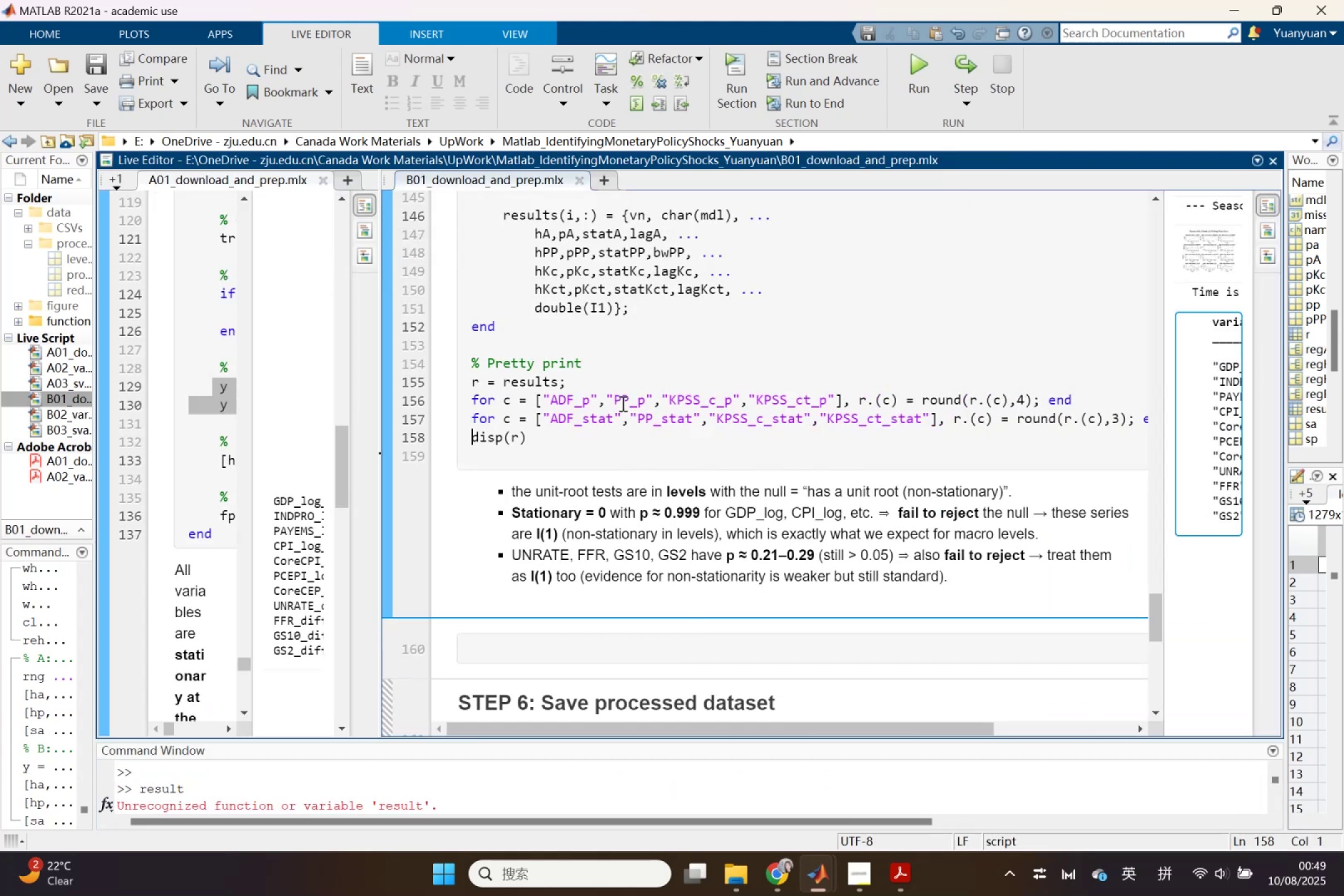 
scroll: coordinate [669, 488], scroll_direction: up, amount: 1.0
 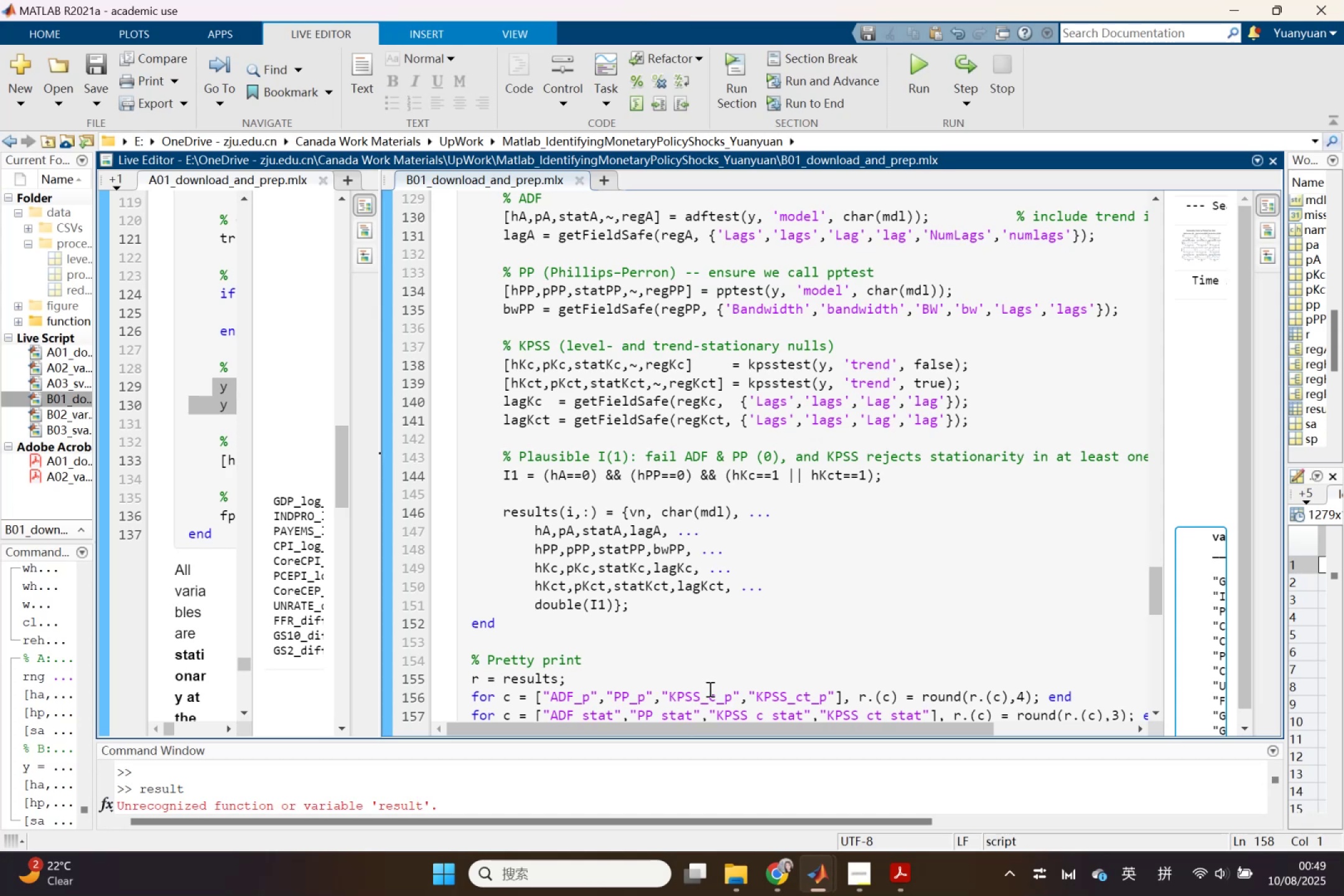 
left_click_drag(start_coordinate=[706, 700], to_coordinate=[692, 700])
 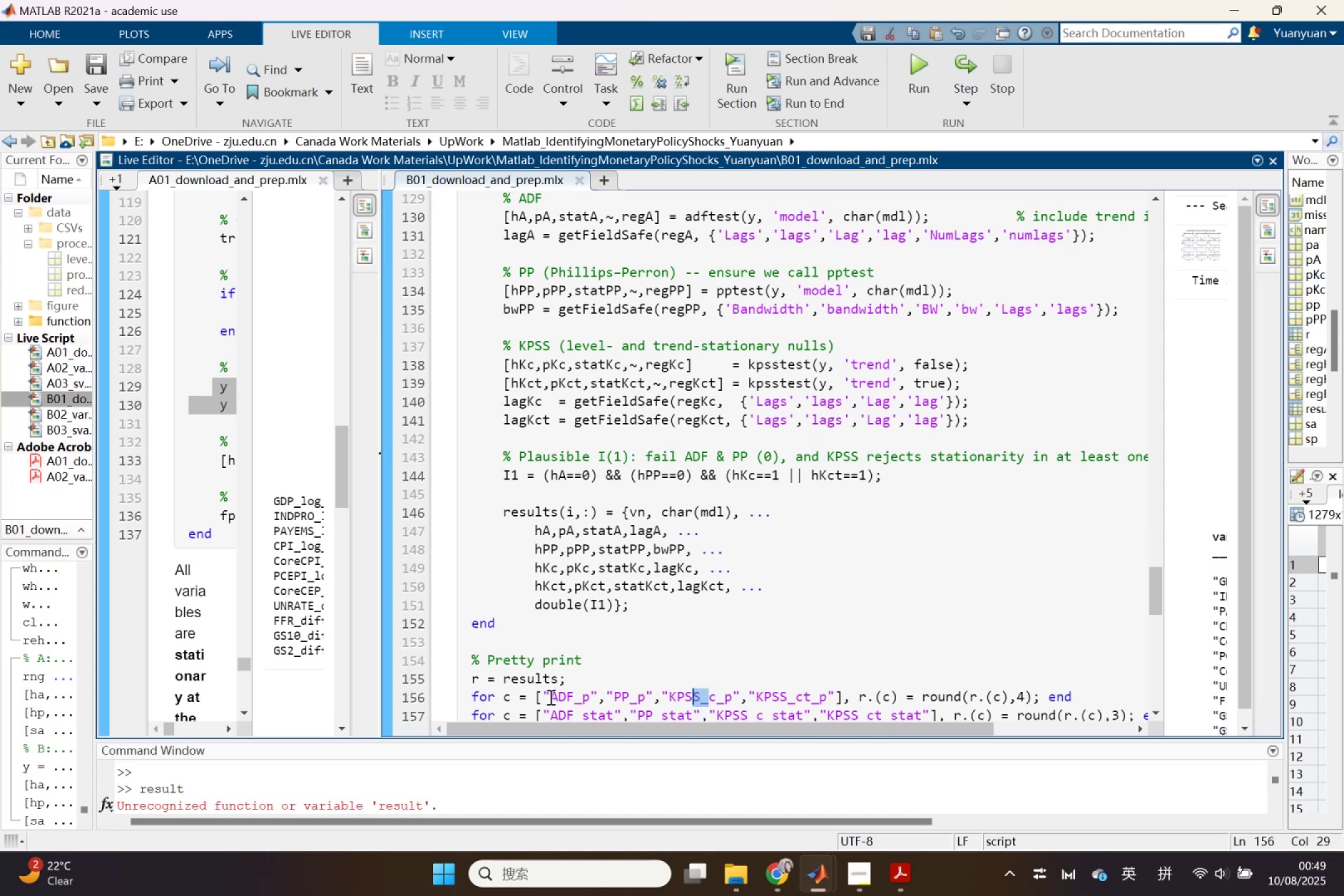 
left_click_drag(start_coordinate=[543, 698], to_coordinate=[830, 689])
 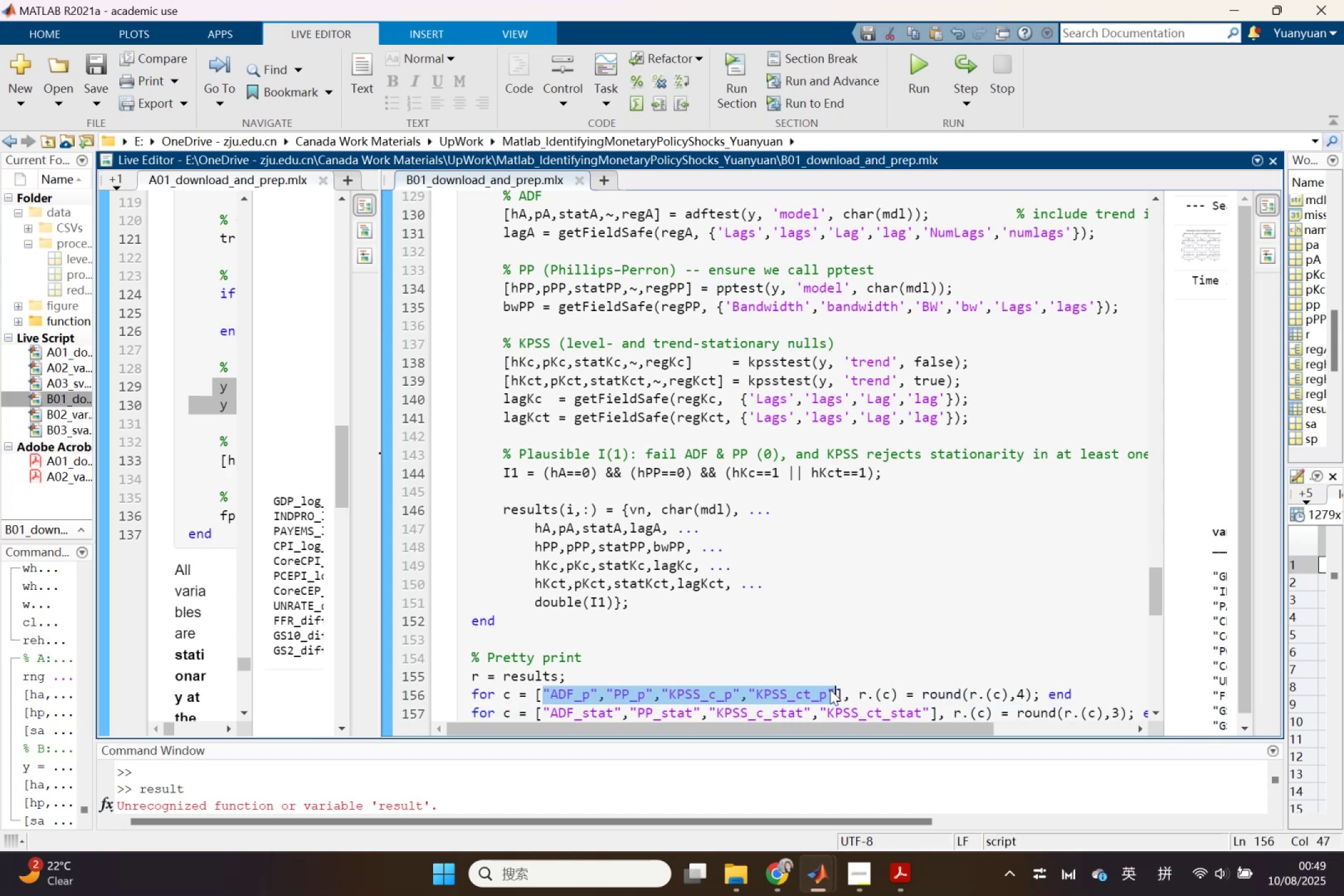 
key(Control+ControlLeft)
 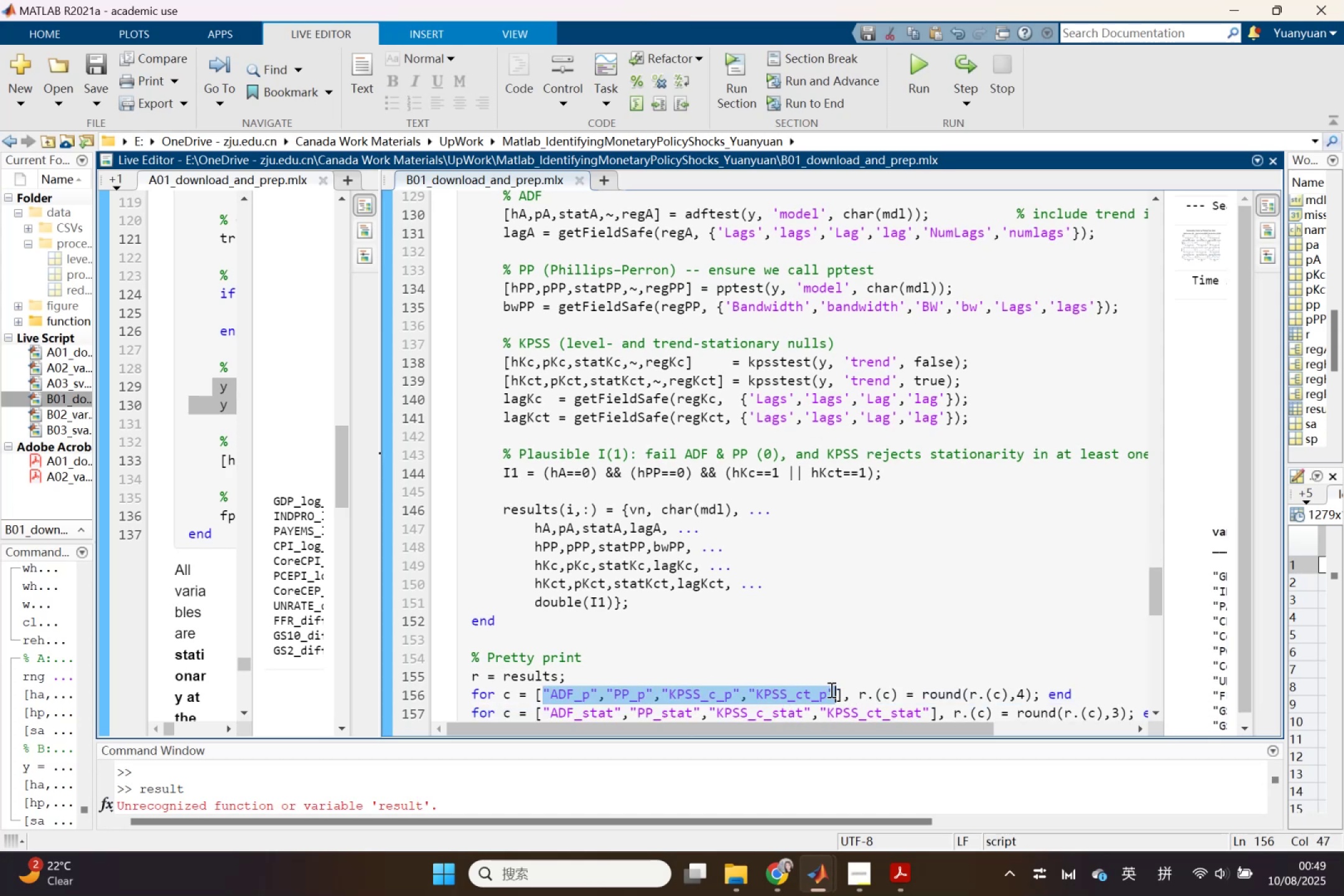 
key(Control+C)
 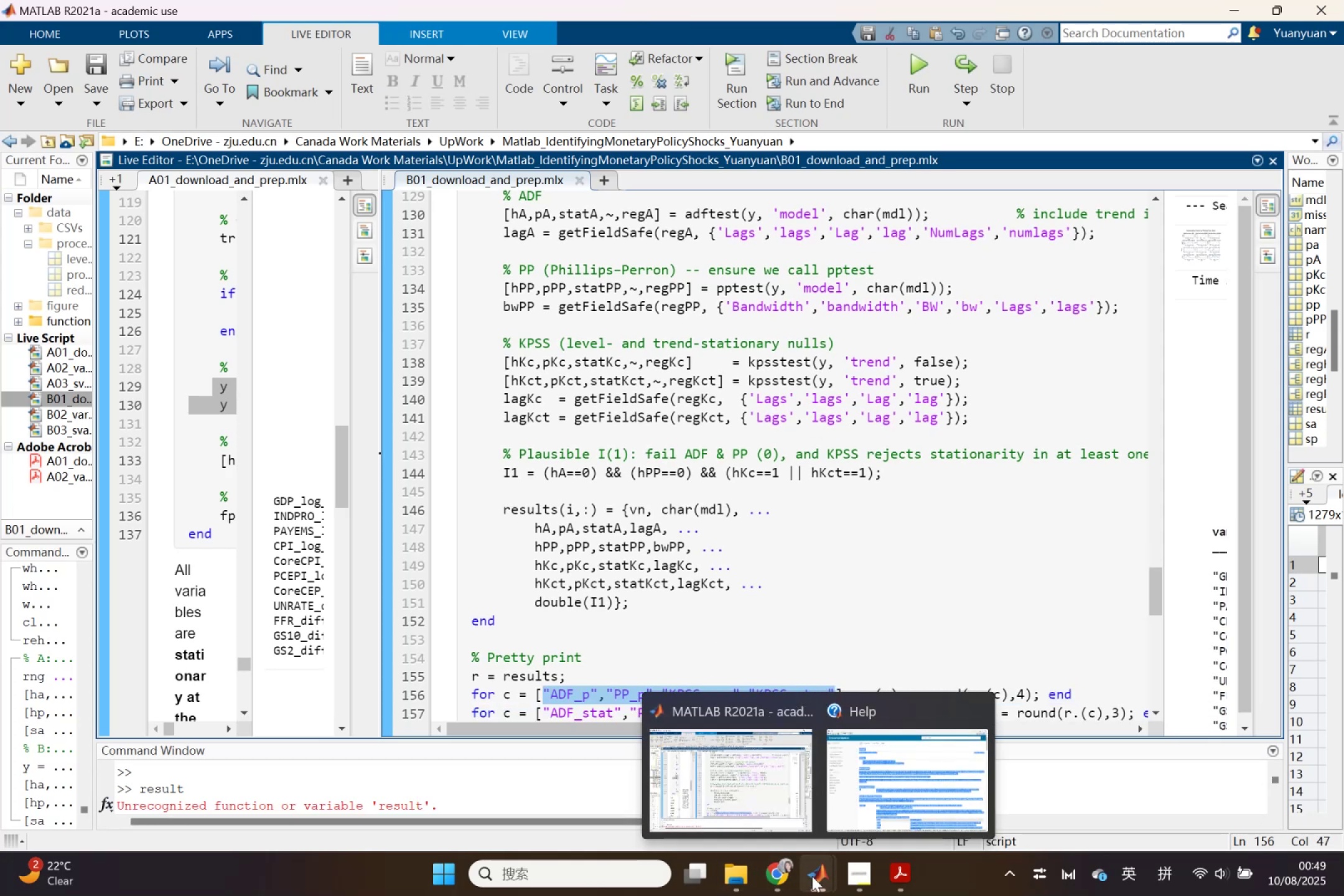 
left_click([783, 862])
 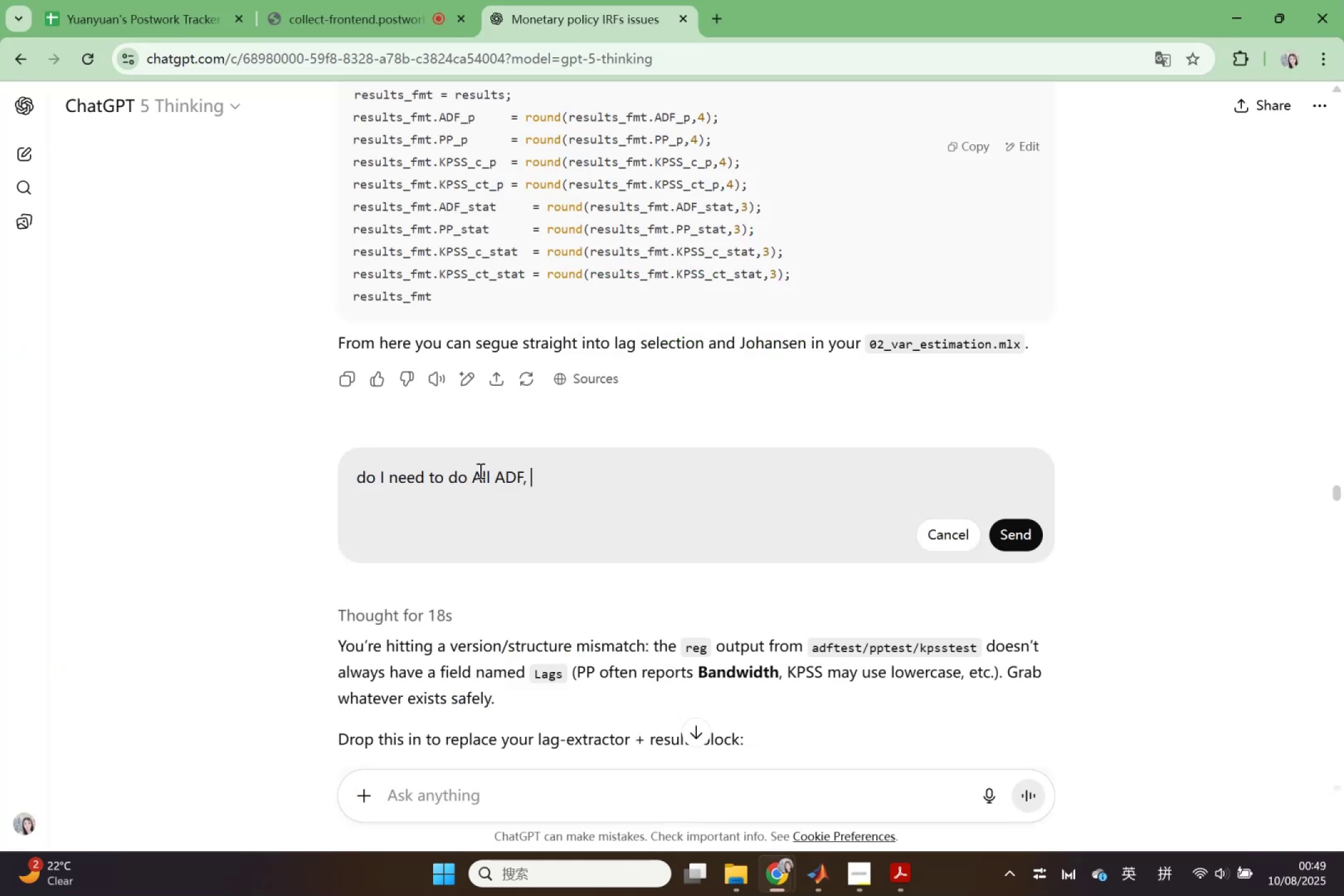 
left_click_drag(start_coordinate=[496, 478], to_coordinate=[601, 500])
 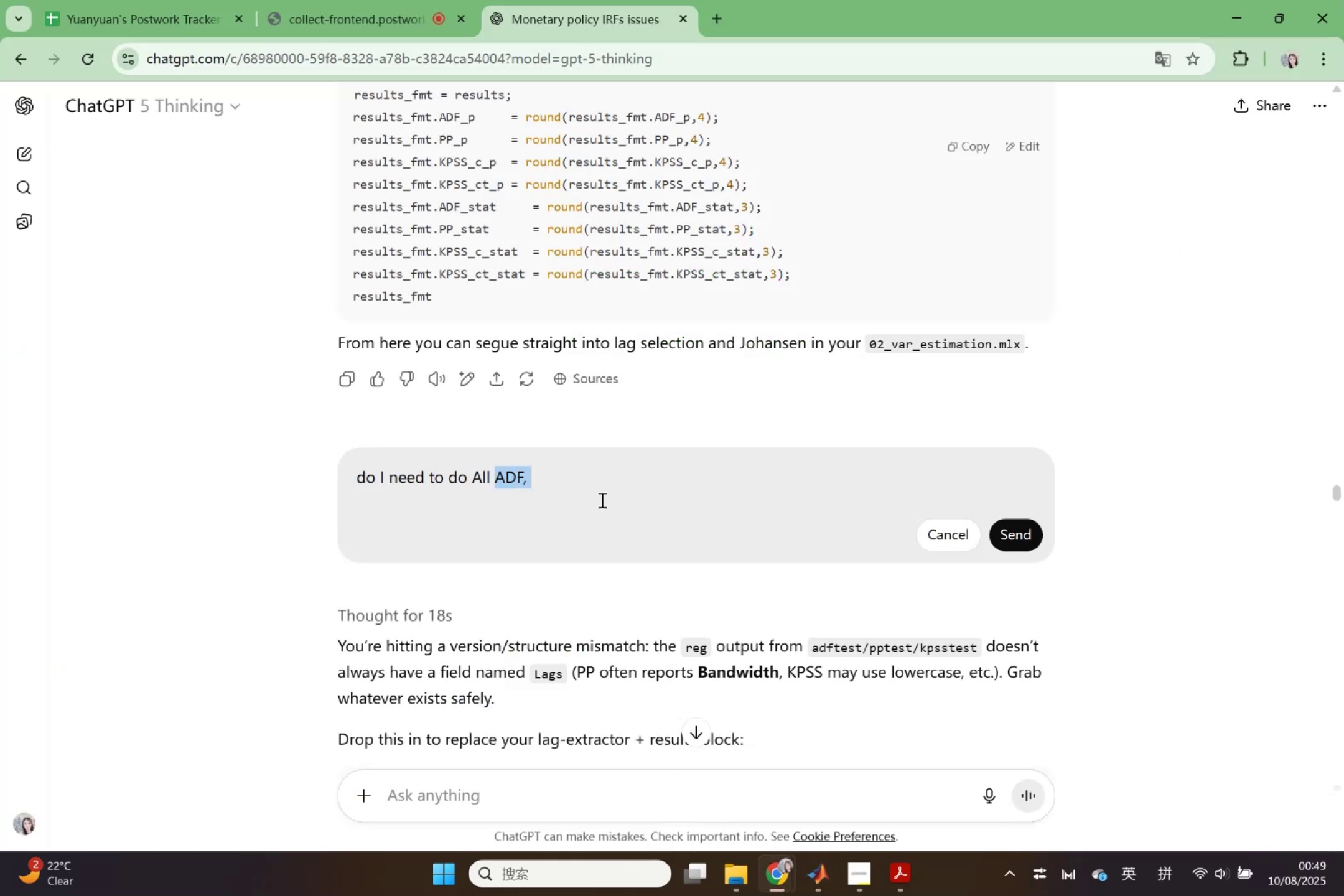 
key(Control+ControlLeft)
 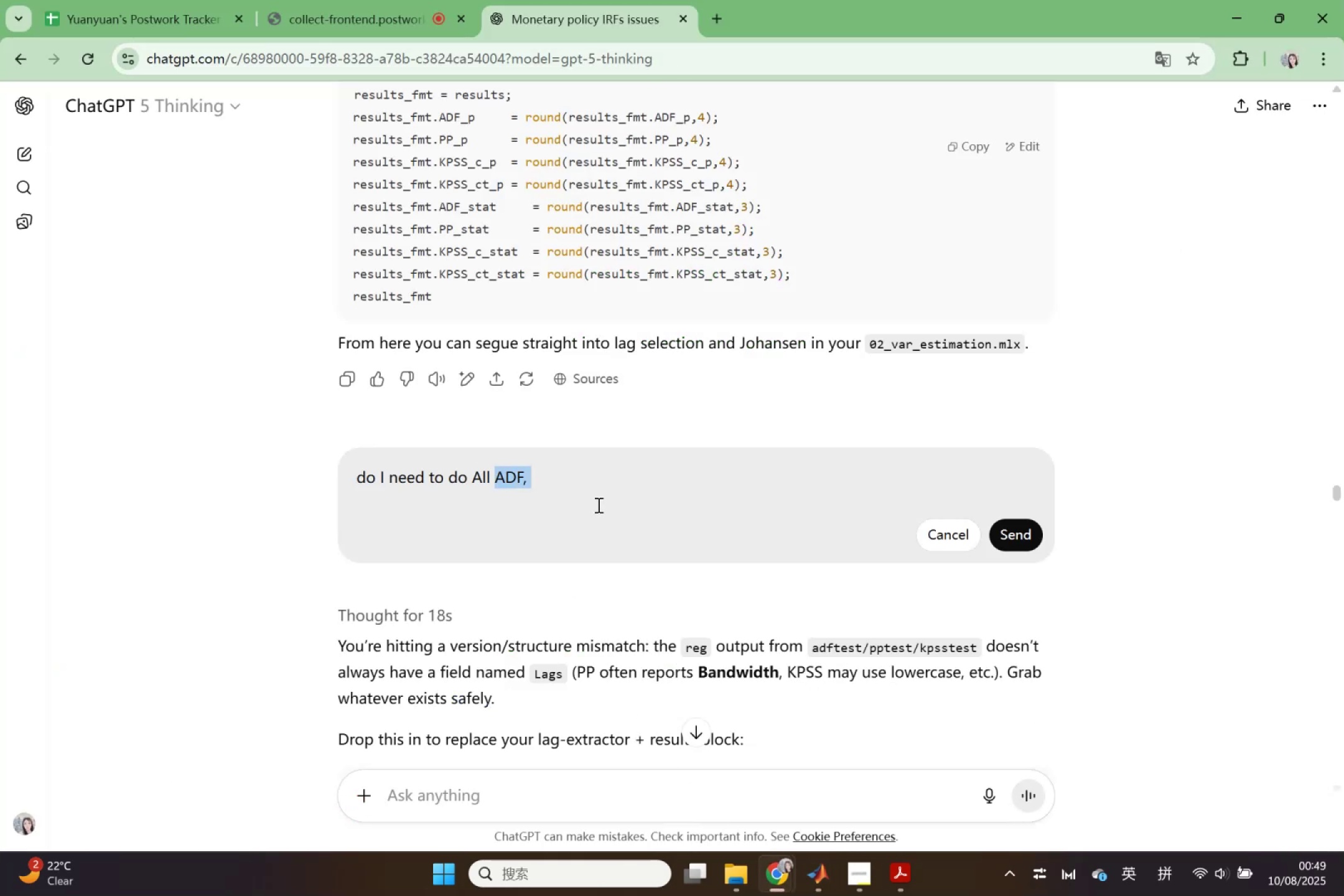 
key(Control+V)
 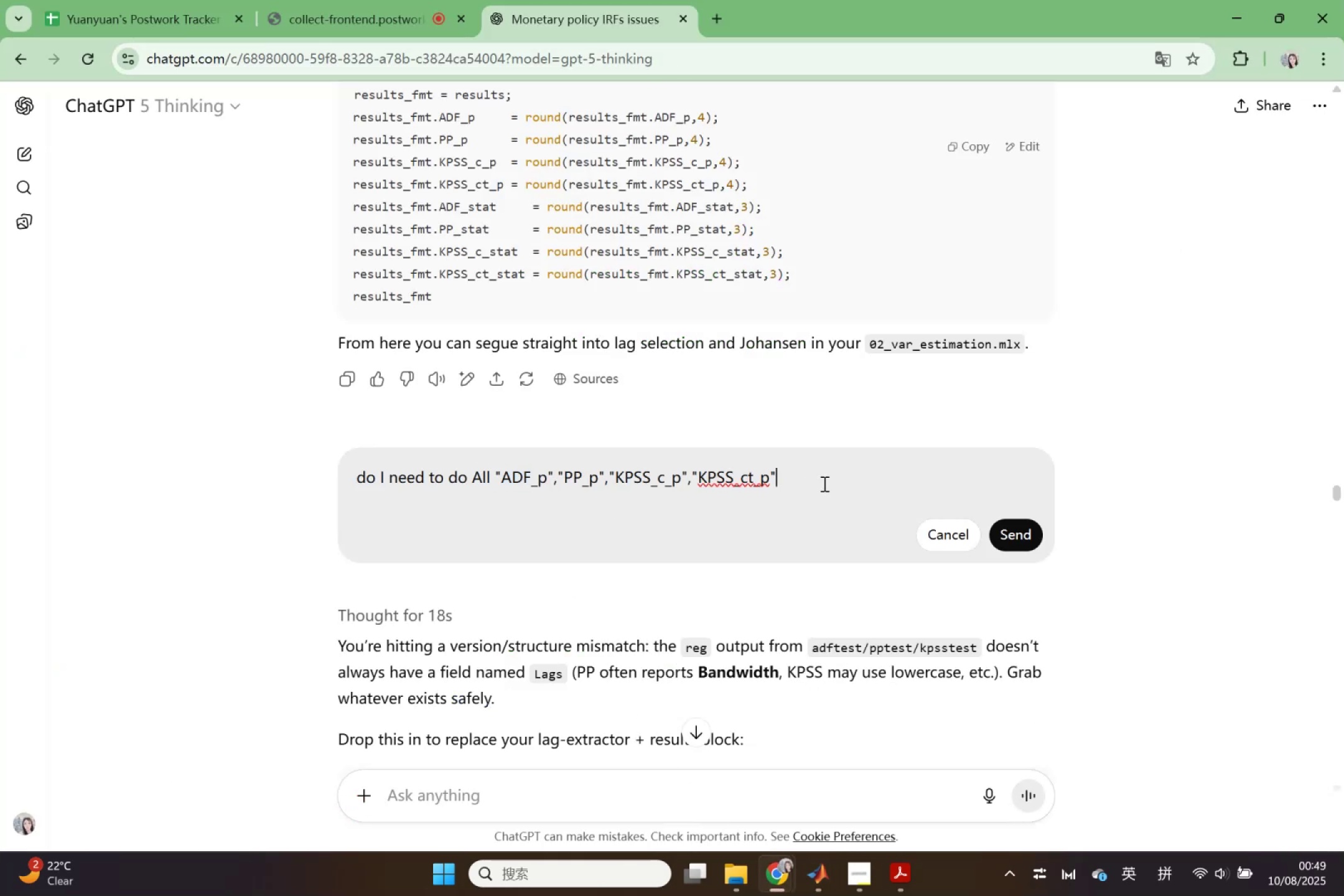 
type( this)
key(Backspace)
key(Backspace)
type(ese tests? and alo)
key(Backspace)
type(so )
 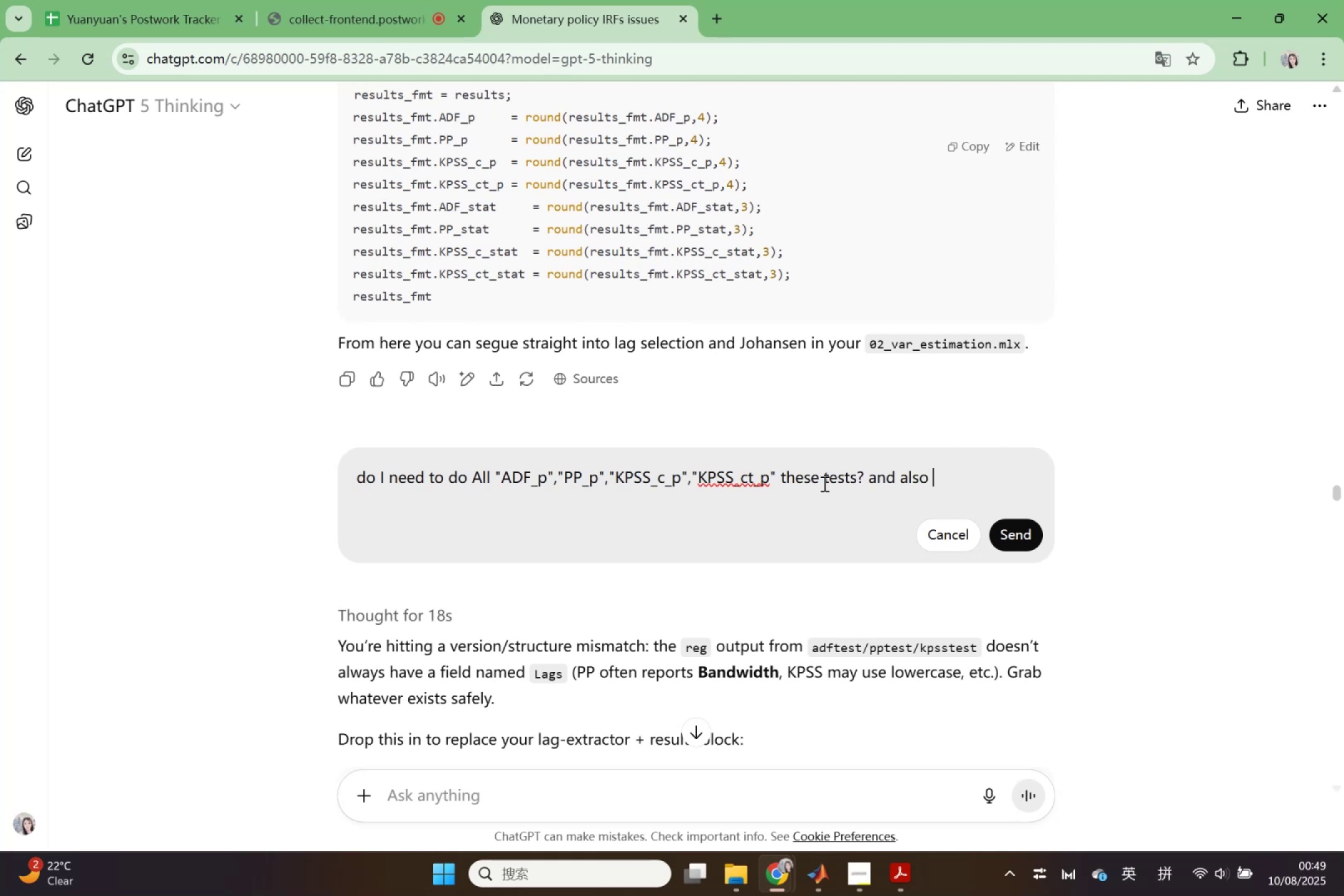 
scroll: coordinate [744, 515], scroll_direction: up, amount: 22.0
 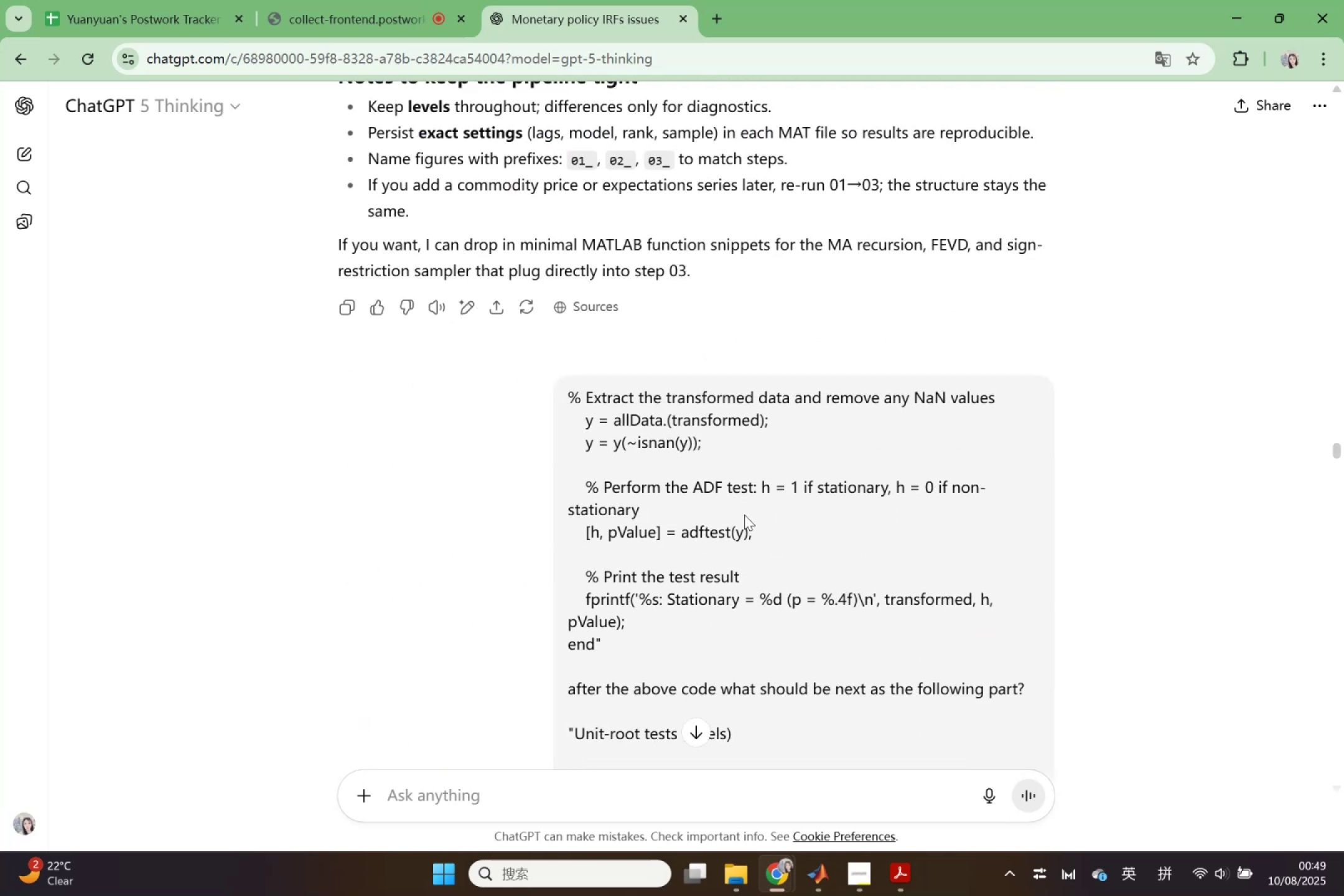 
scroll: coordinate [747, 507], scroll_direction: up, amount: 13.0
 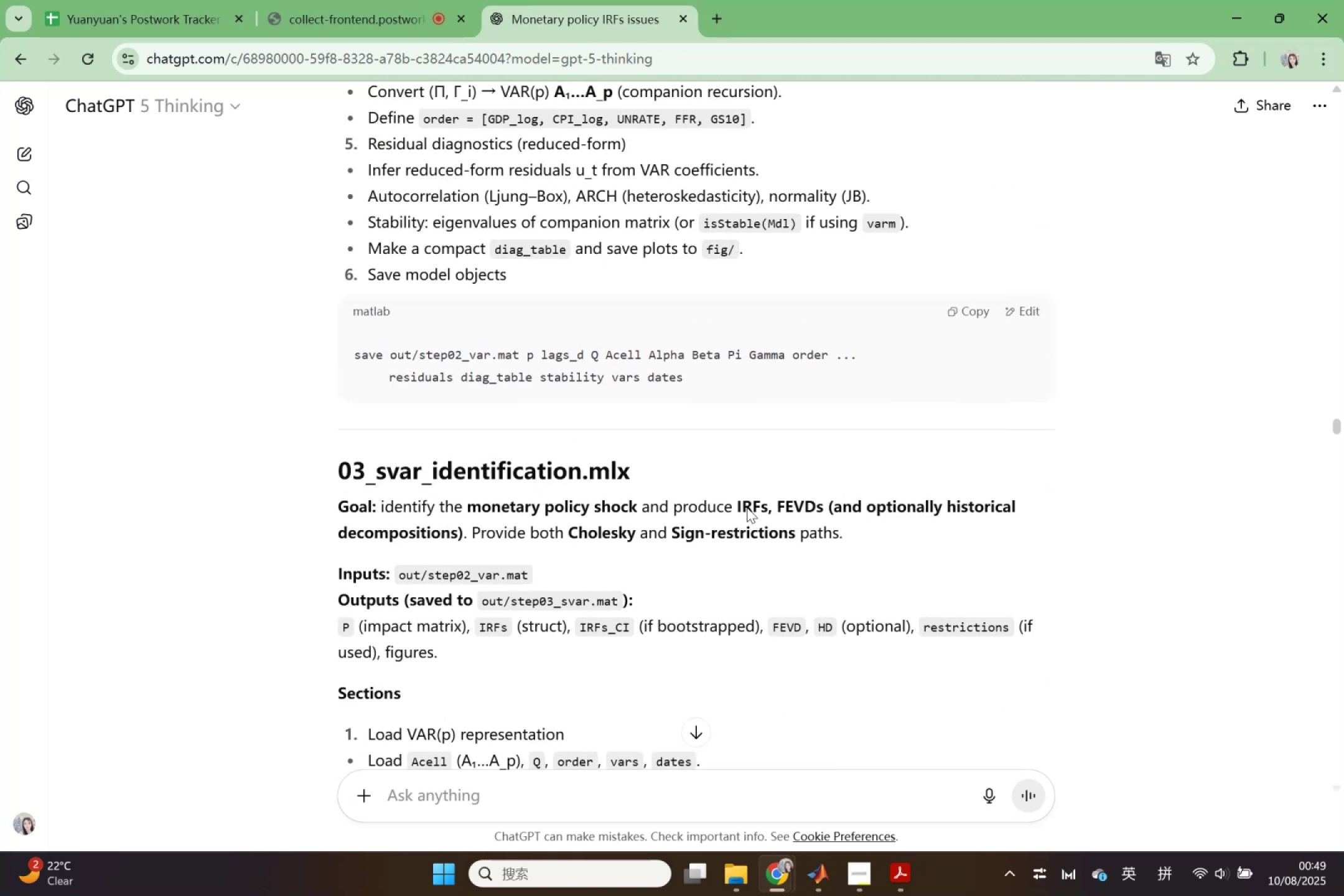 
scroll: coordinate [765, 506], scroll_direction: down, amount: 97.0
 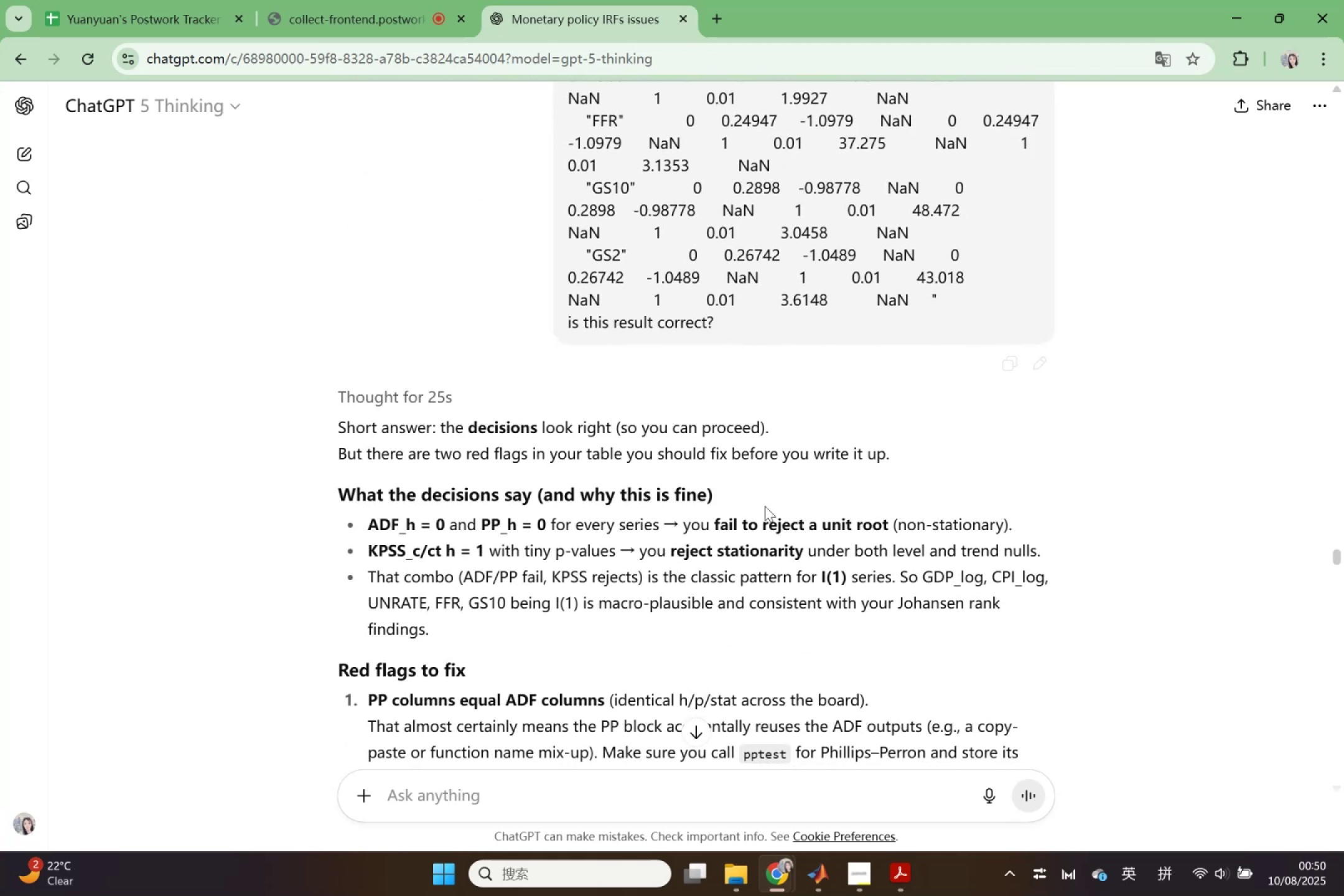 
scroll: coordinate [770, 502], scroll_direction: down, amount: 30.0
 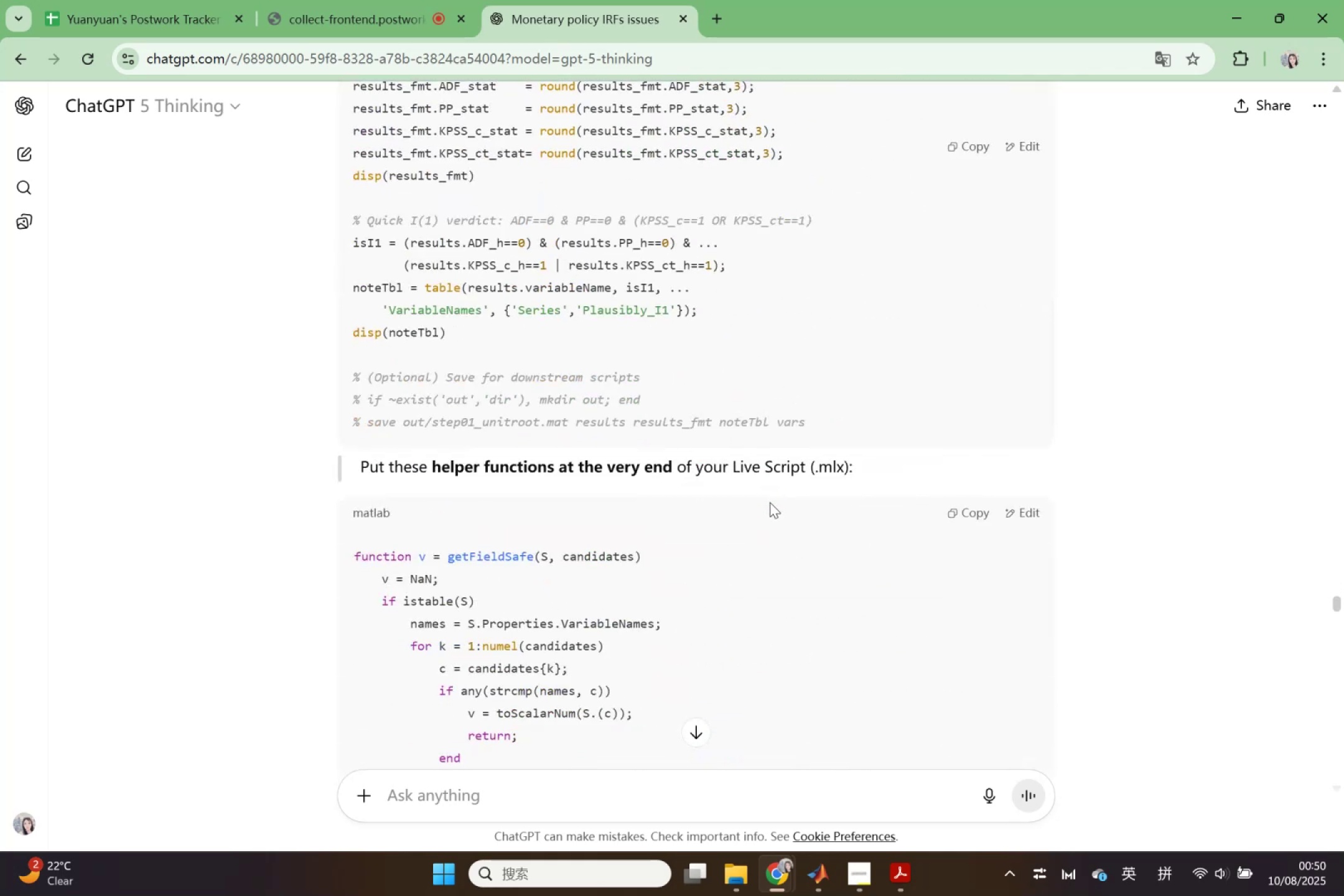 
wait(5.56)
 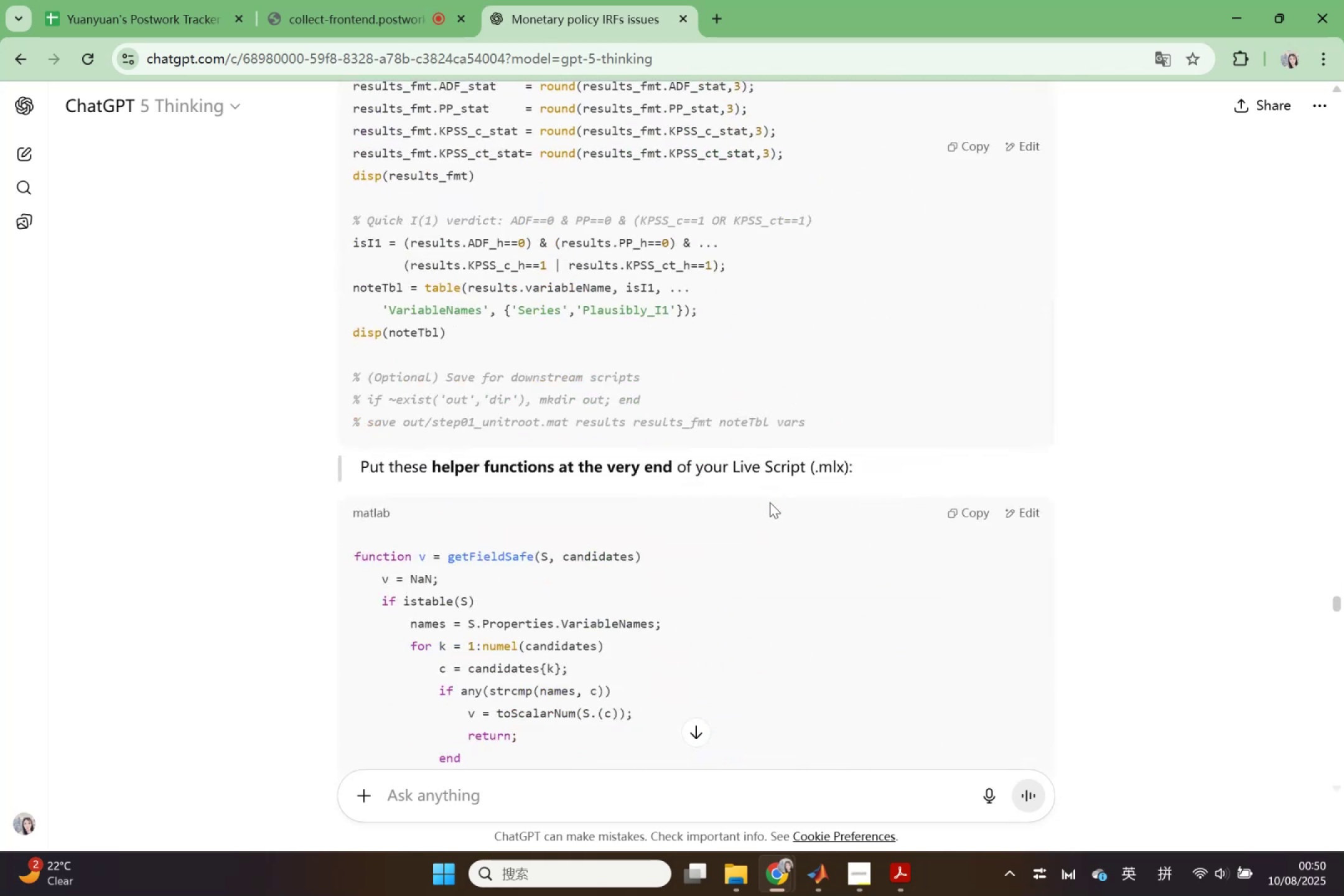 
scroll: coordinate [774, 495], scroll_direction: none, amount: 0.0
 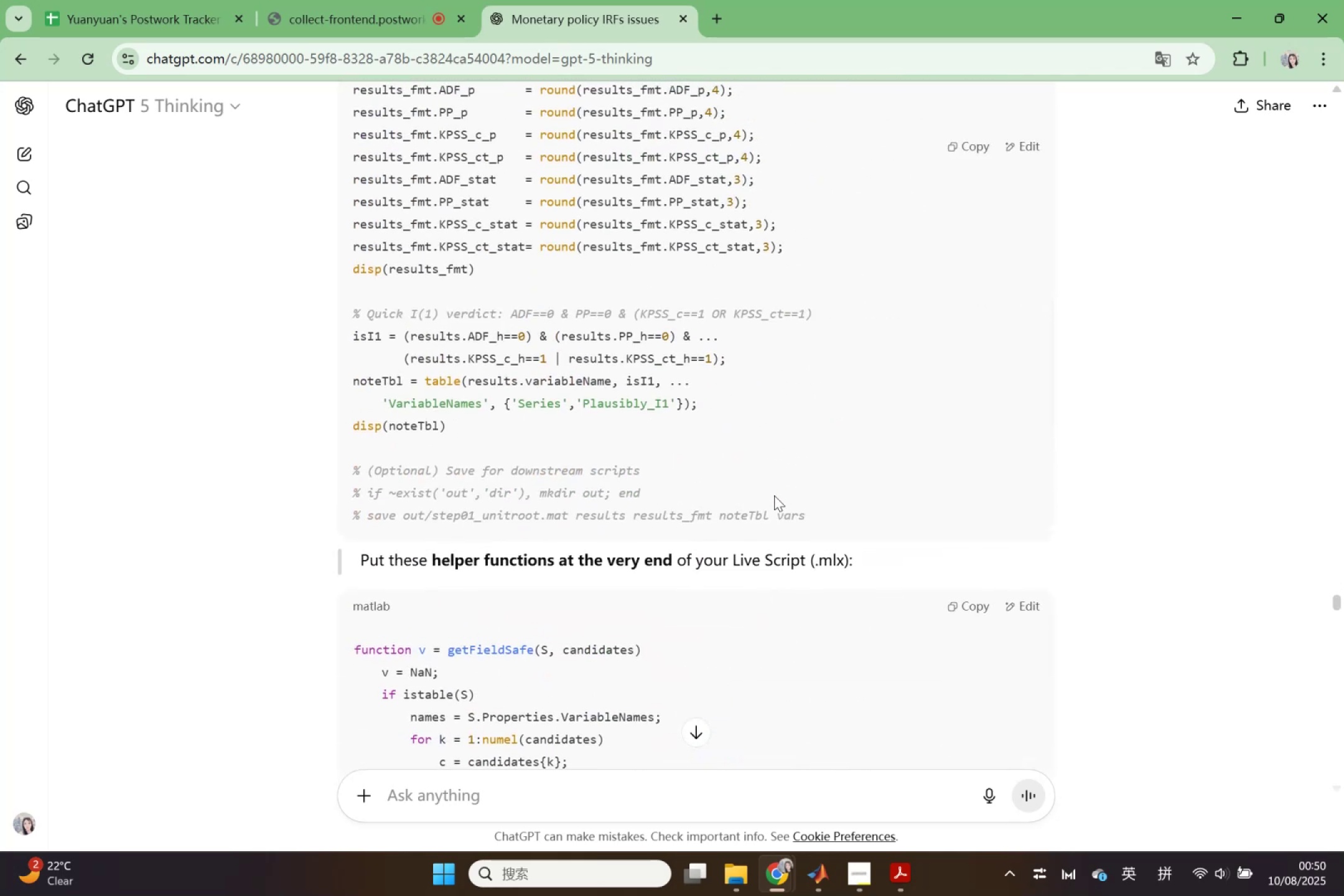 
scroll: coordinate [774, 495], scroll_direction: down, amount: 13.0
 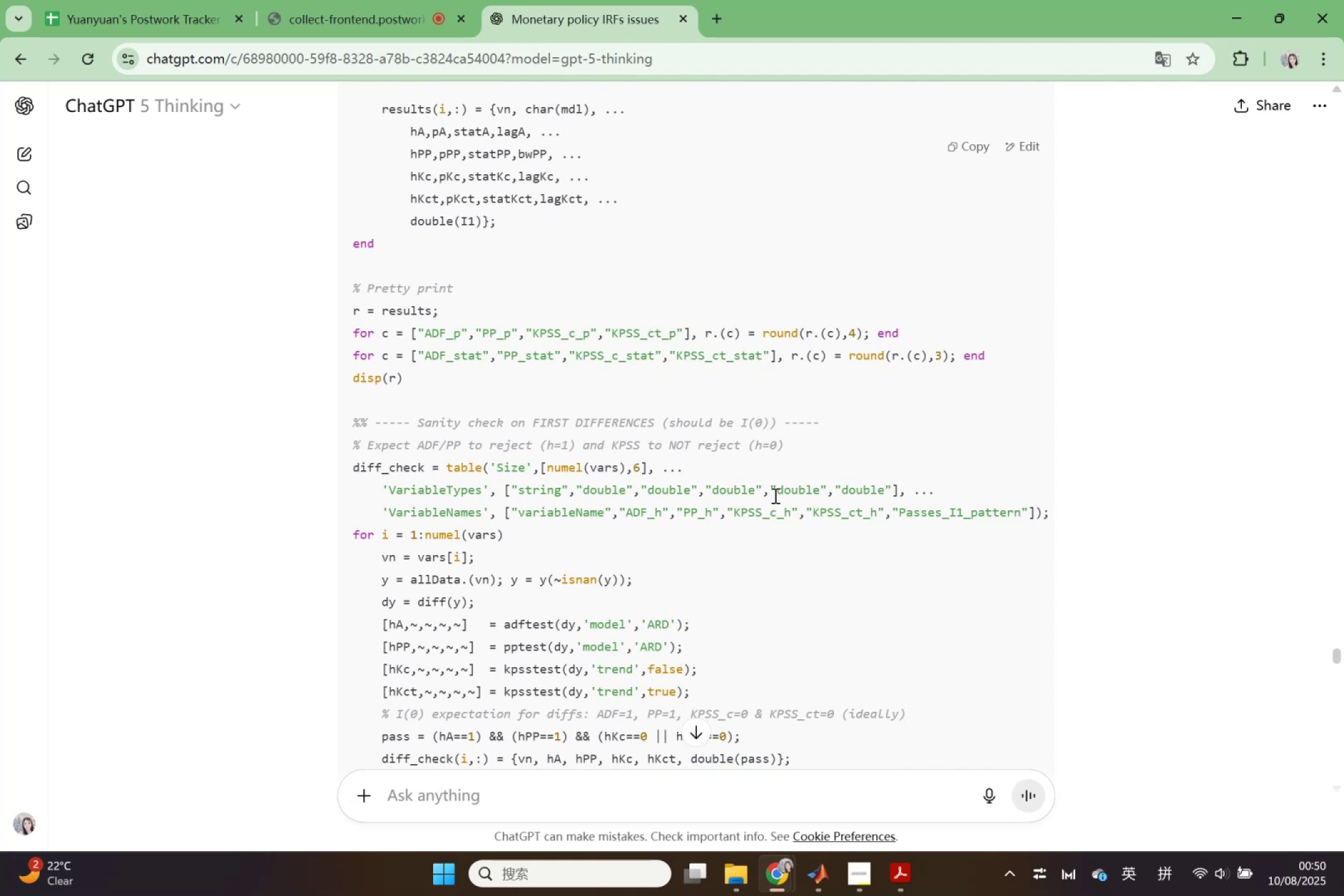 
wait(6.4)
 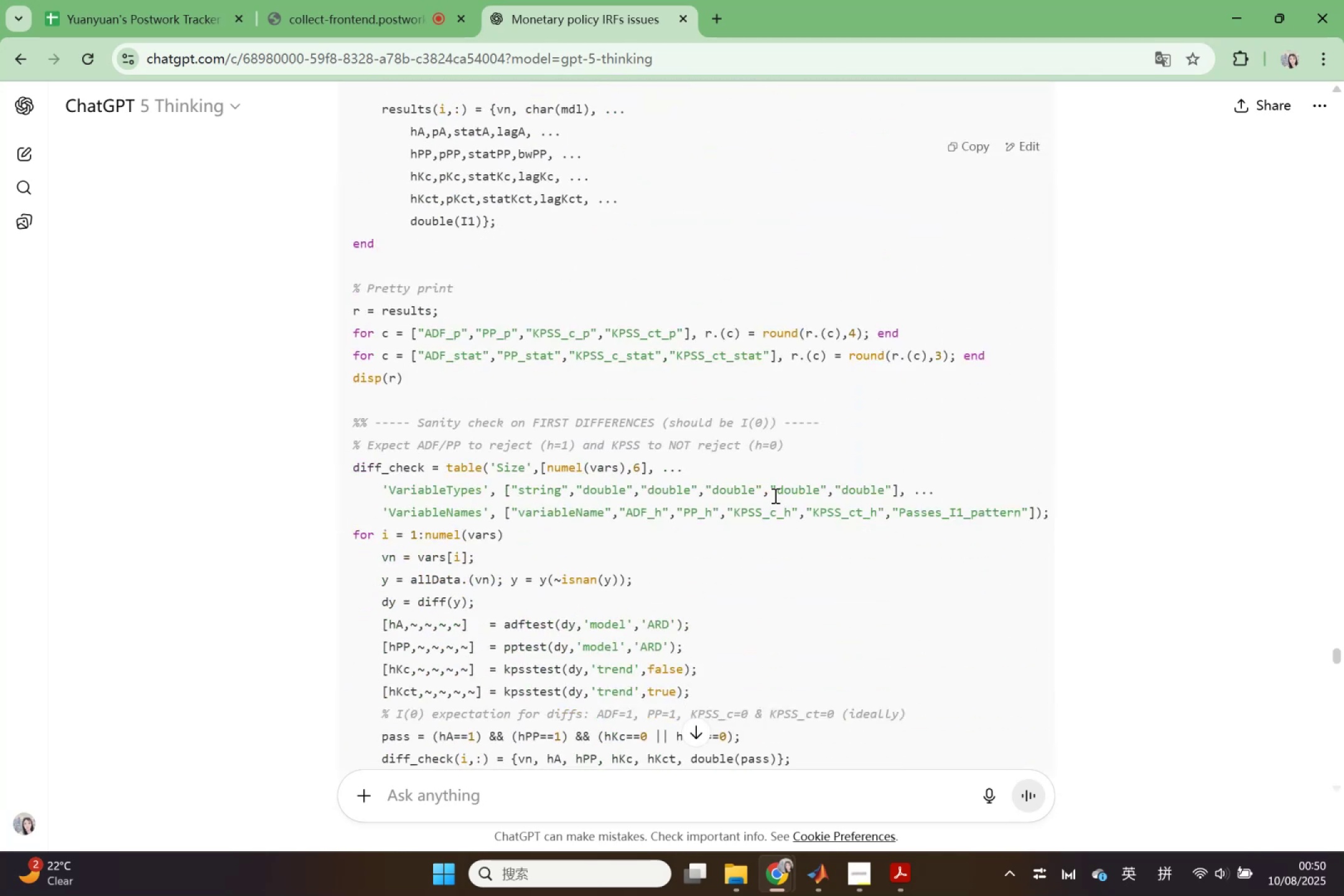 
left_click_drag(start_coordinate=[665, 426], to_coordinate=[417, 418])
 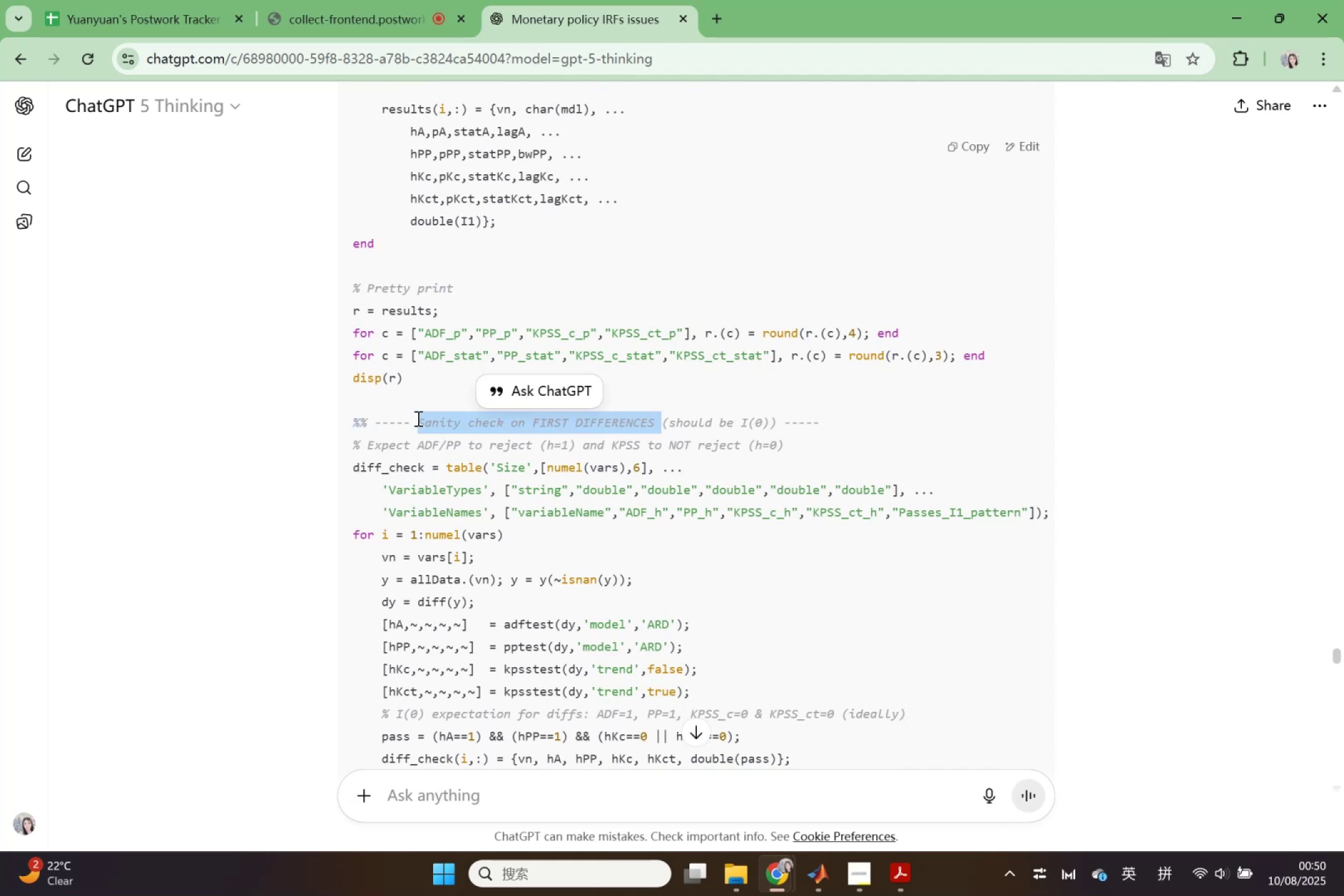 
key(Control+C)
 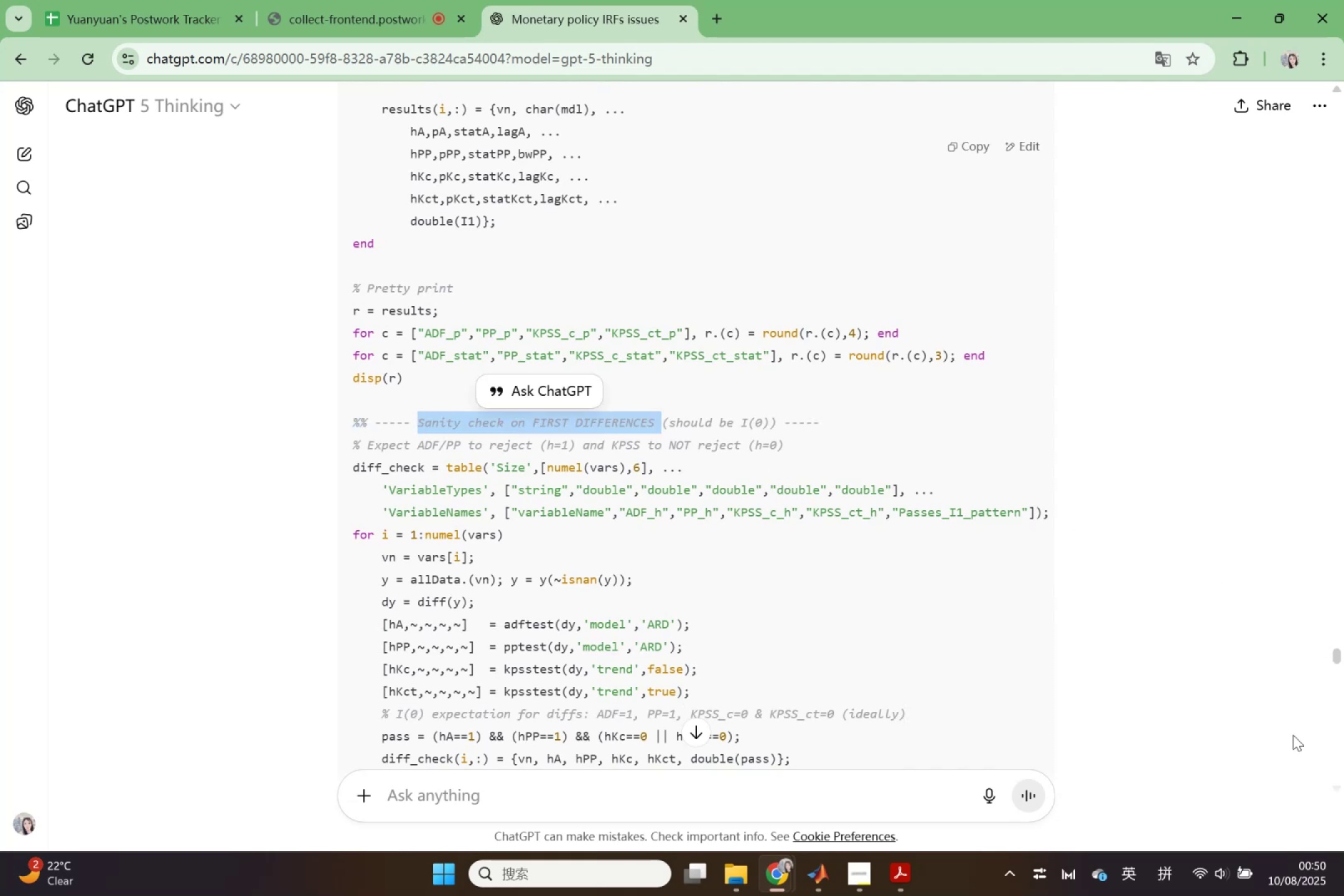 
scroll: coordinate [1301, 764], scroll_direction: none, amount: 0.0
 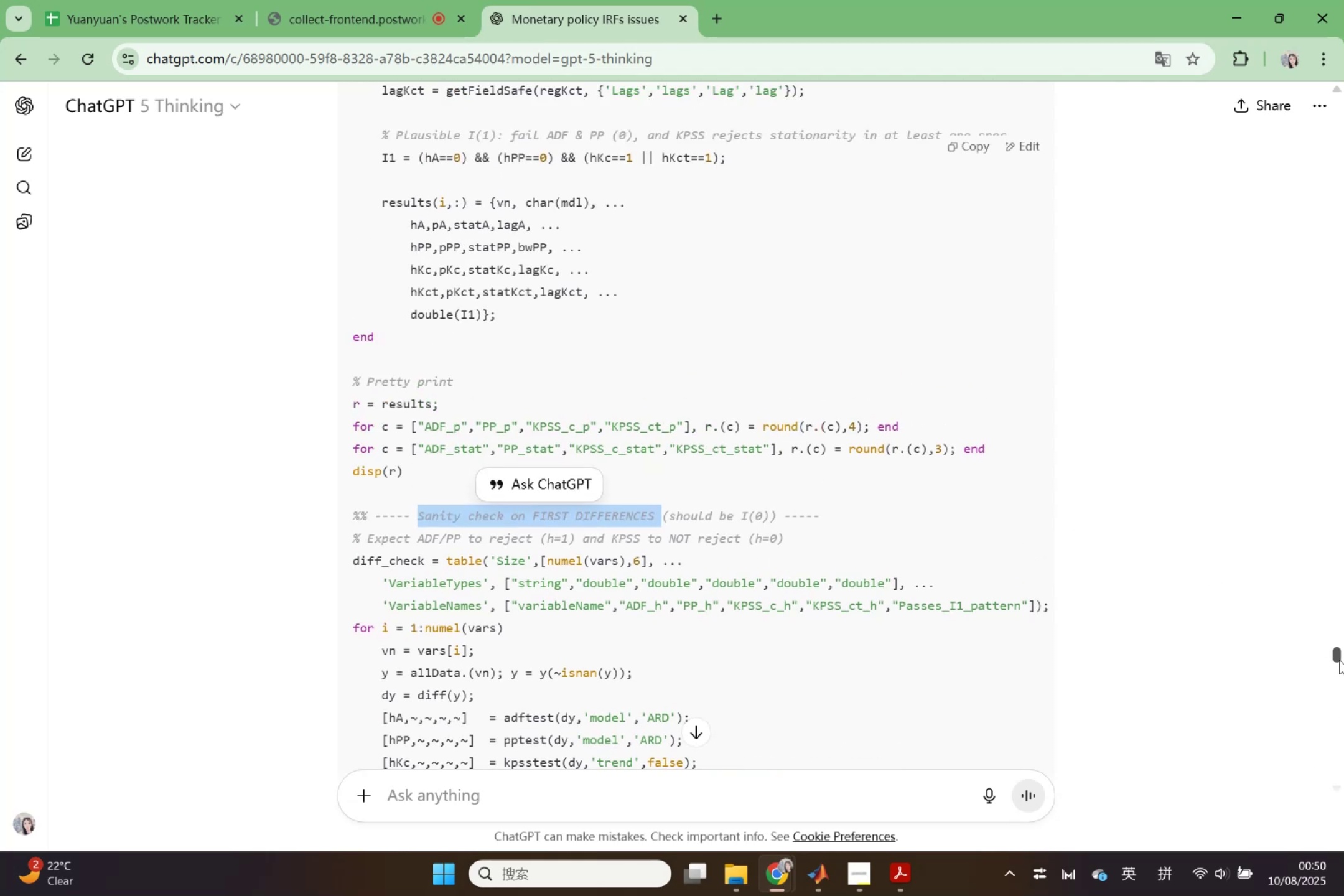 
left_click_drag(start_coordinate=[1339, 660], to_coordinate=[1343, 397])
 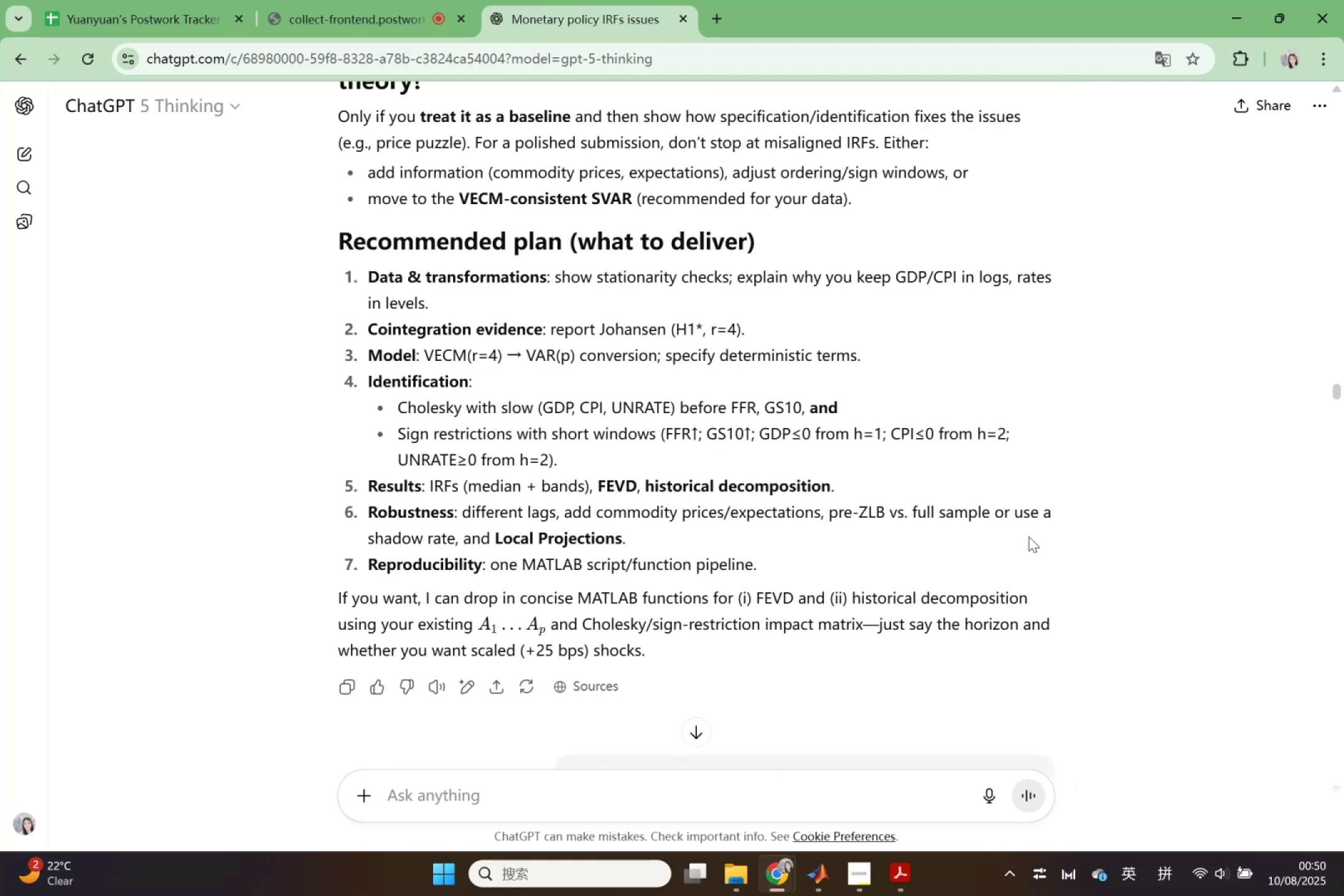 
scroll: coordinate [1026, 543], scroll_direction: down, amount: 51.0
 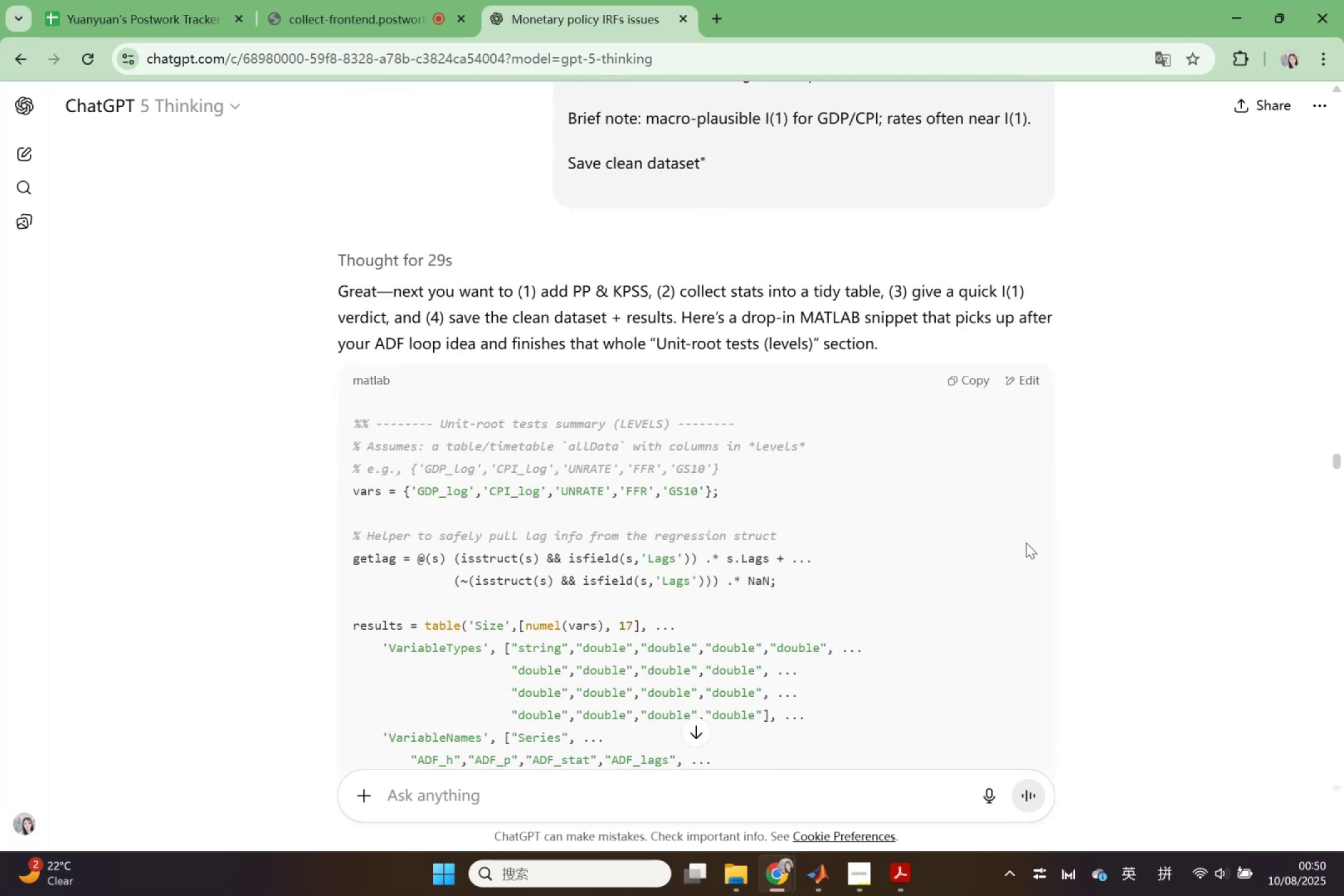 
scroll: coordinate [1026, 543], scroll_direction: up, amount: 7.0
 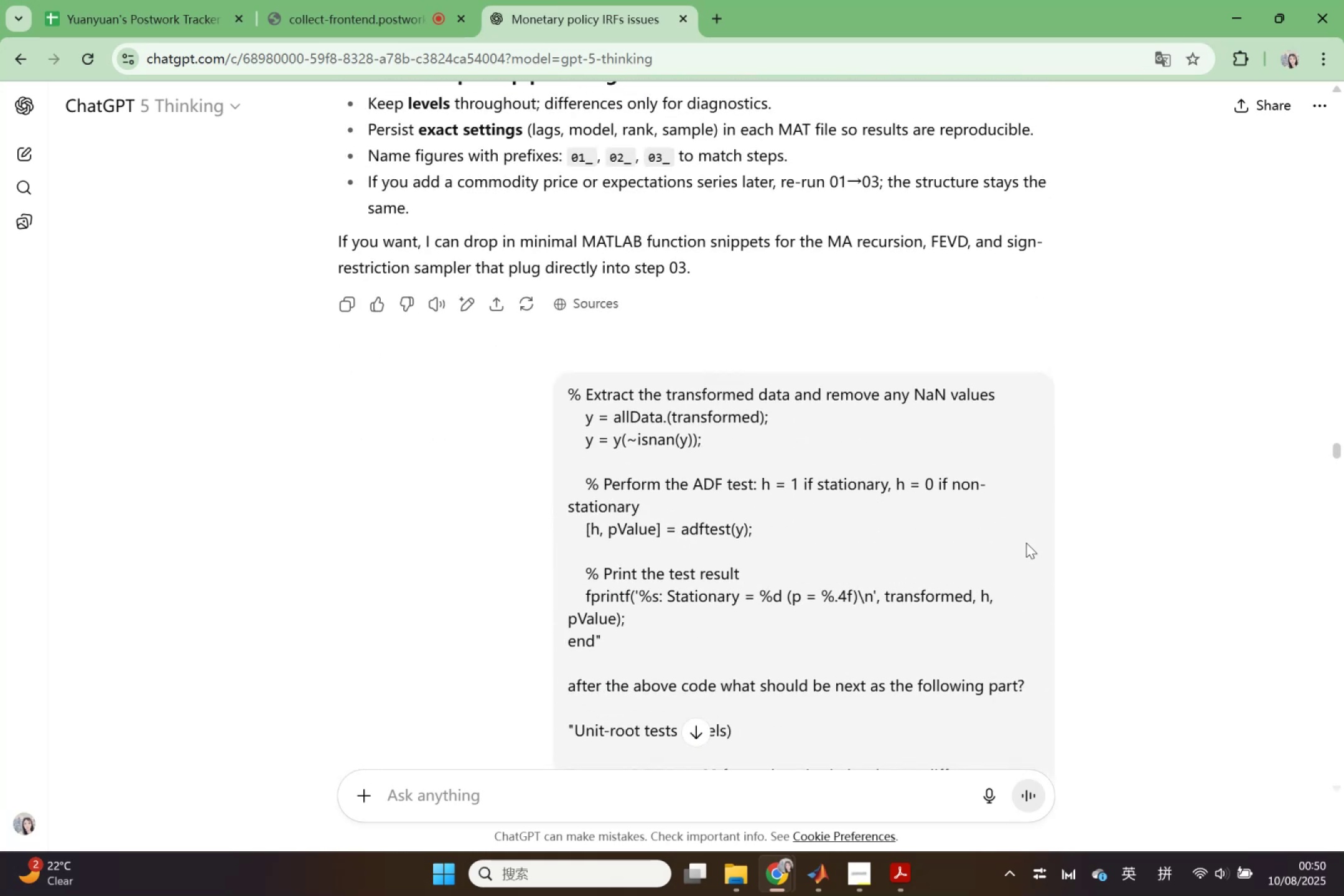 
scroll: coordinate [1026, 543], scroll_direction: down, amount: 34.0
 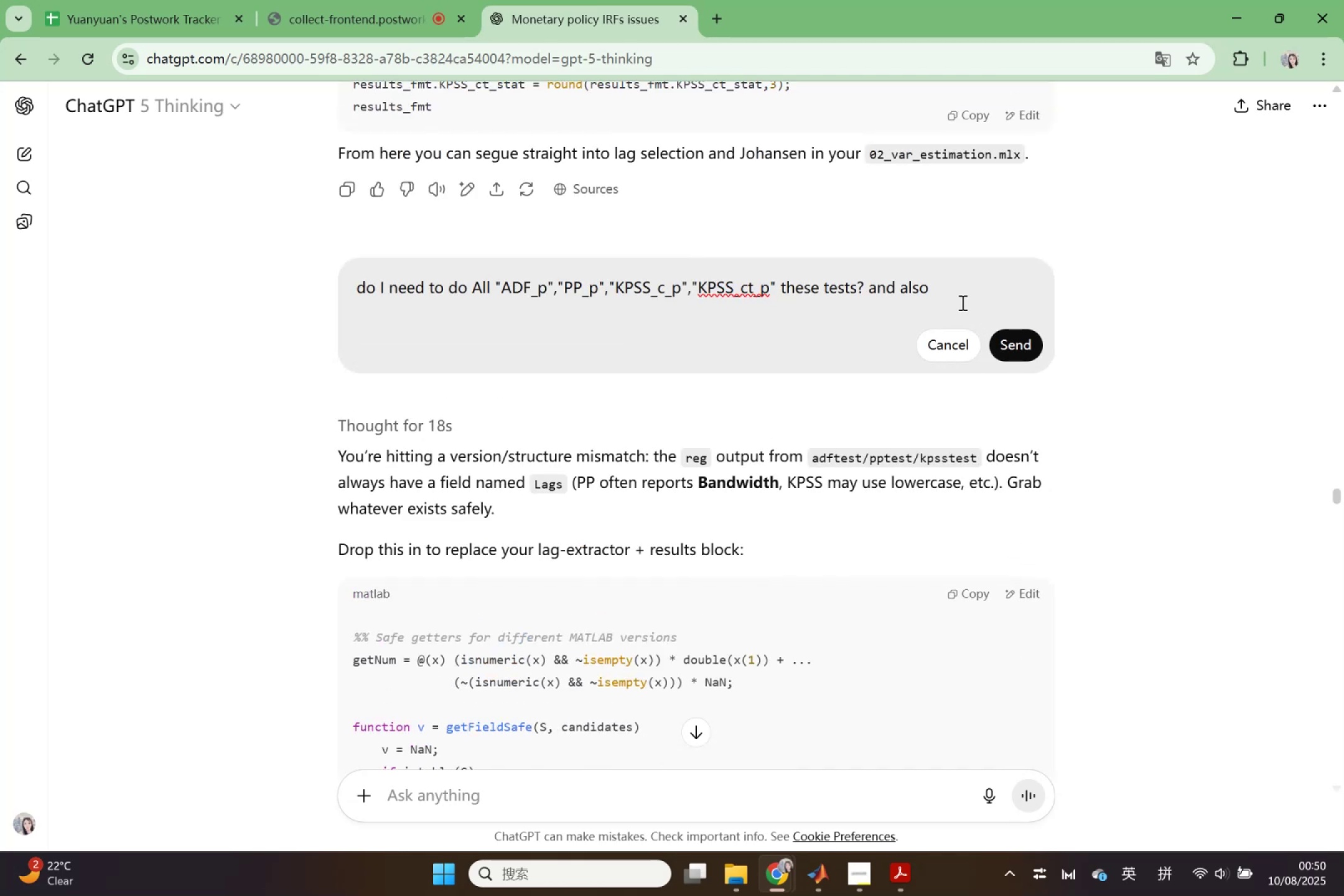 
left_click([963, 299])
 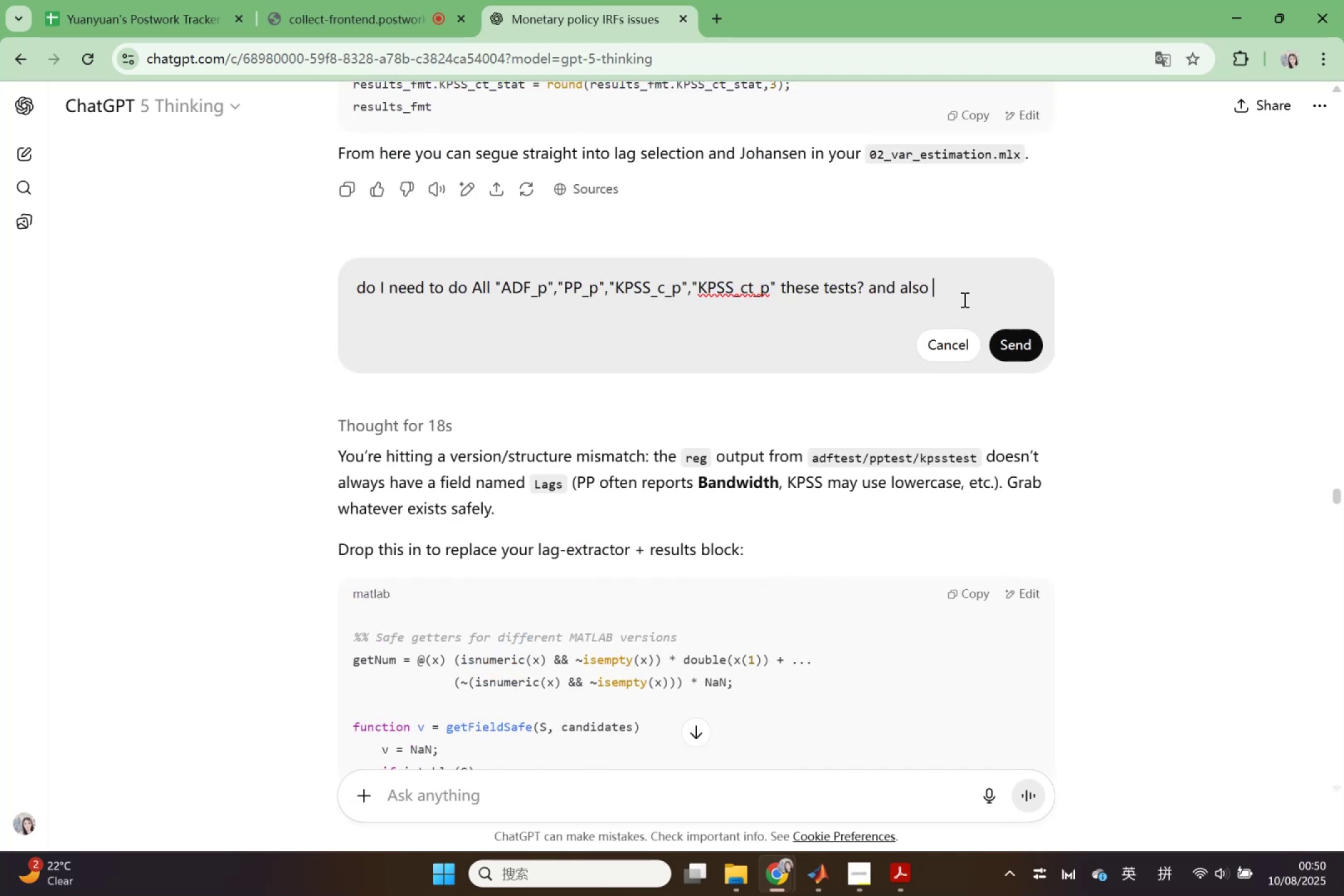 
key(Control+ControlLeft)
 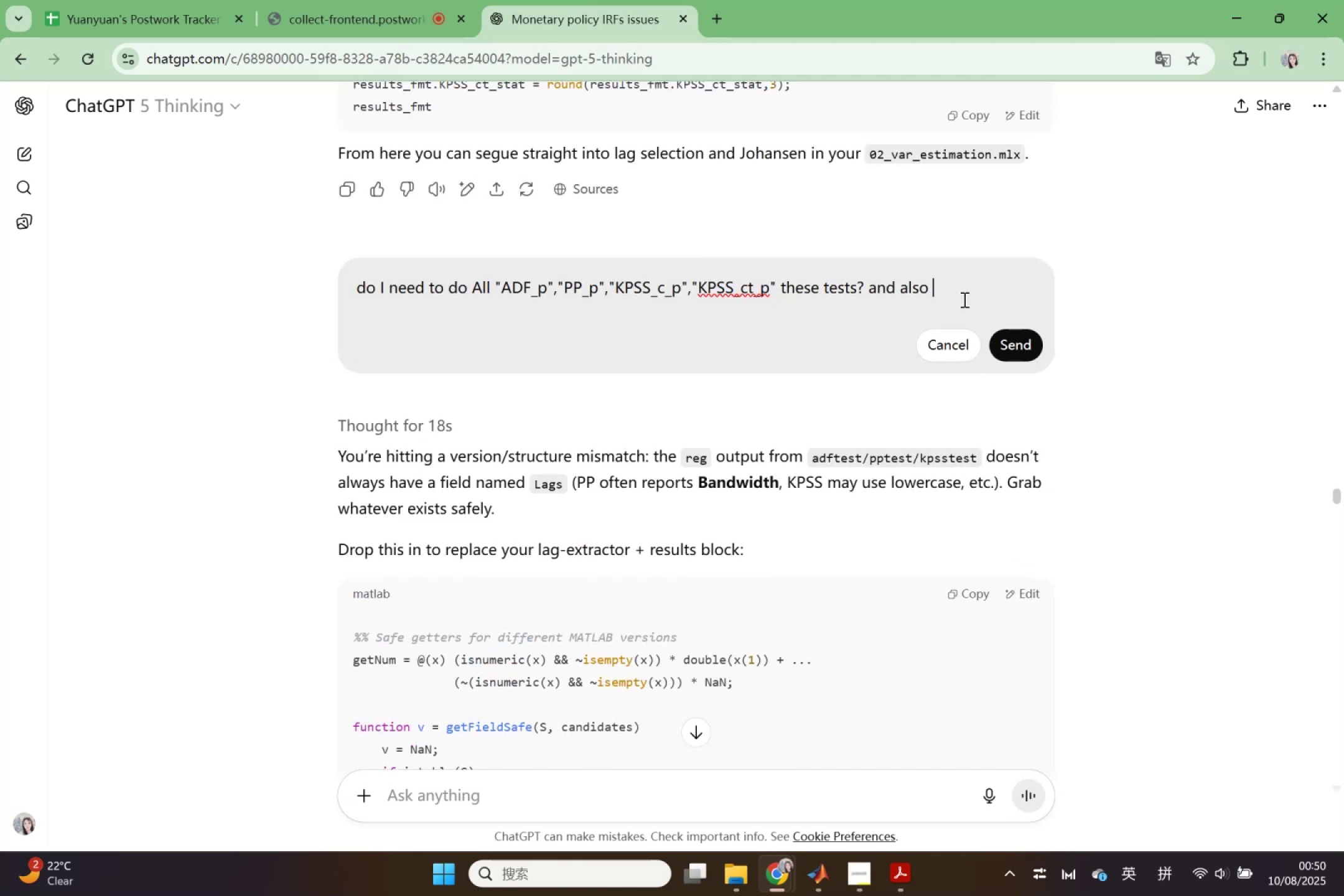 
key(Control+V)
 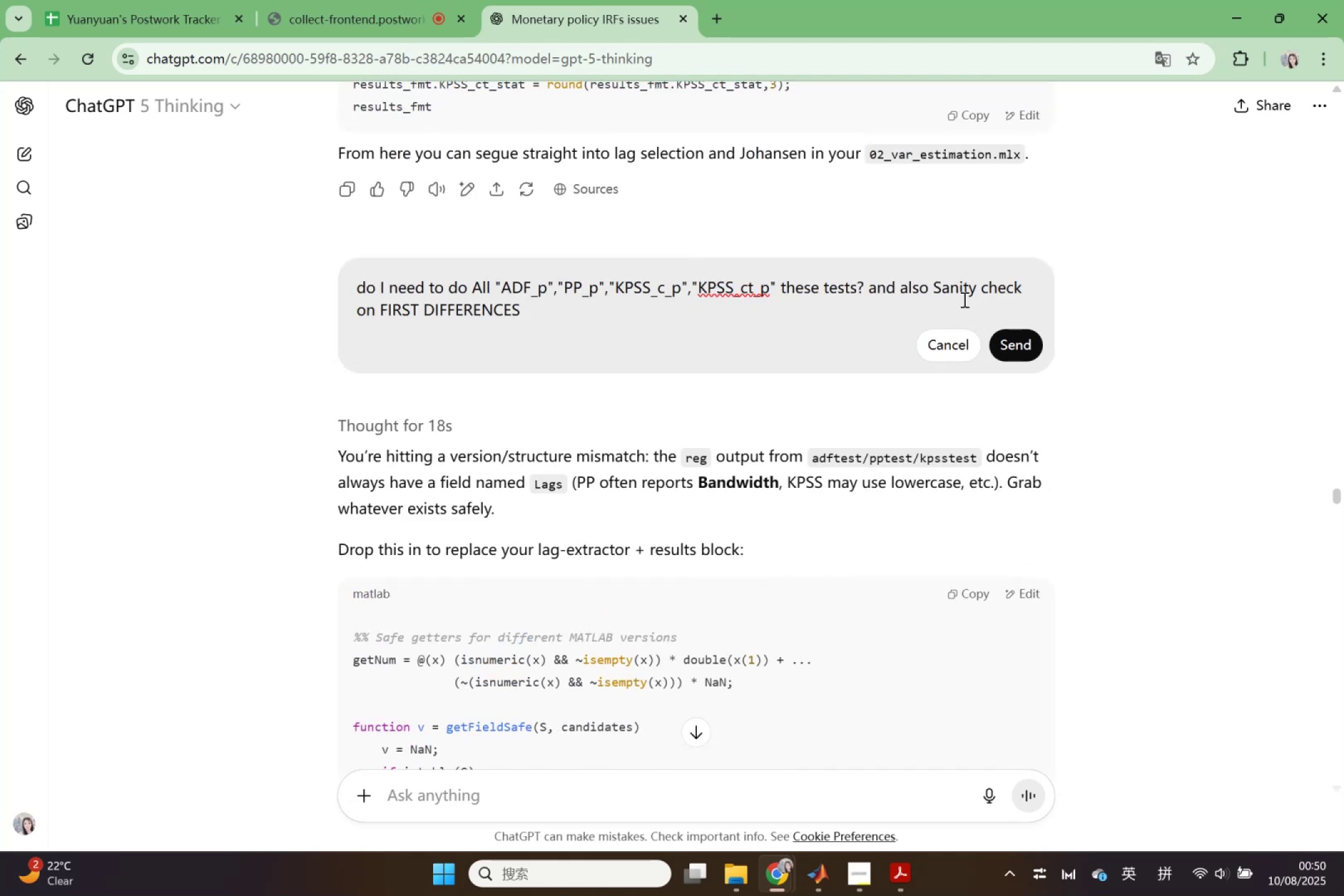 
key(Shift+Slash)
 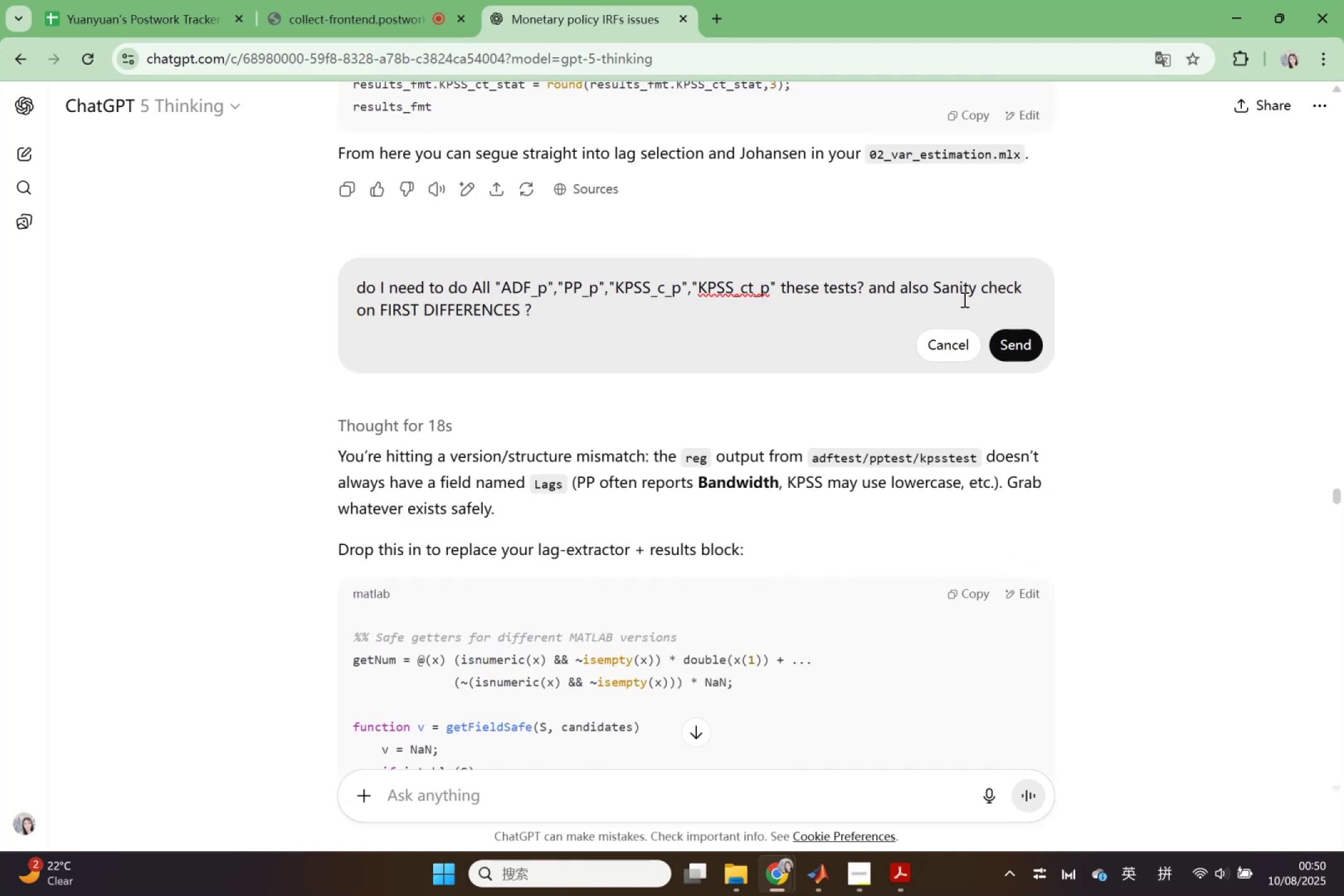 
key(Shift+Enter)
 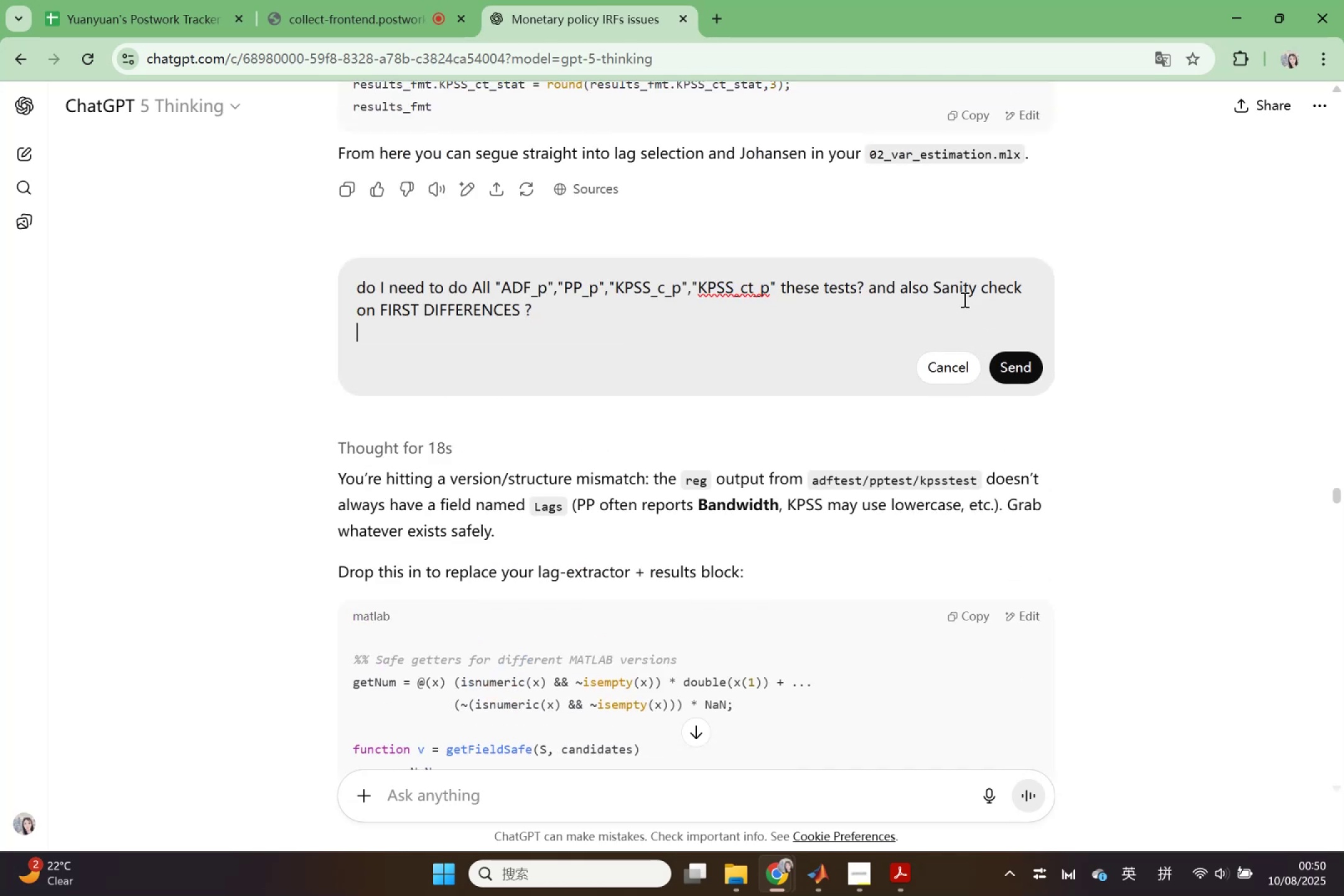 
key(Shift+Enter)
 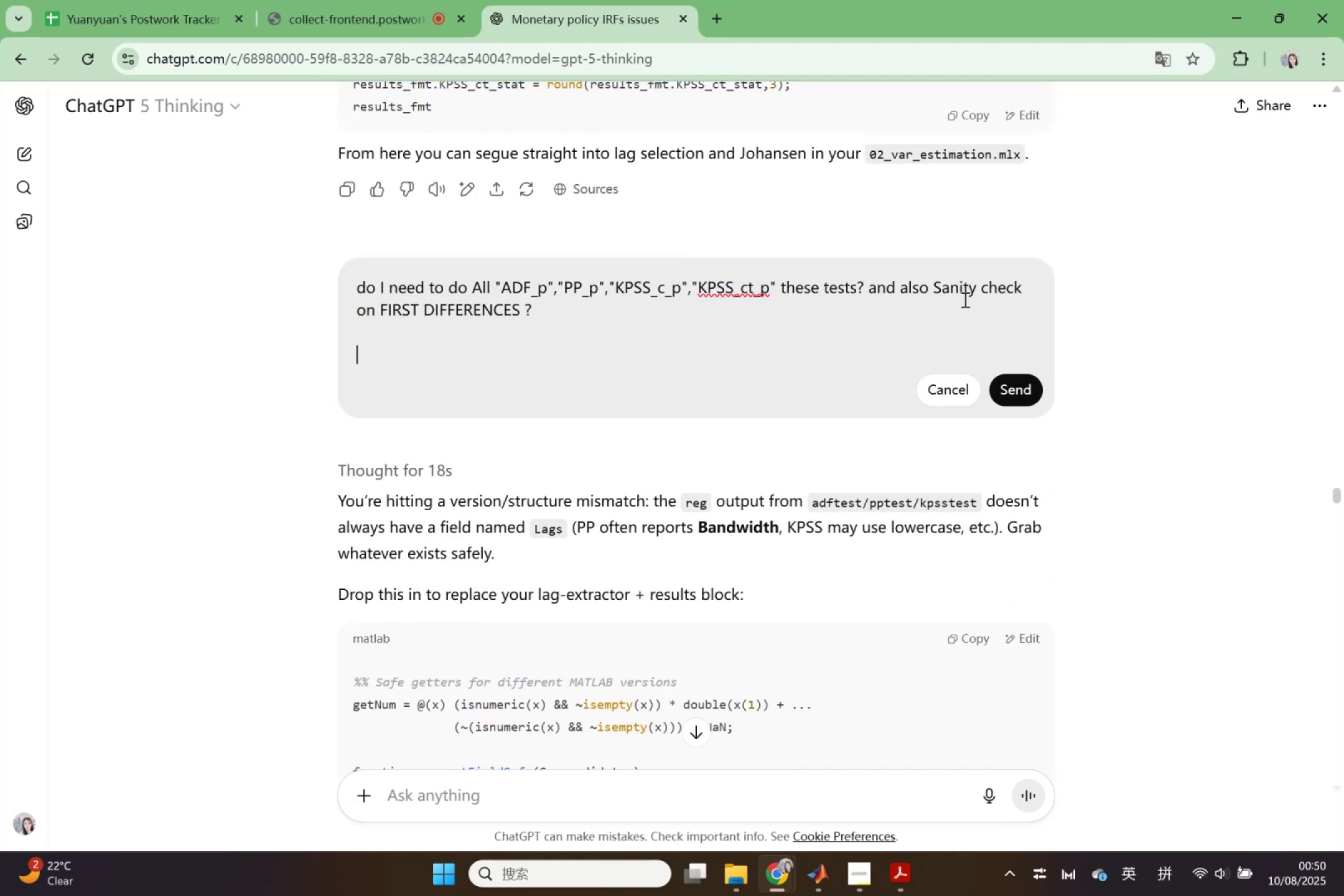 
type(all select sh)
key(Backspace)
type(everal of them a)
key(Backspace)
type(are)
 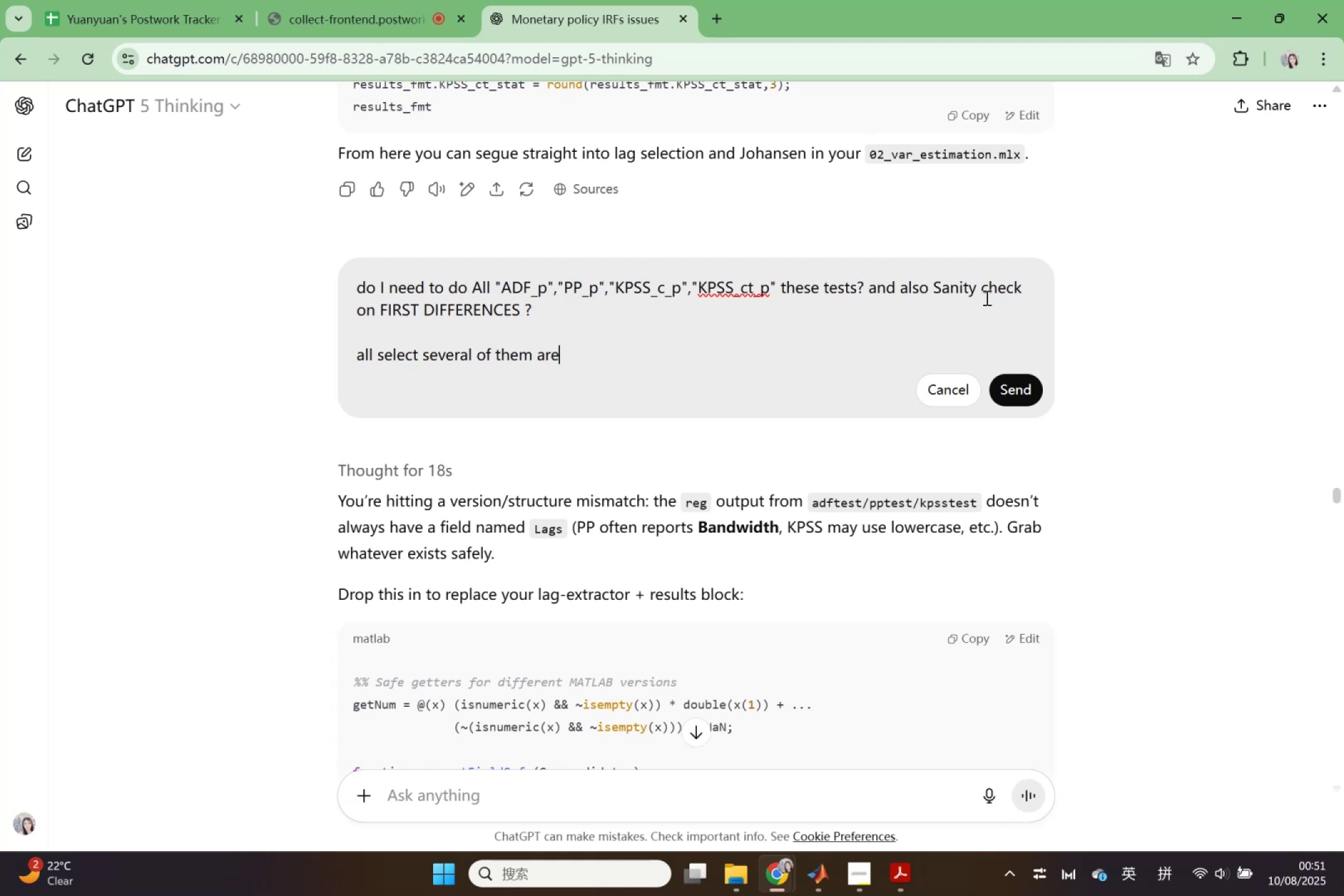 
key(ArrowLeft)
 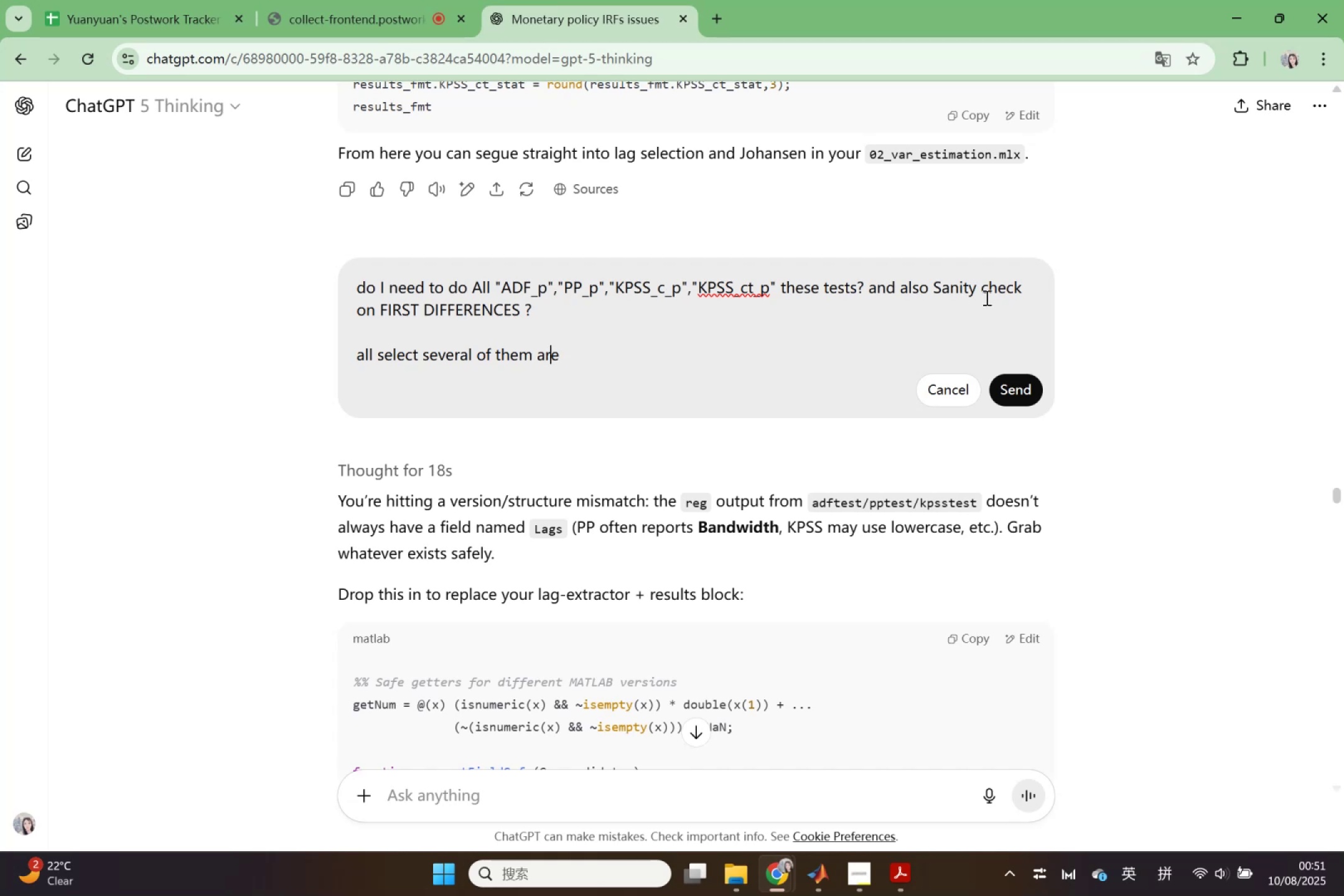 
key(ArrowLeft)
 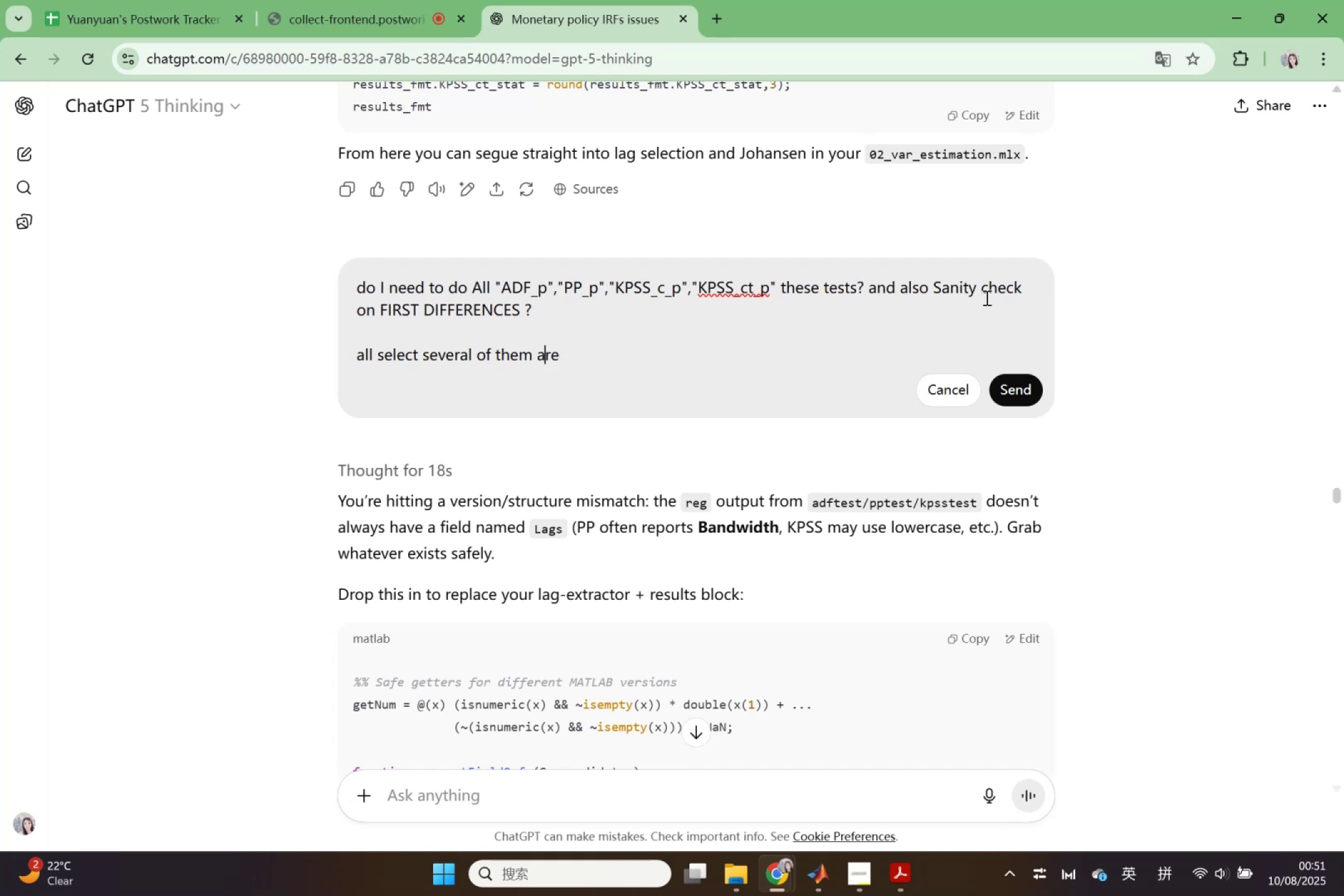 
key(ArrowLeft)
 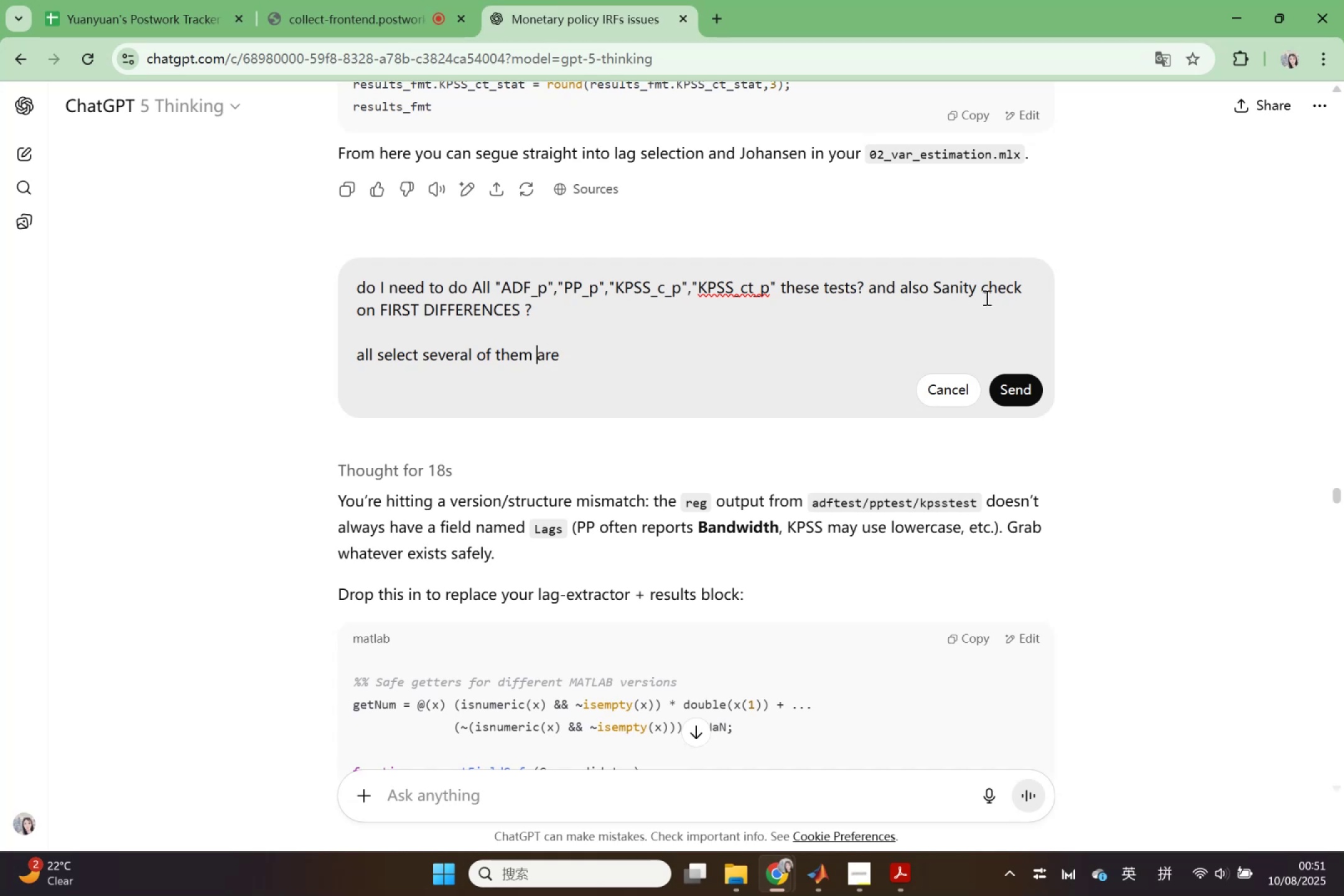 
hold_key(key=ArrowLeft, duration=1.42)
 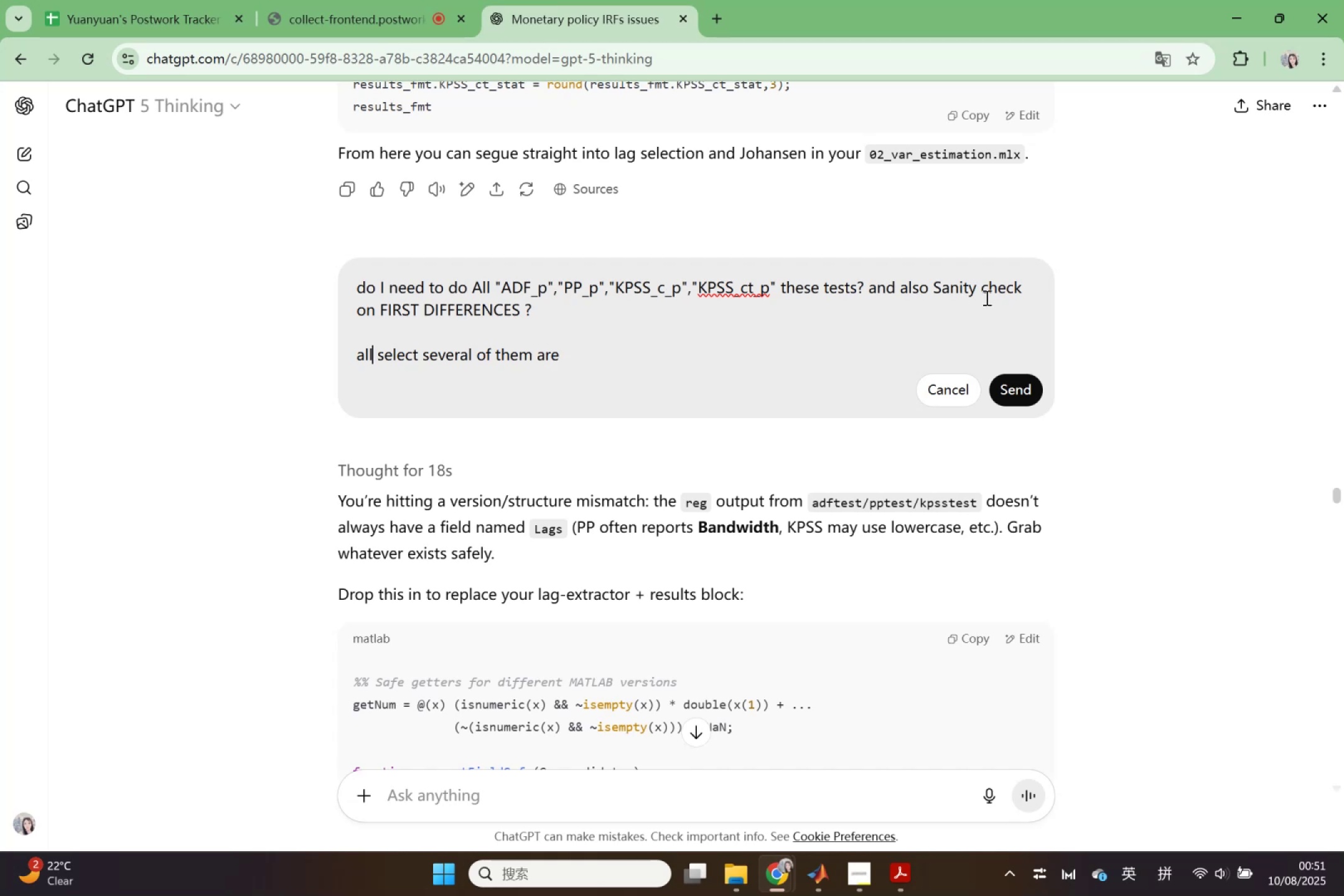 
key(ArrowRight)
 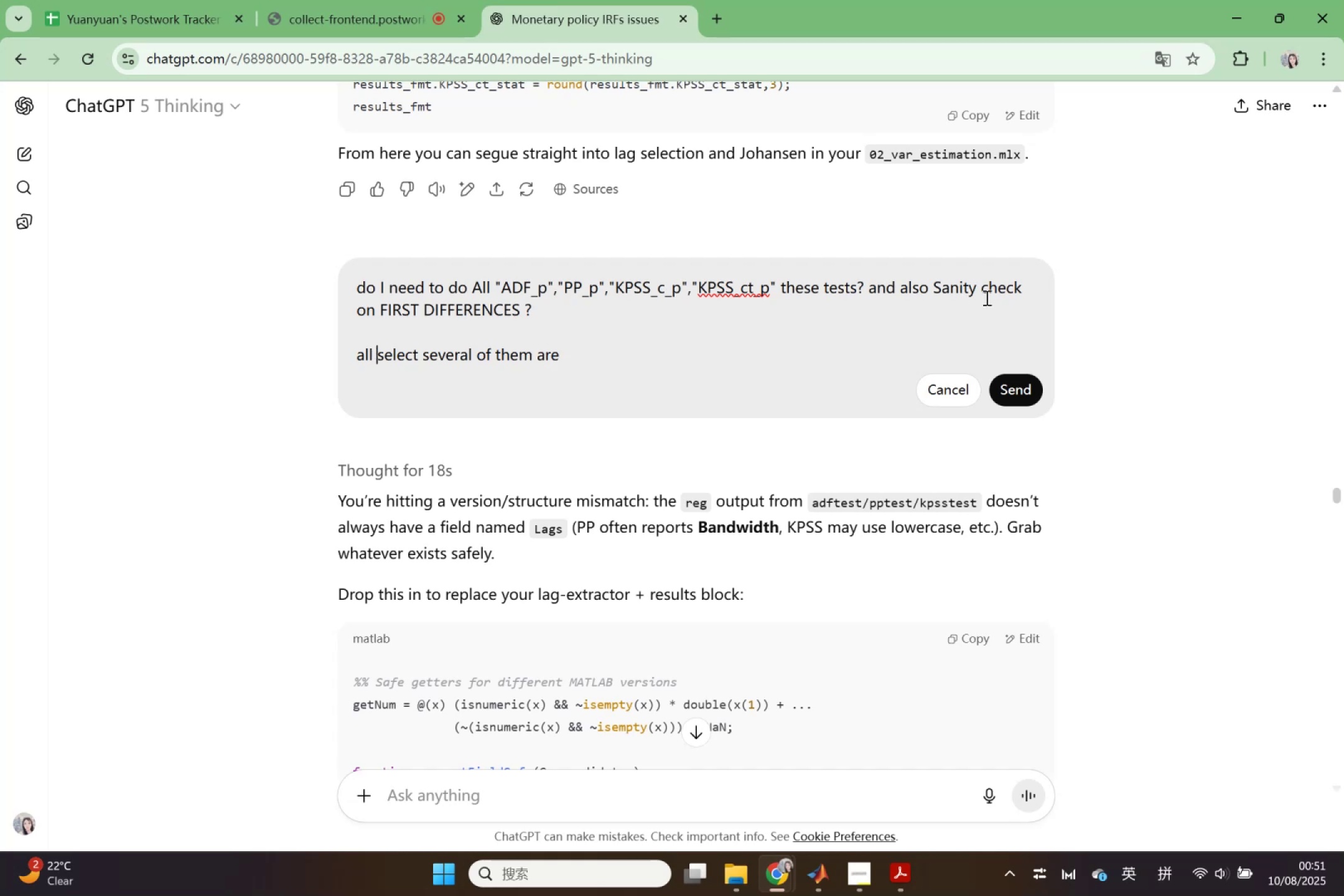 
key(Backspace)
key(Backspace)
key(Backspace)
key(Backspace)
type(or )
 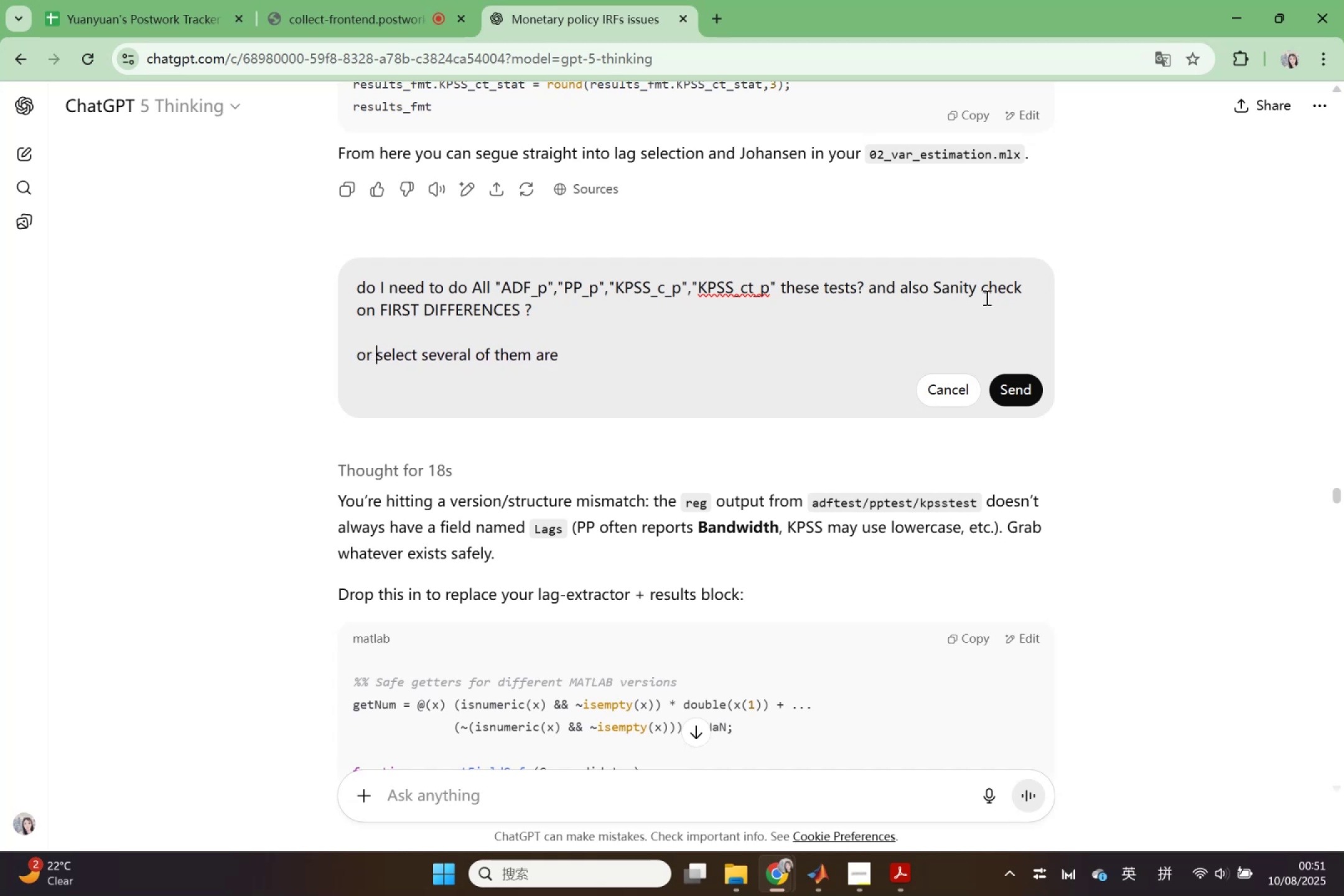 
key(ArrowRight)
 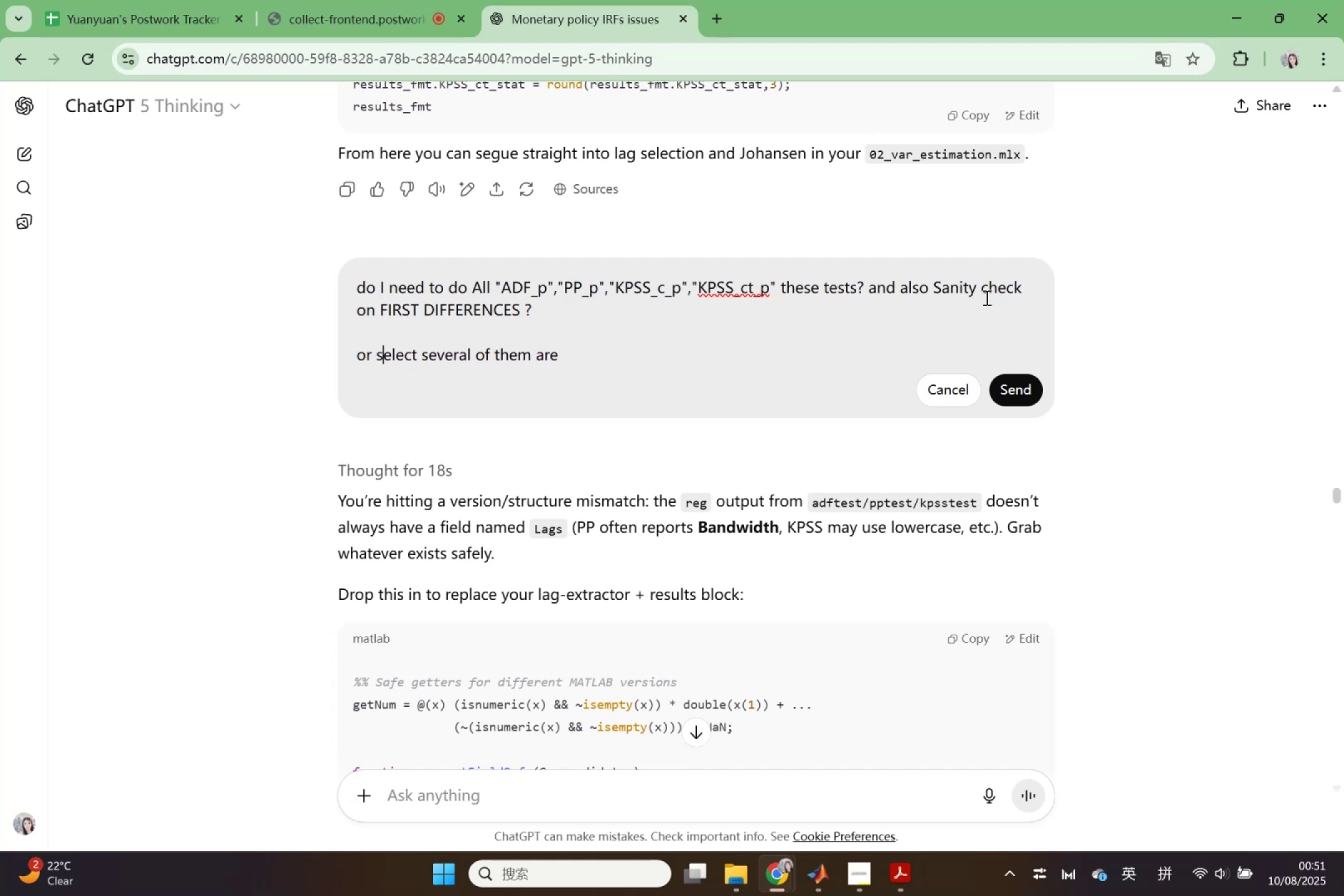 
key(ArrowRight)
 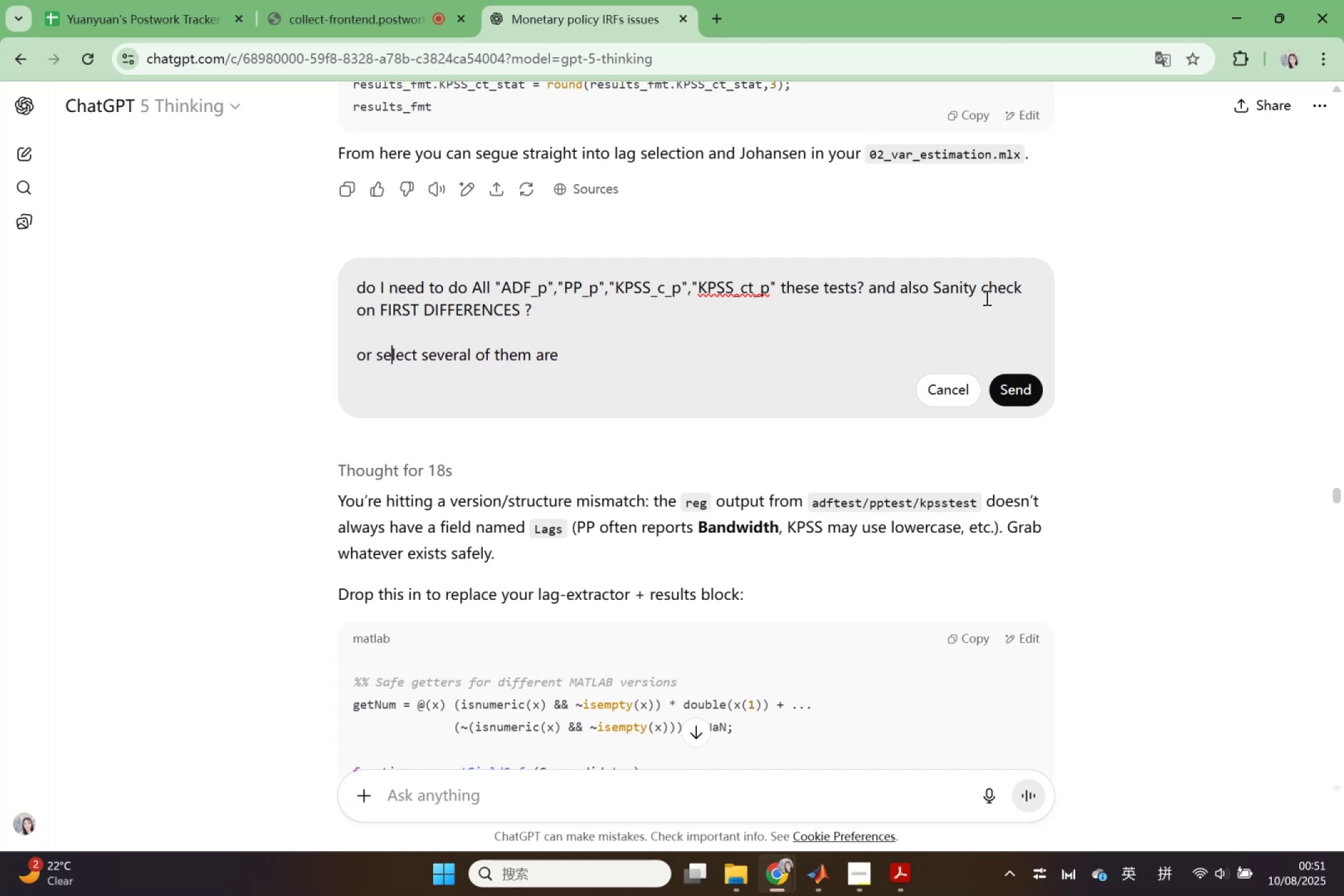 
key(ArrowRight)
 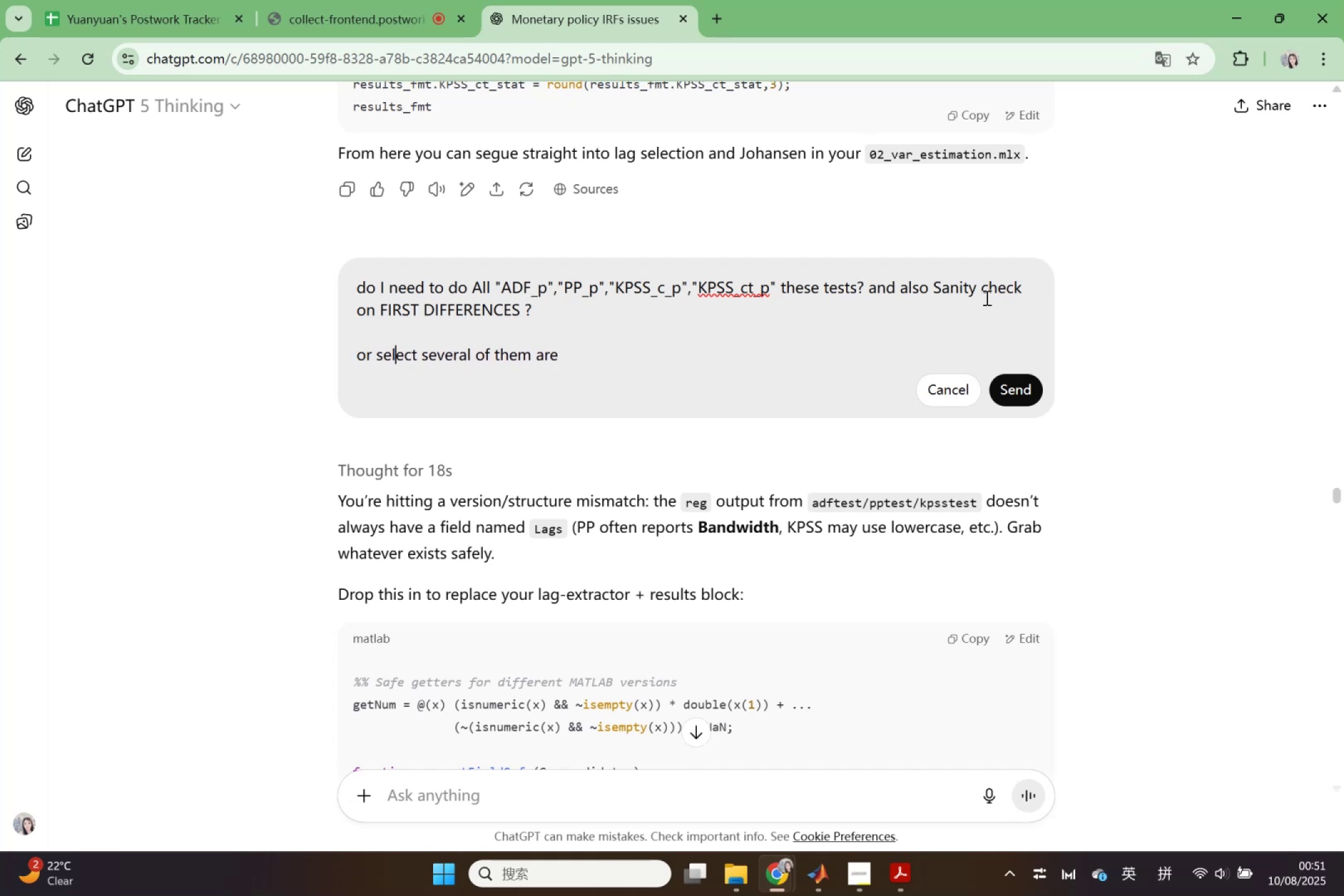 
key(ArrowRight)
 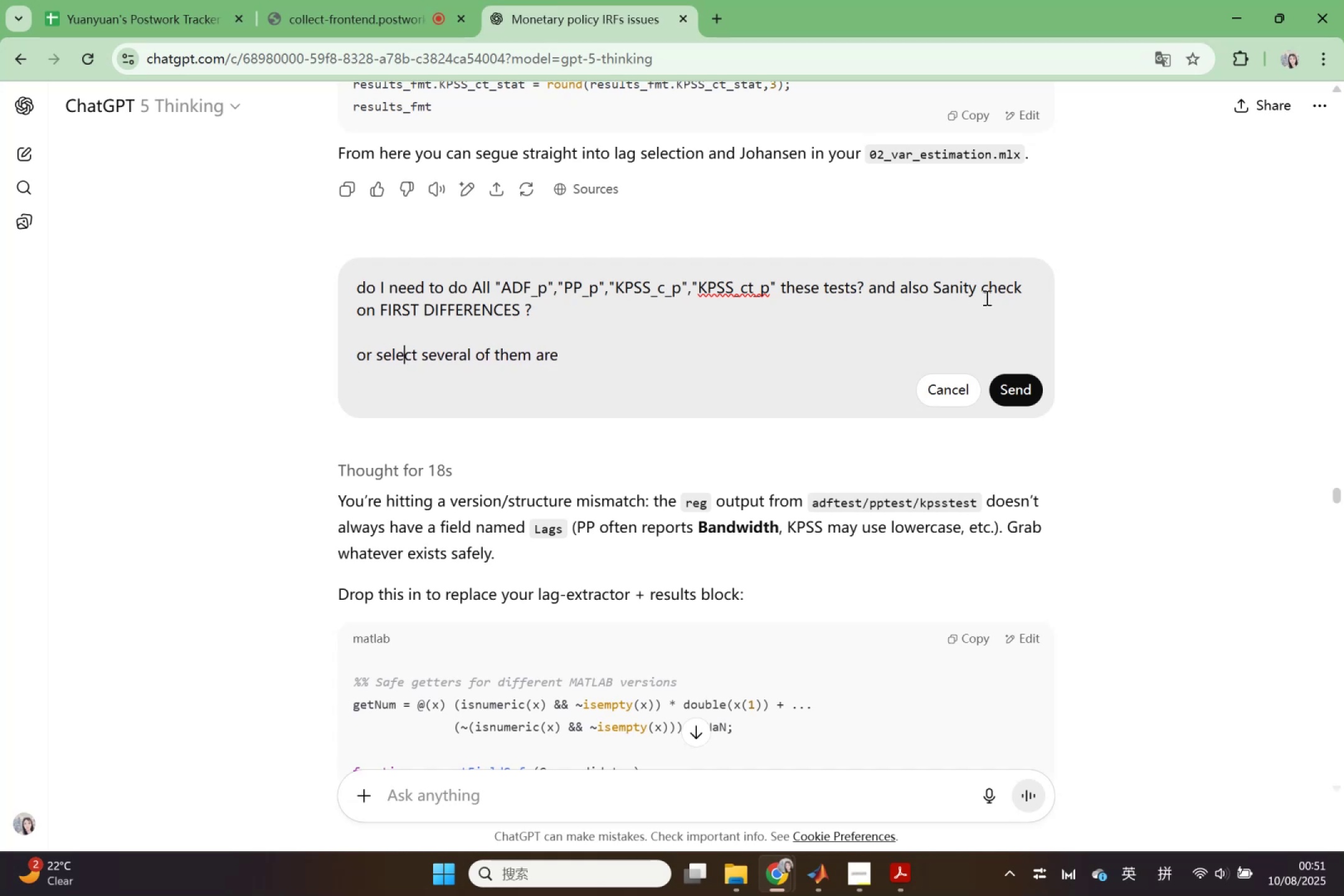 
key(ArrowRight)
 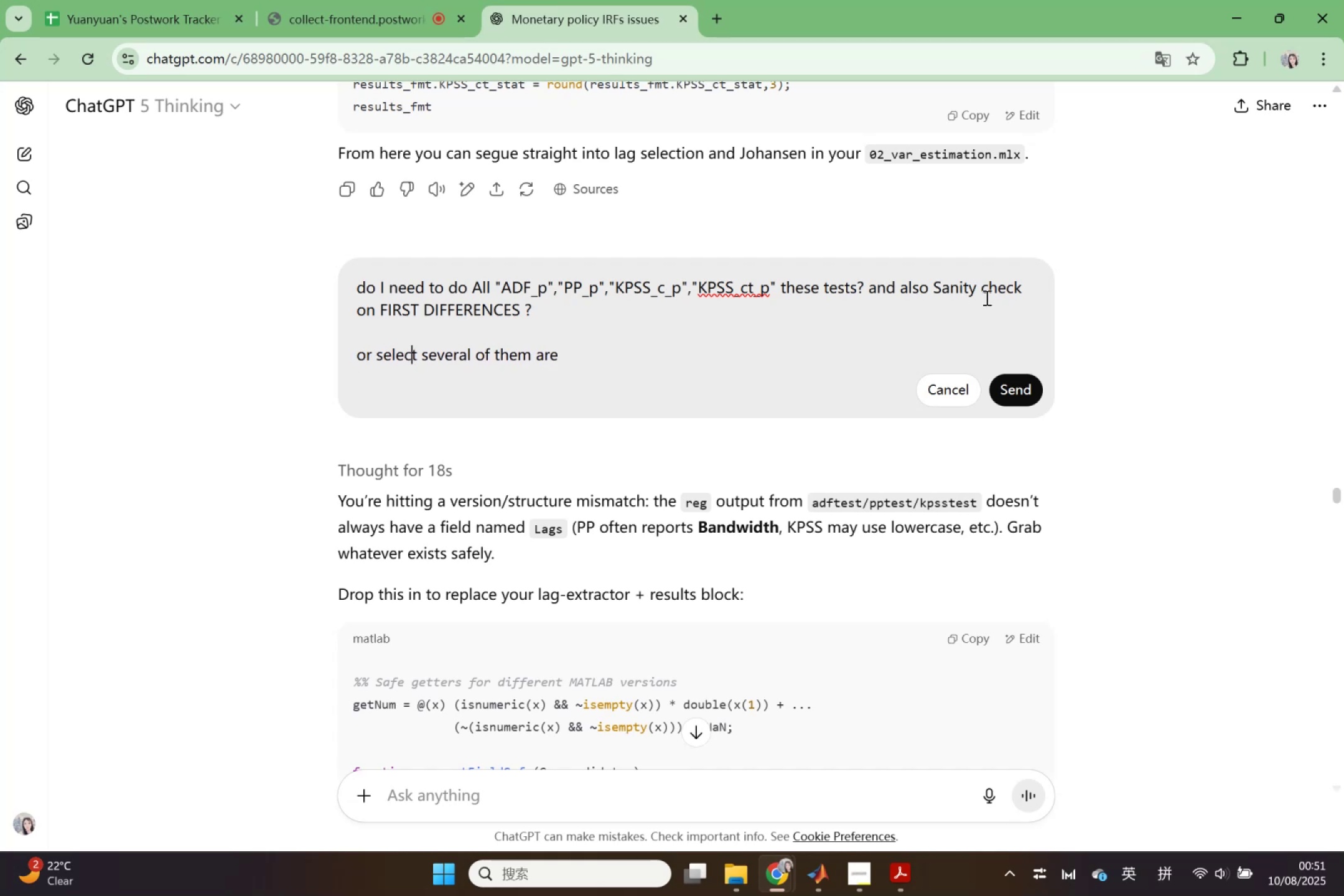 
key(ArrowRight)
 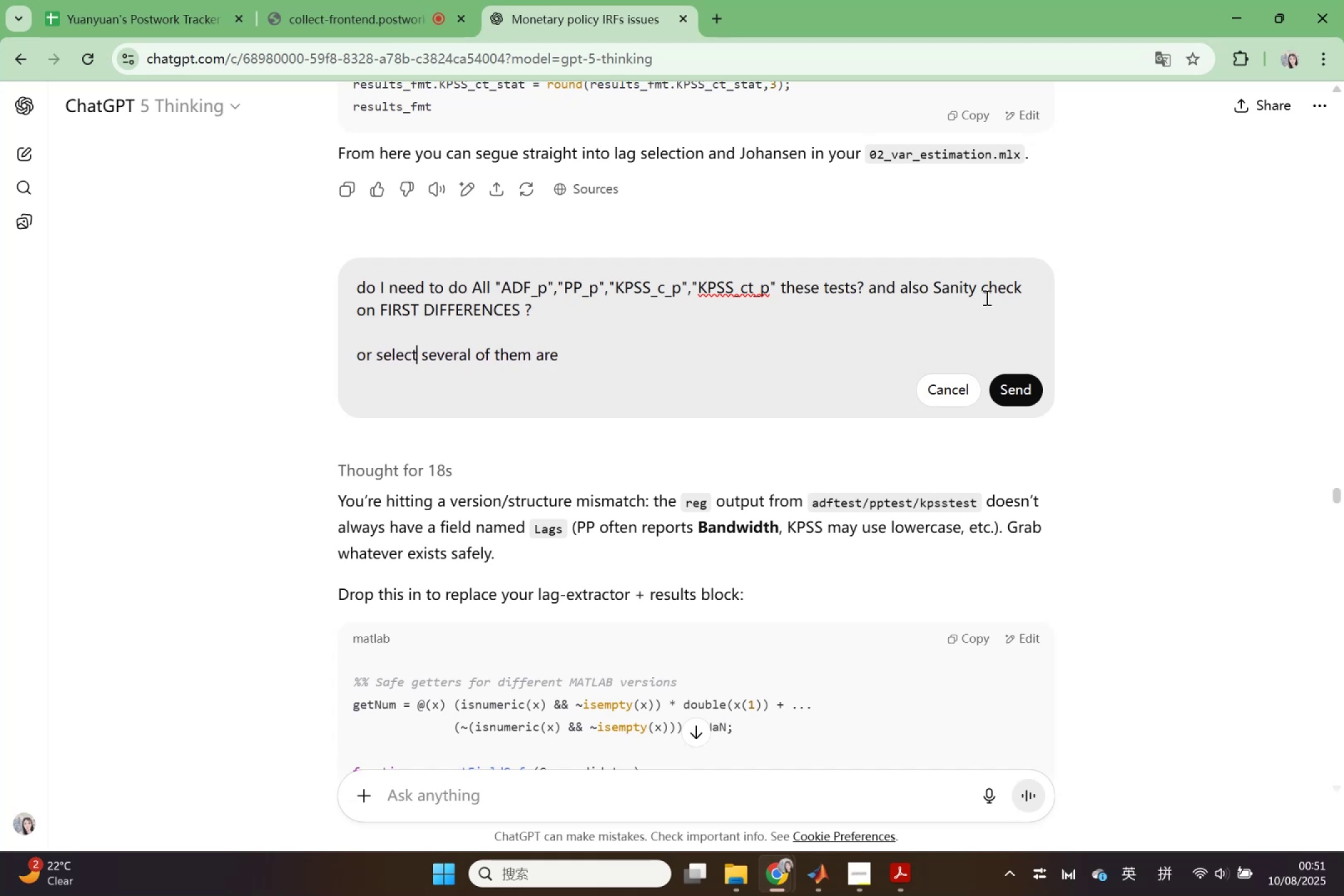 
type(ing)
 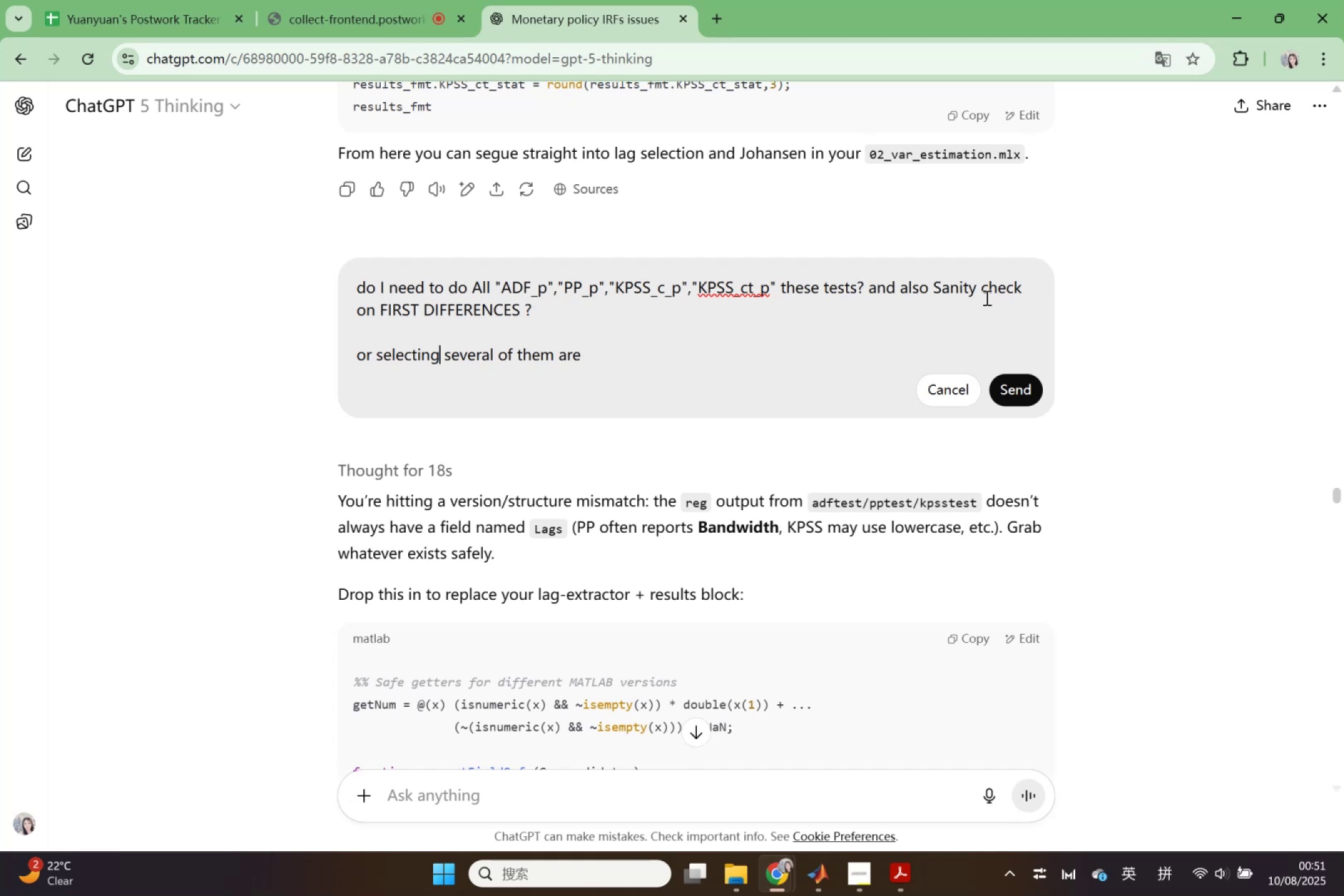 
hold_key(key=ArrowRight, duration=1.24)
 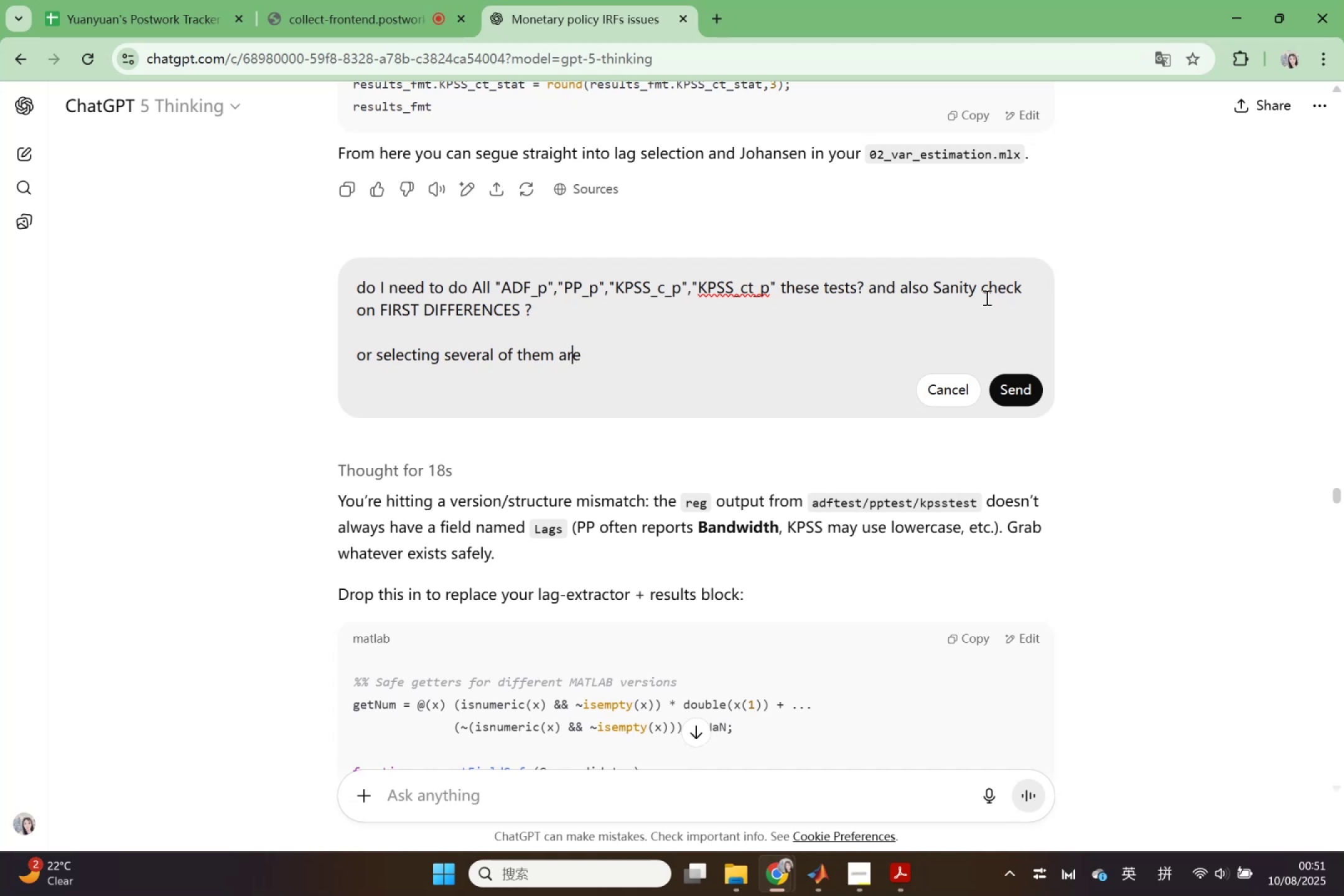 
key(ArrowRight)
 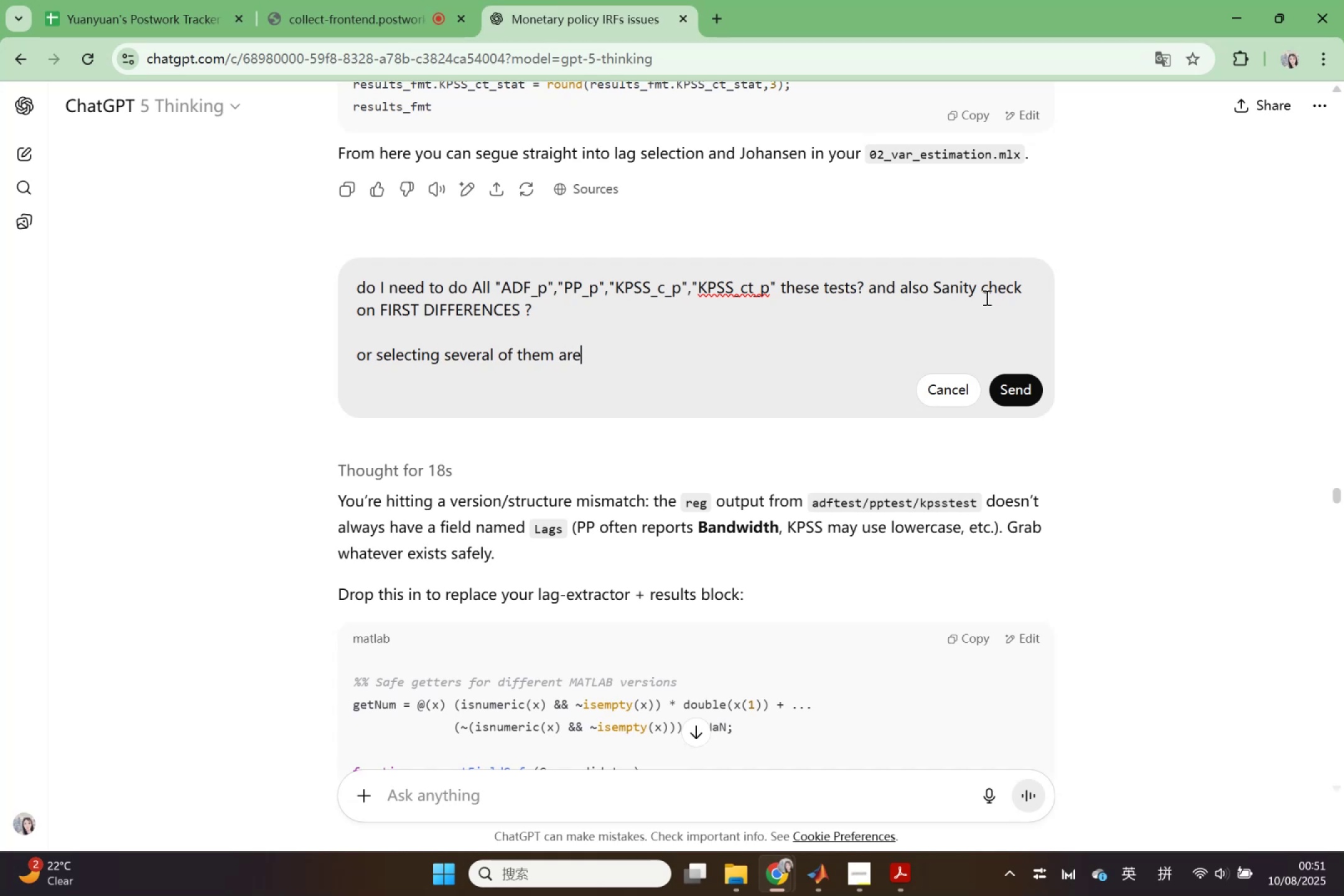 
key(Backspace)
key(Backspace)
key(Backspace)
type(is ce)
key(Backspace)
key(Backspace)
 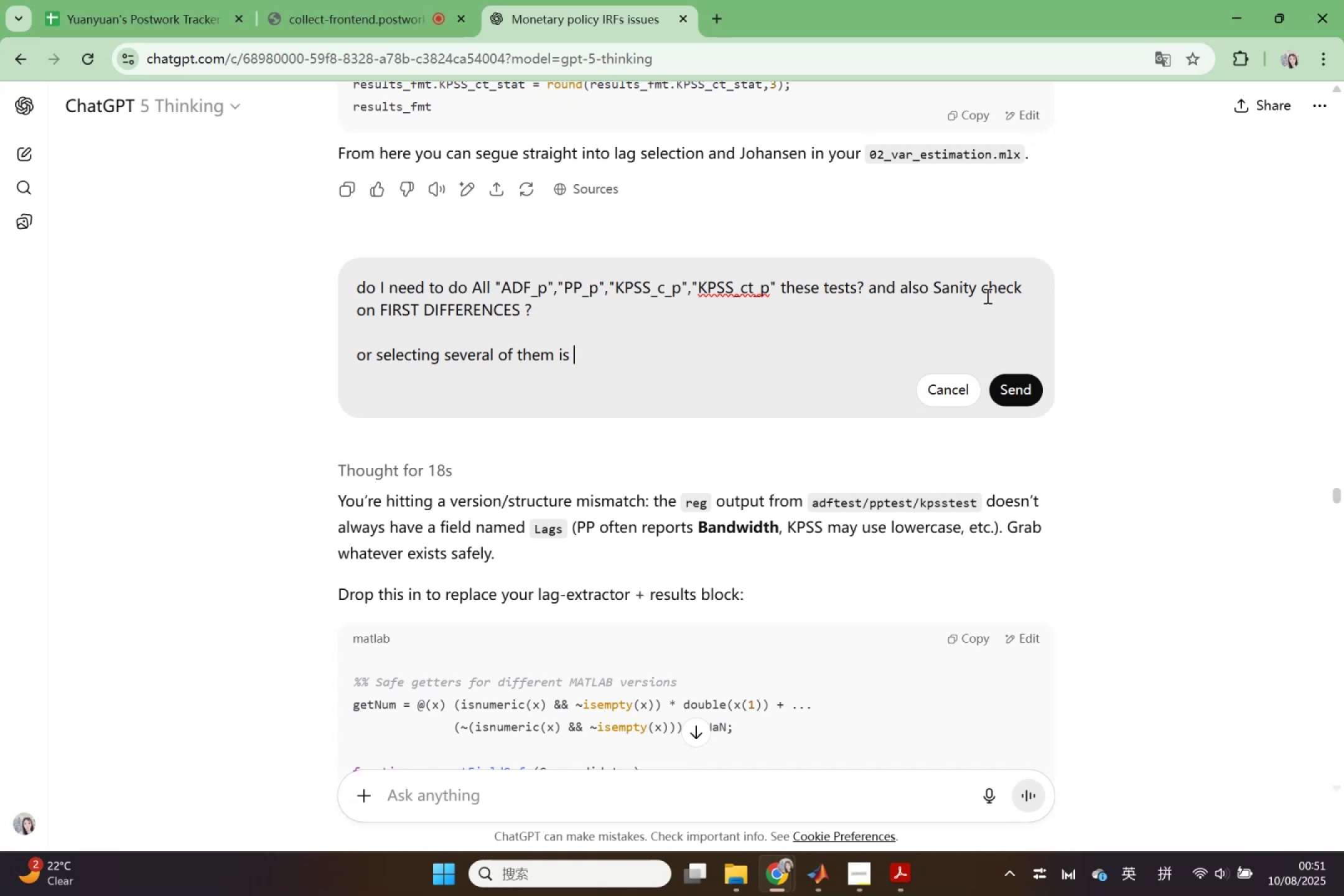 
wait(27.85)
 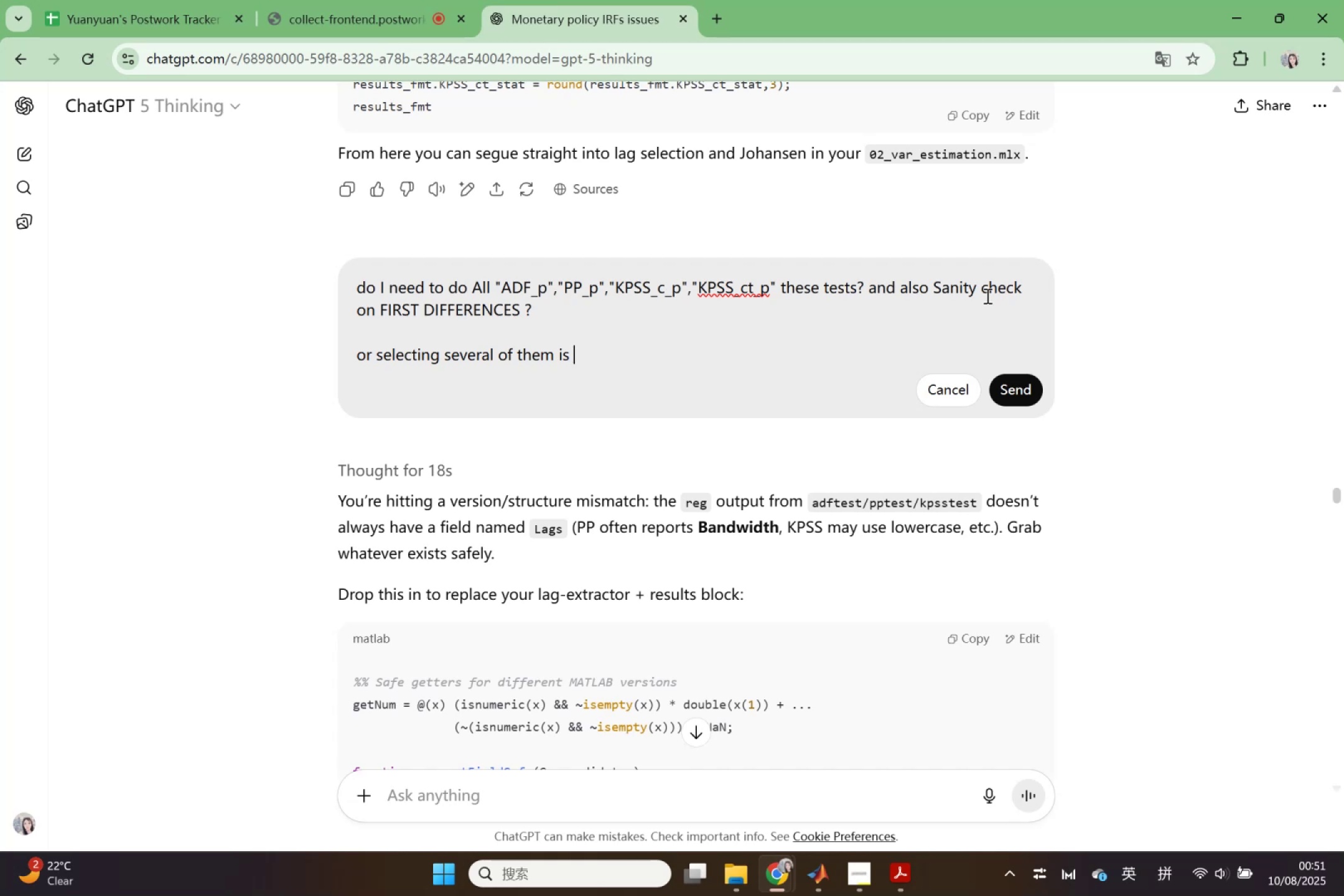 
type(analyze)
key(Backspace)
type(ablea)
key(Backspace)
type( af)
key(Backspace)
type(nd )
 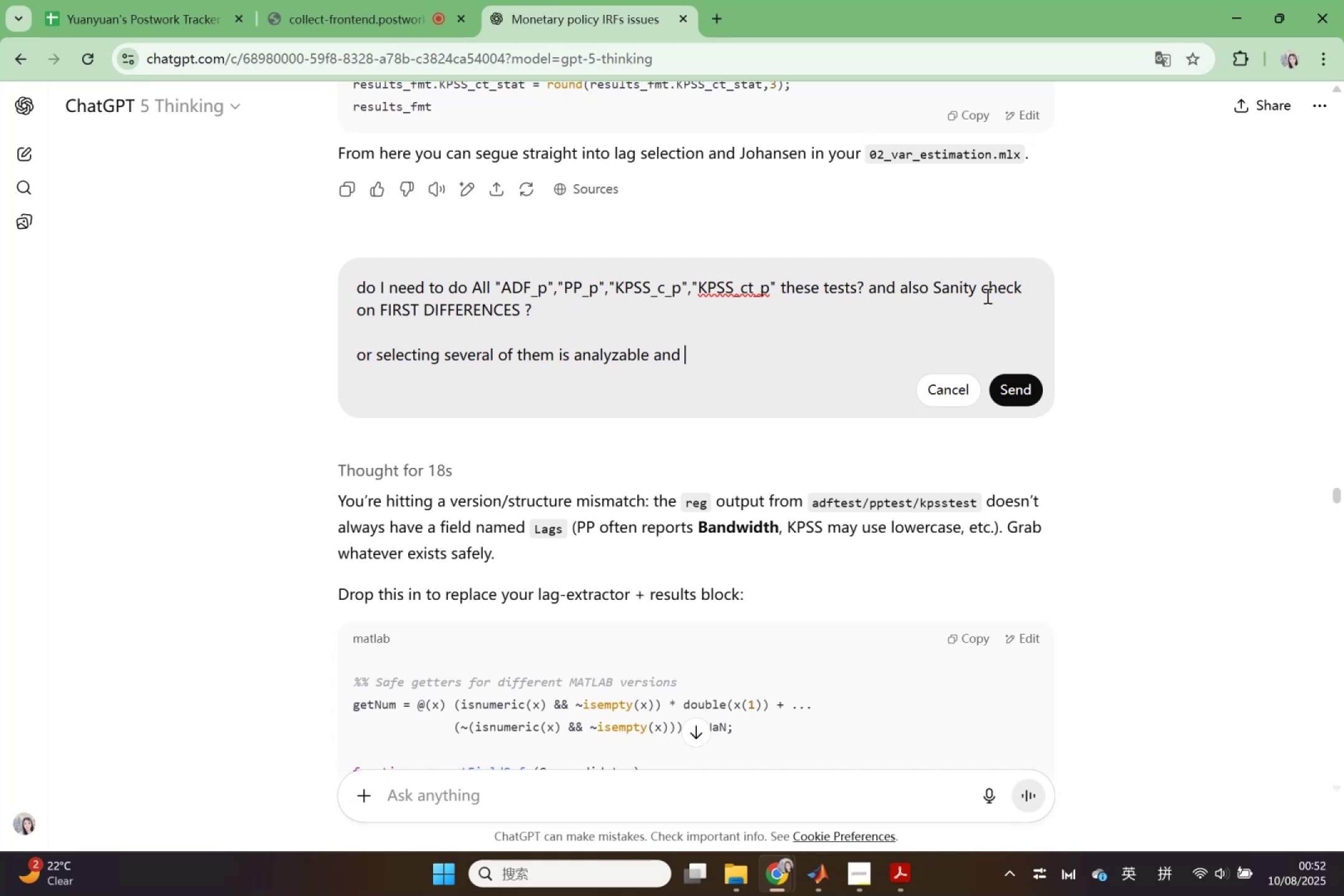 
wait(12.89)
 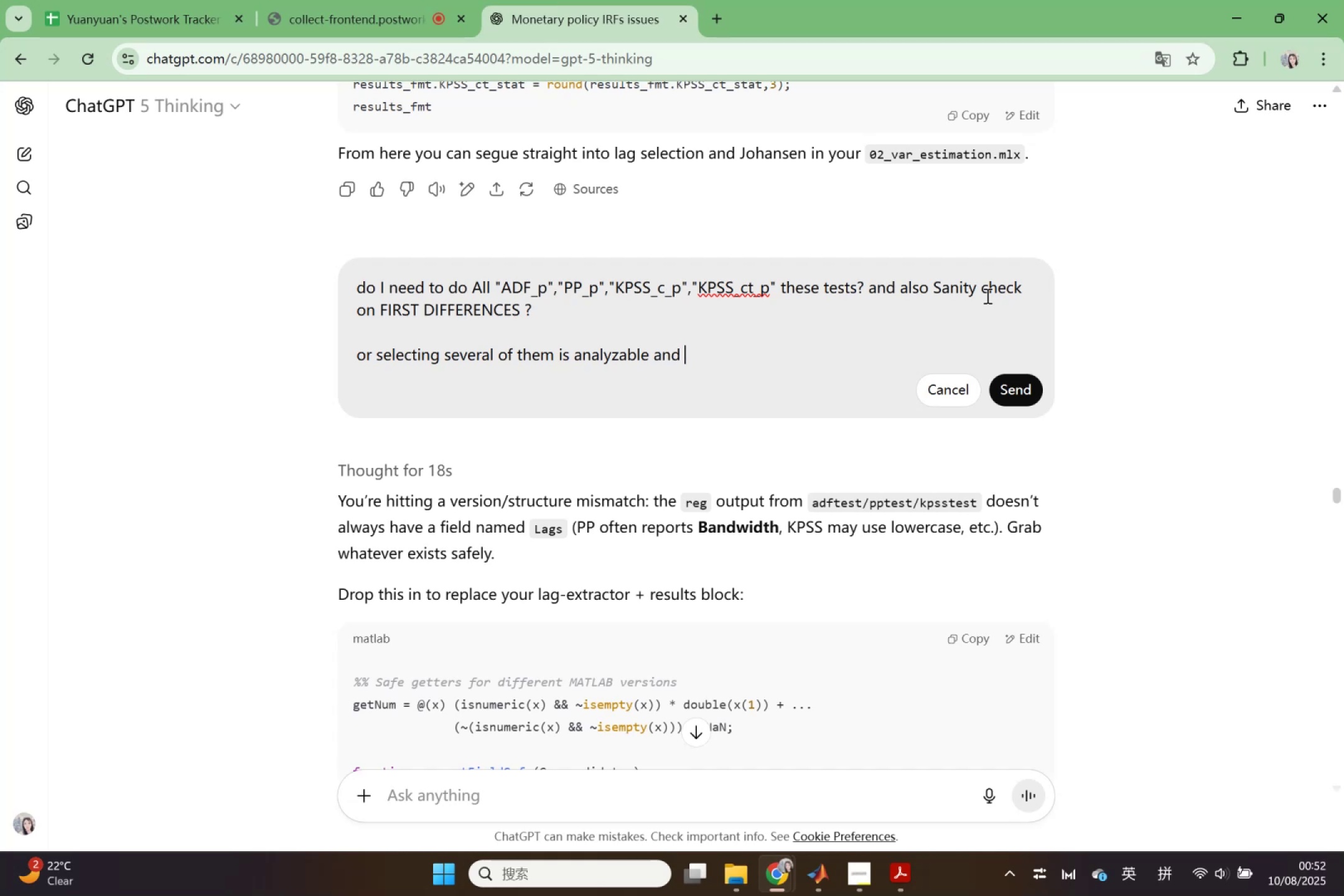 
type(persui)
key(Backspace)
type(asive?)
 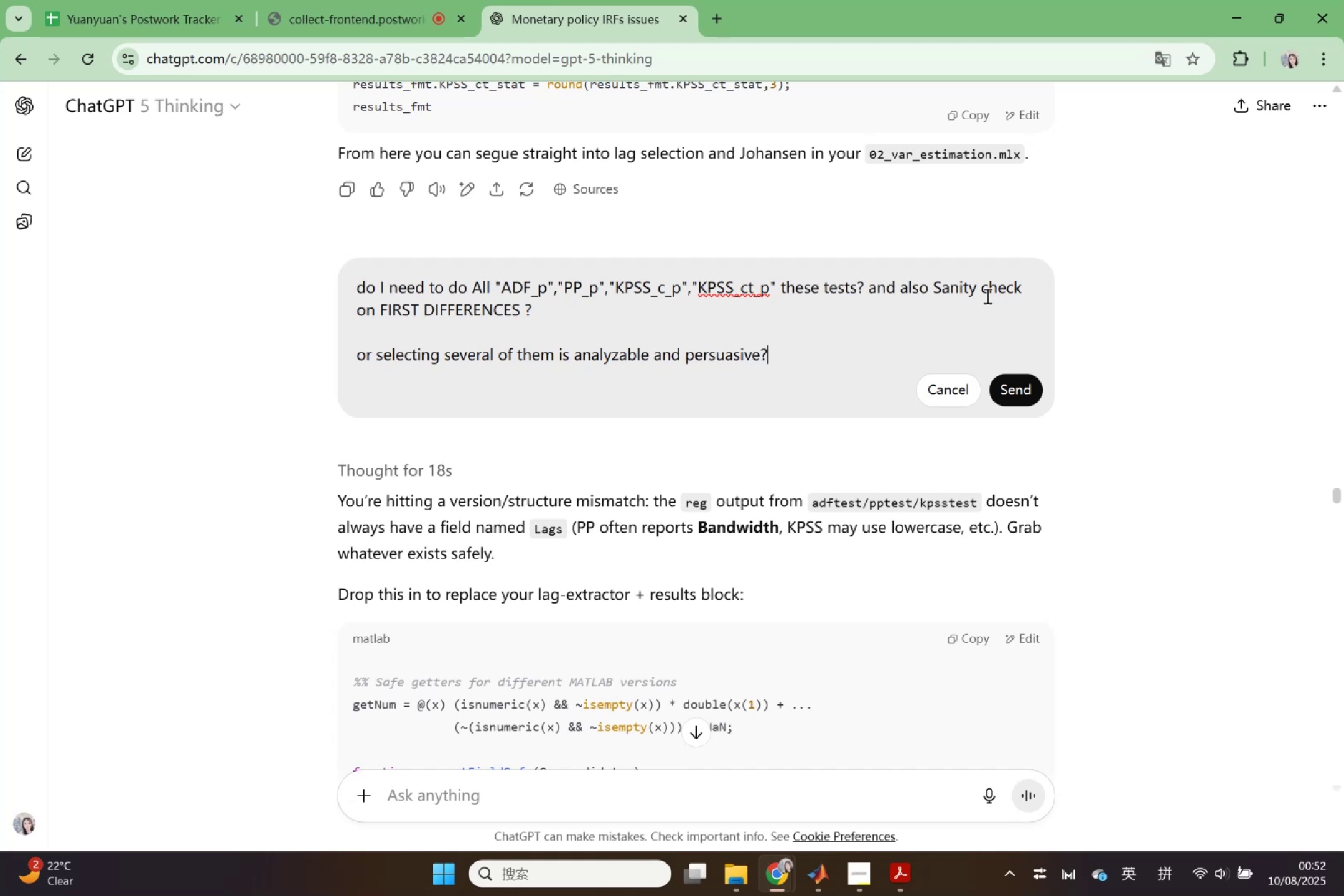 
key(Enter)
 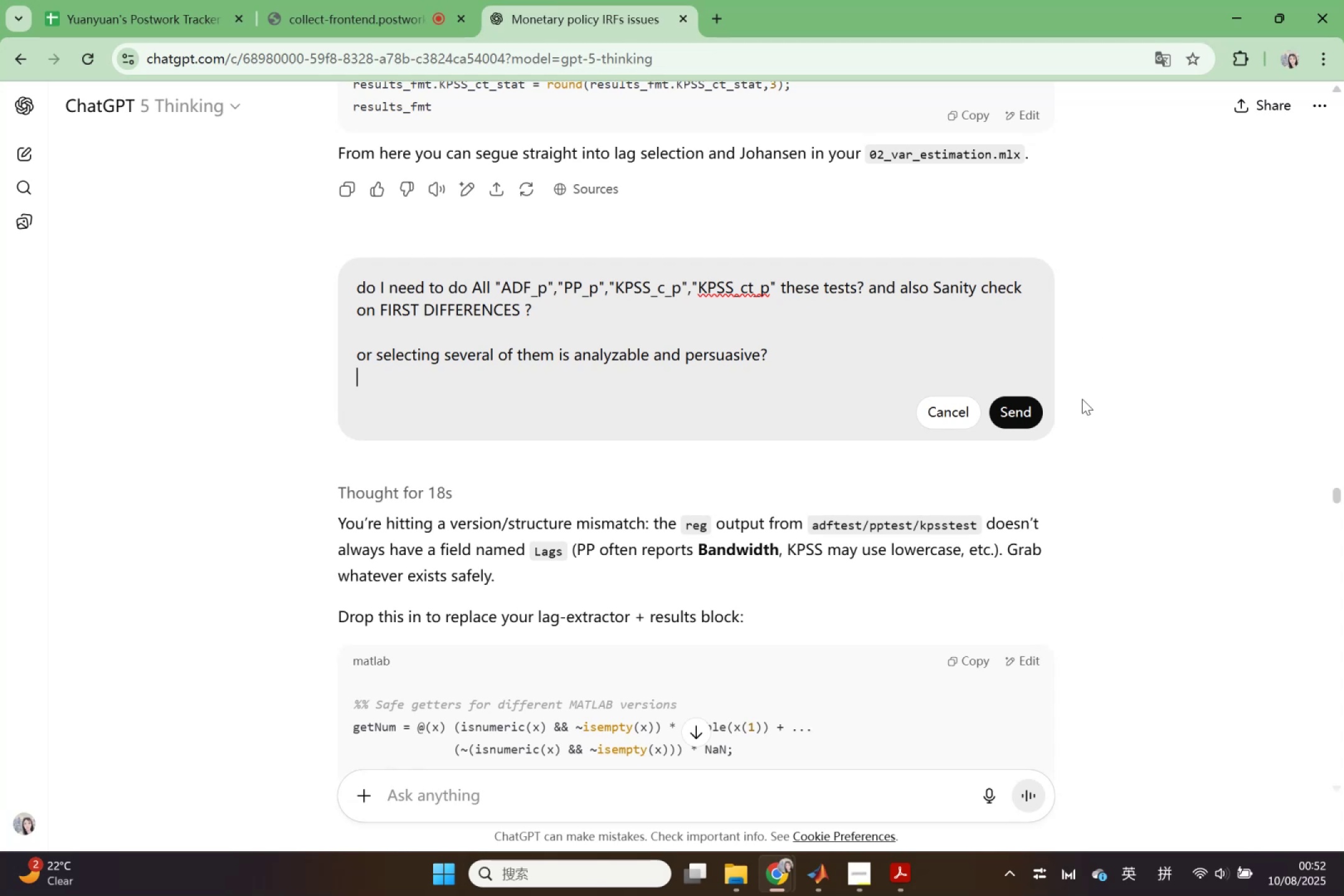 
left_click([1022, 406])
 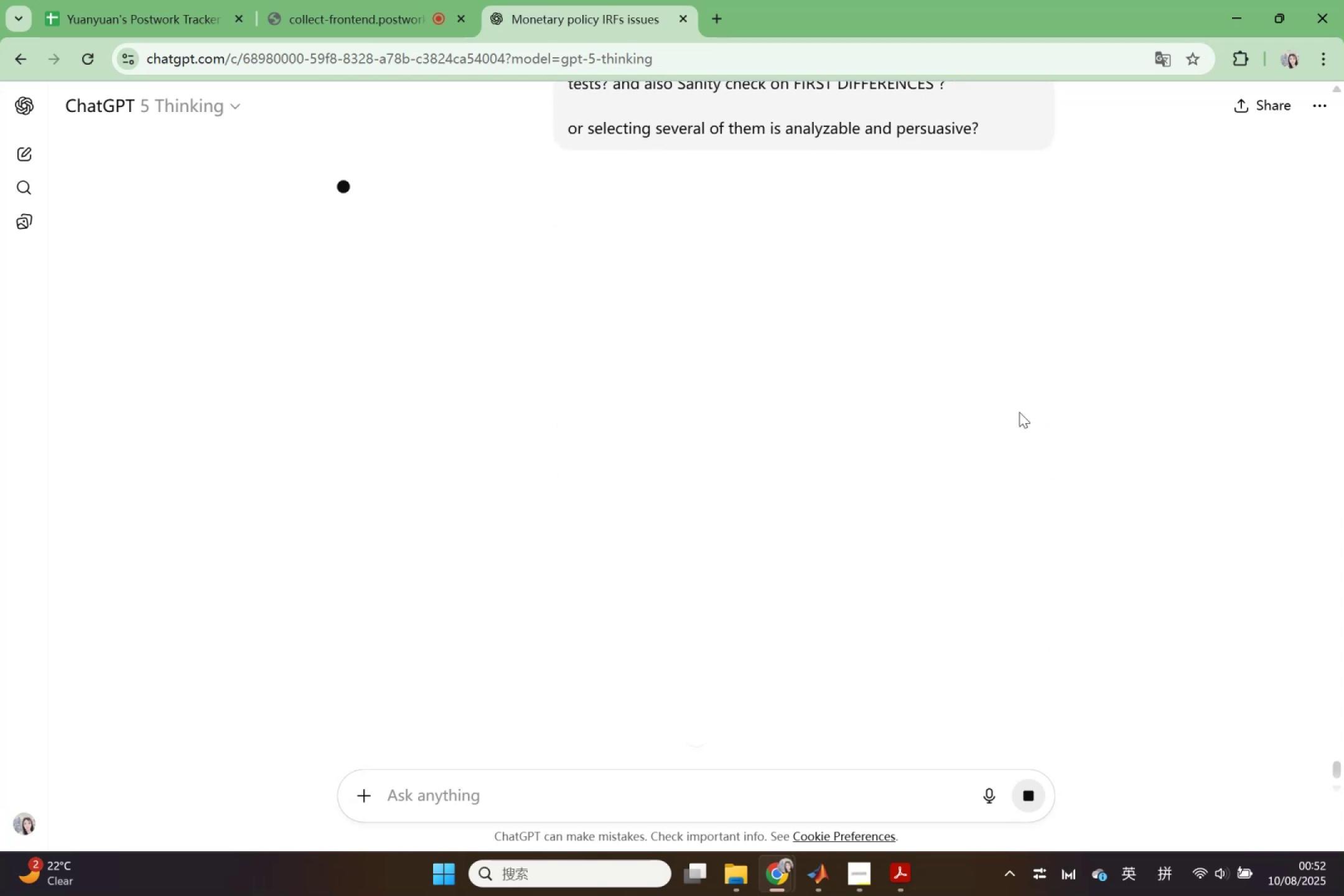 
scroll: coordinate [1024, 416], scroll_direction: up, amount: 2.0
 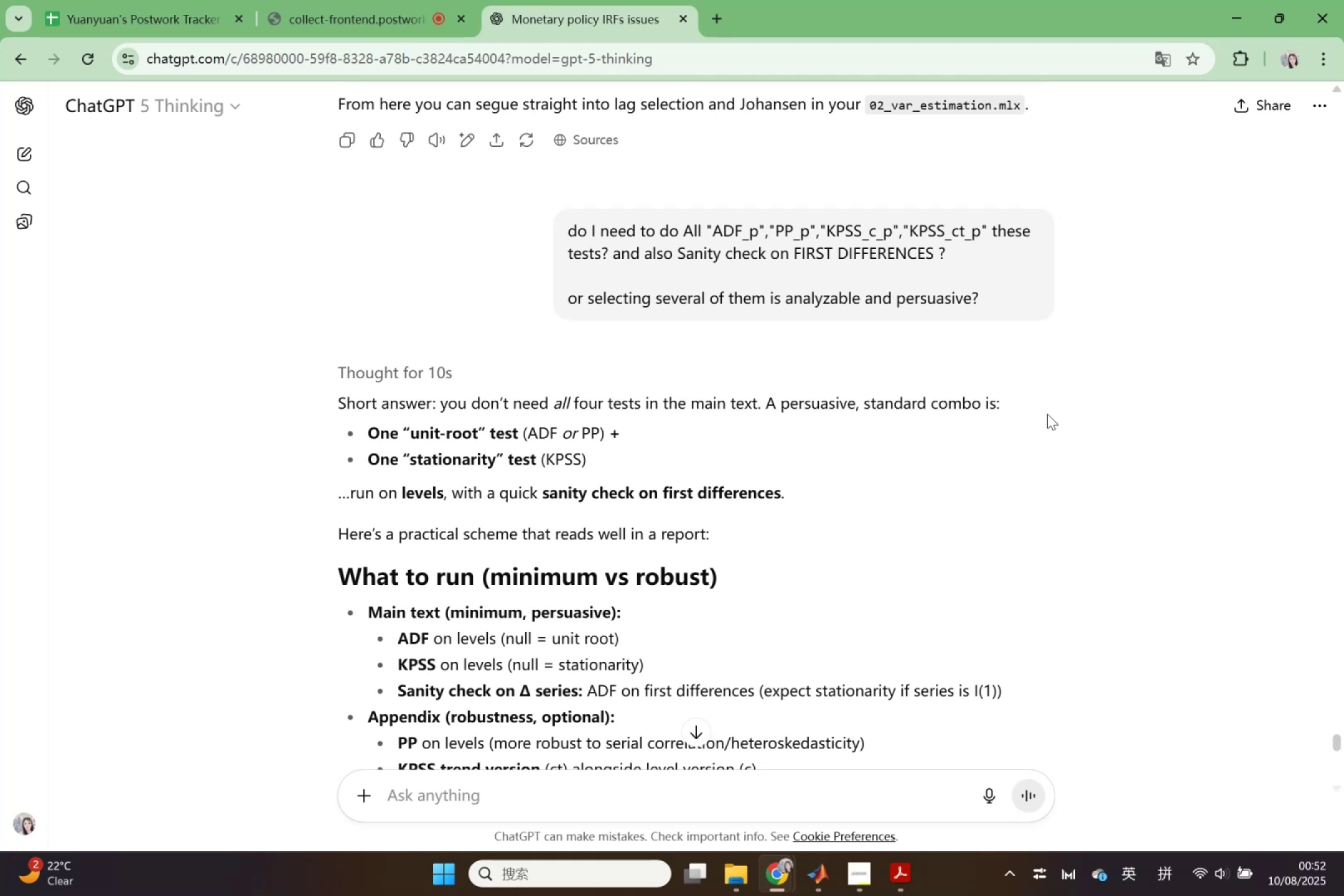 
wait(25.18)
 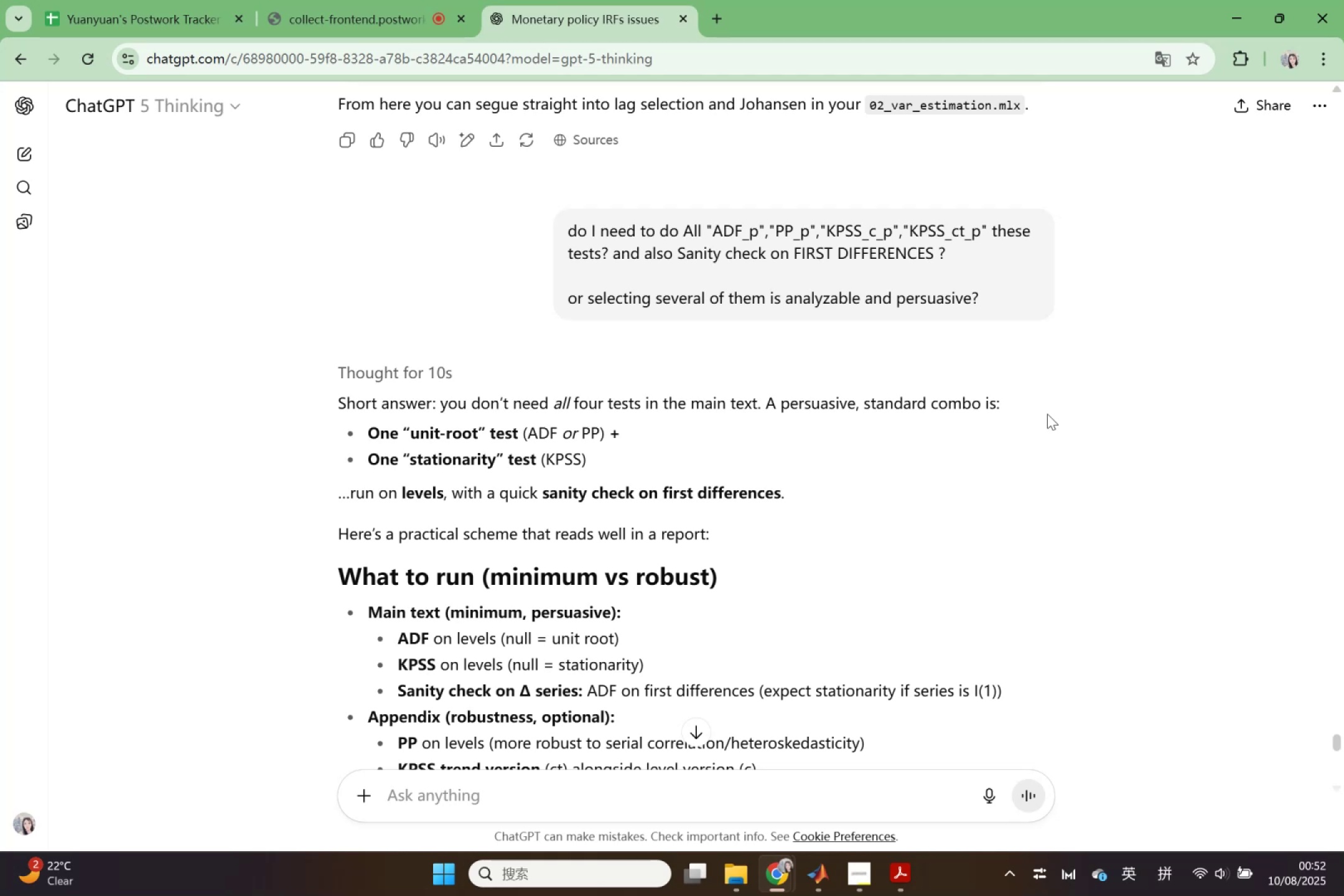 
scroll: coordinate [597, 446], scroll_direction: down, amount: 3.0
 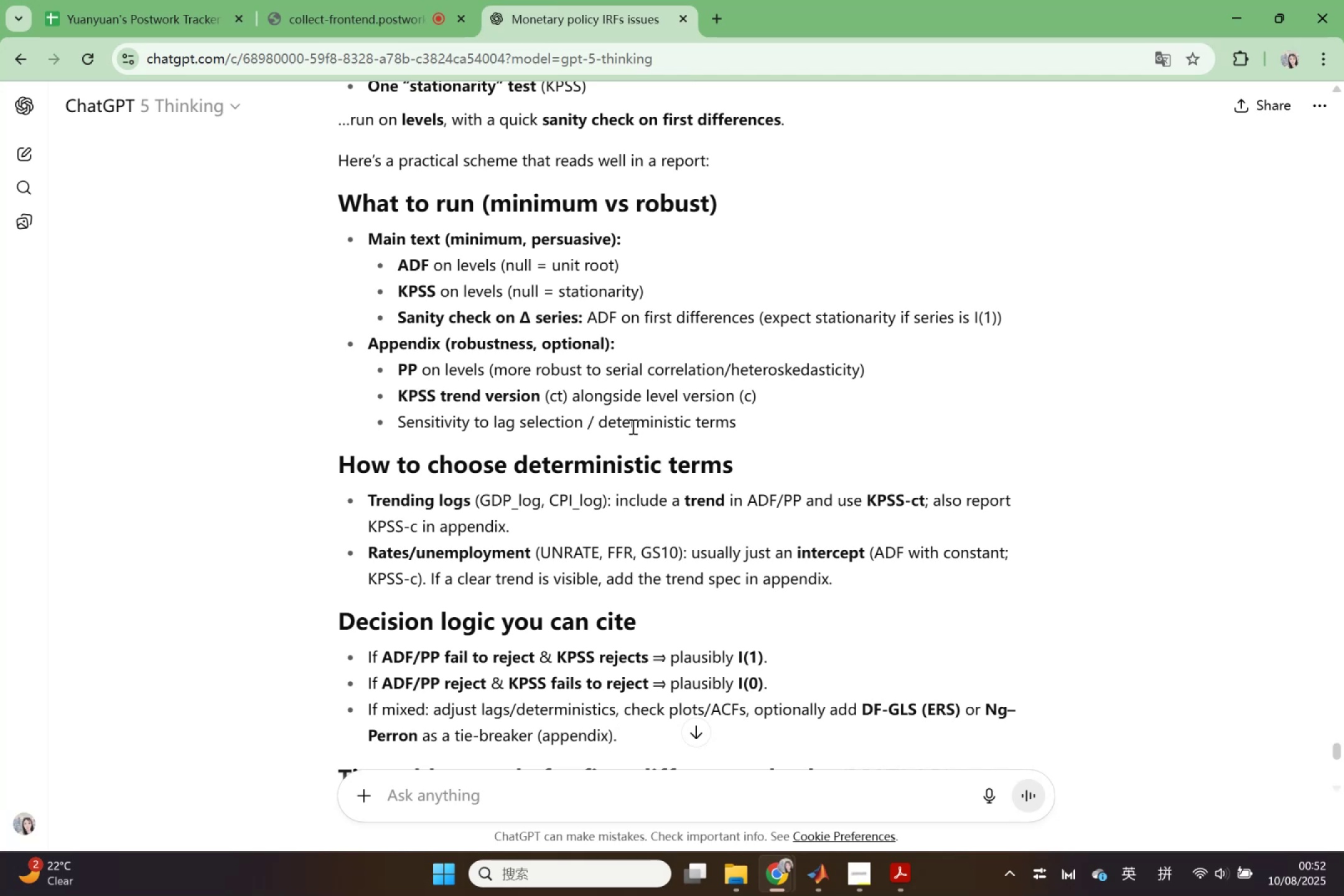 
wait(10.24)
 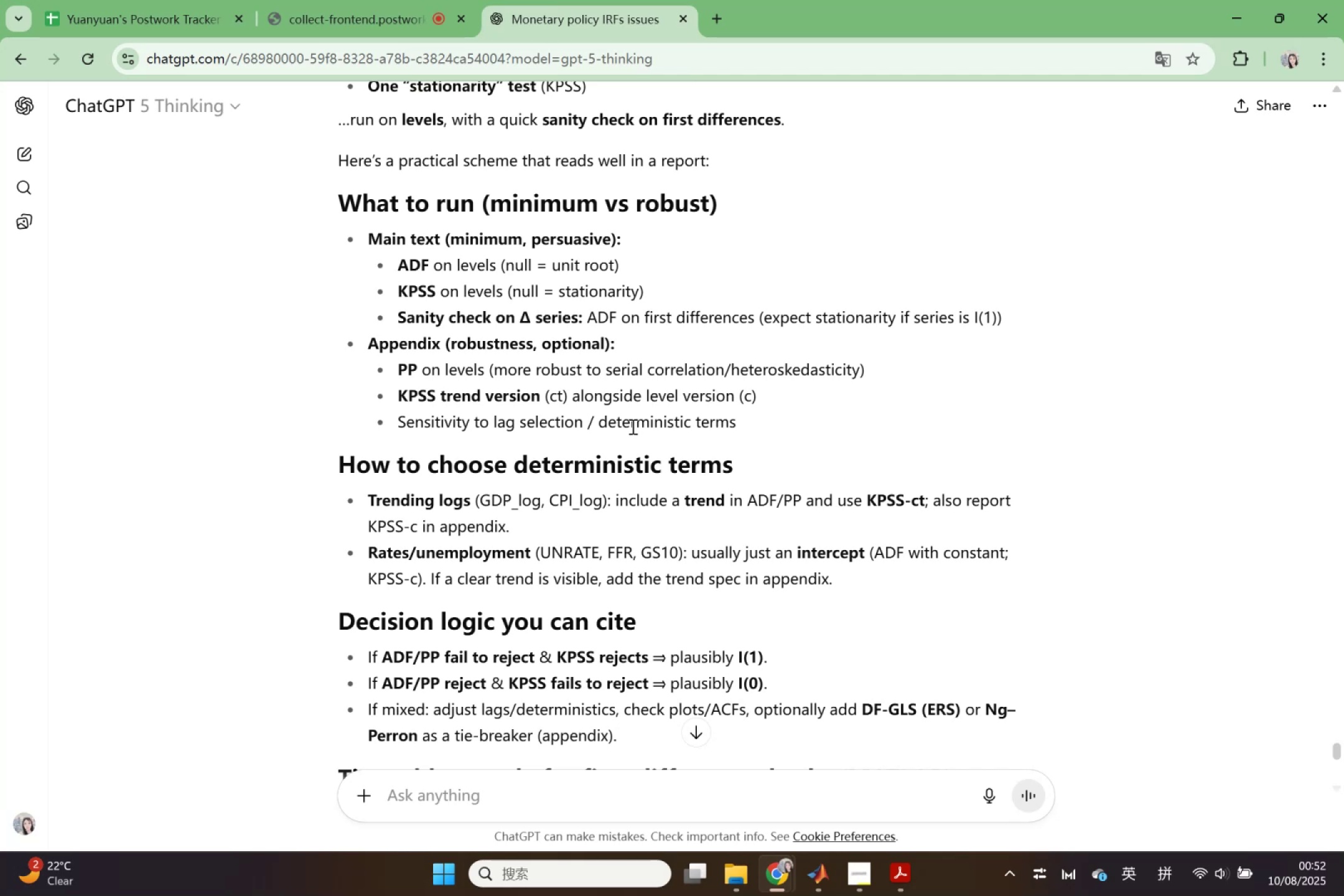 
scroll: coordinate [867, 316], scroll_direction: down, amount: 12.0
 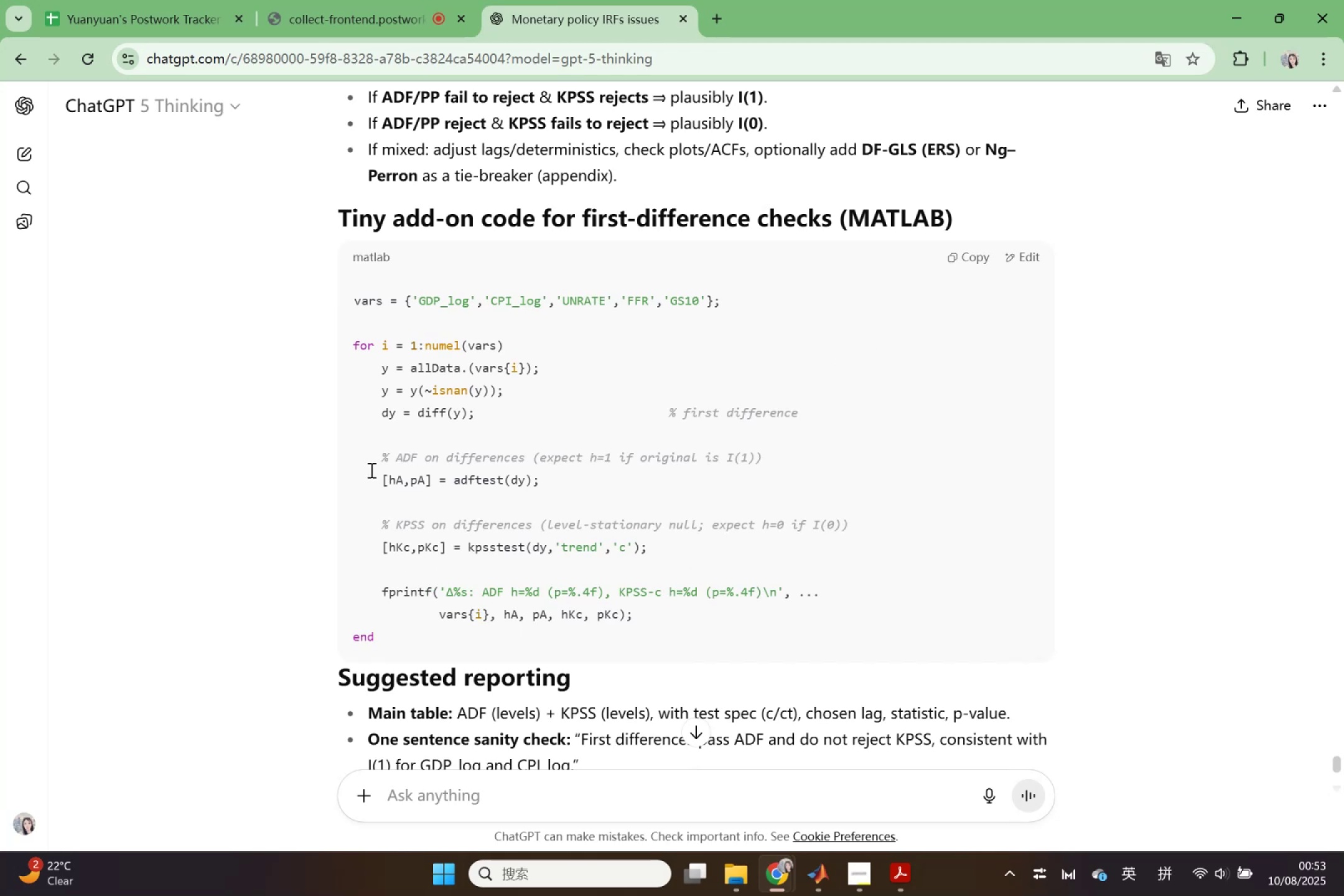 
wait(6.99)
 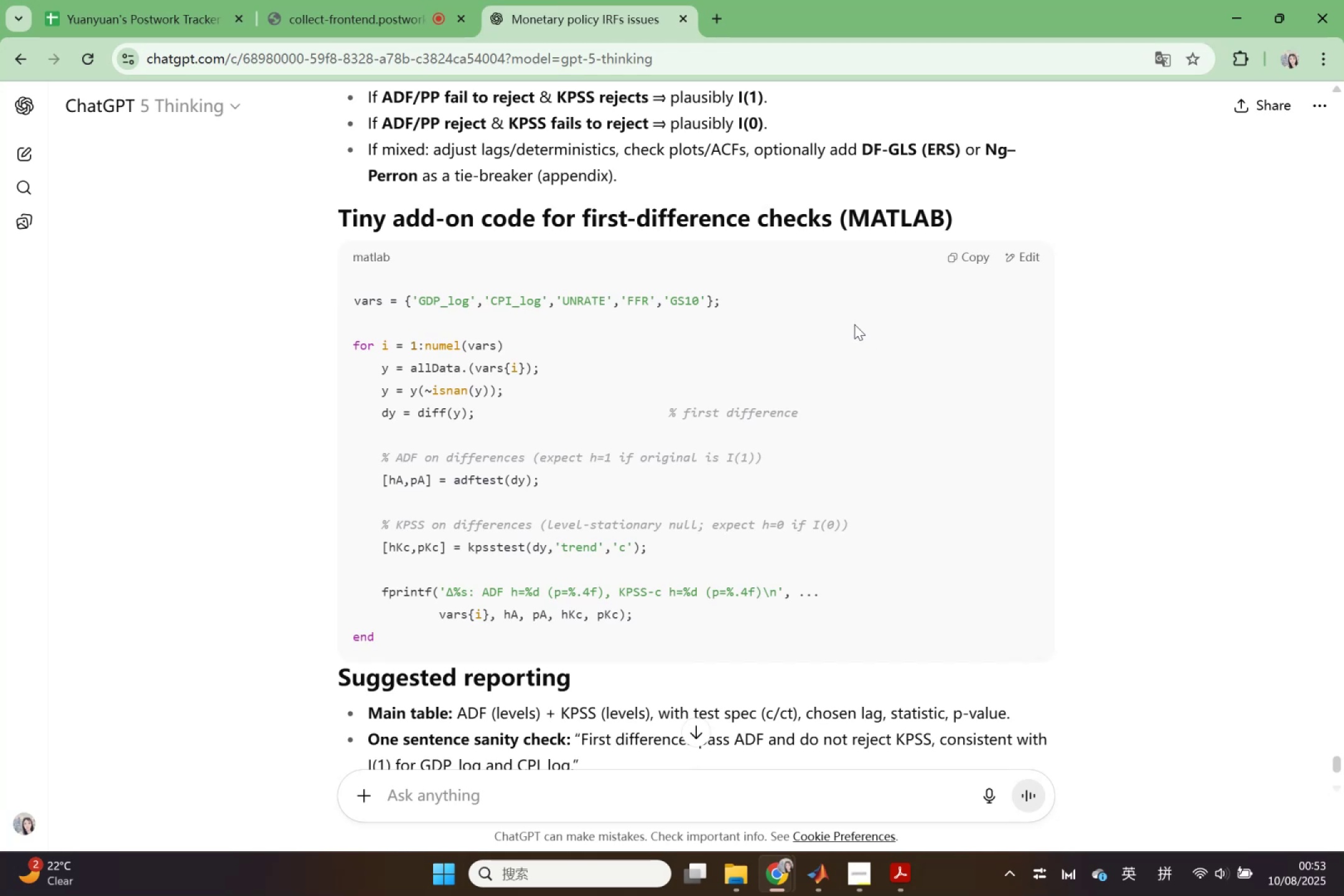 
left_click_drag(start_coordinate=[349, 341], to_coordinate=[515, 648])
 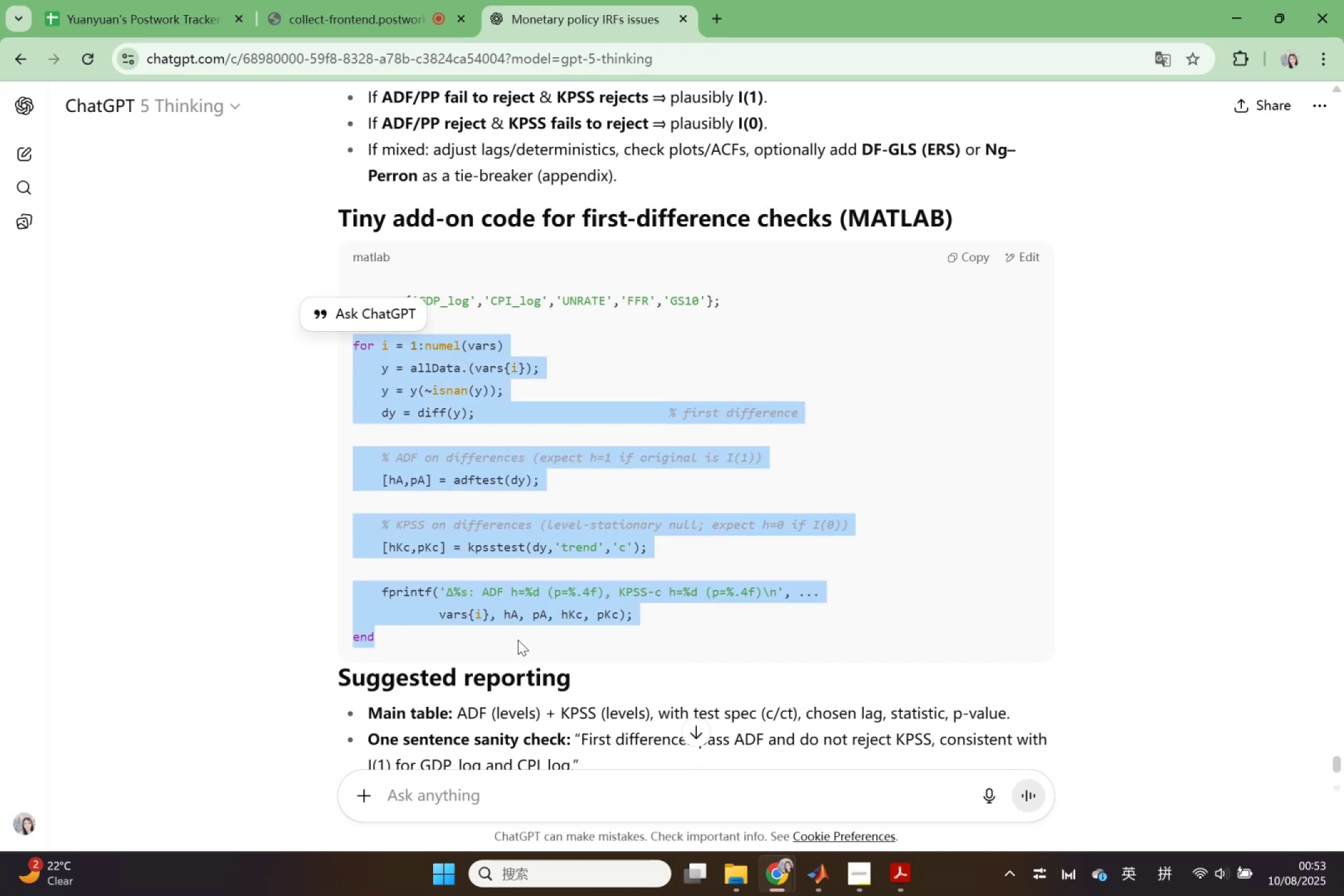 
key(Control+C)
 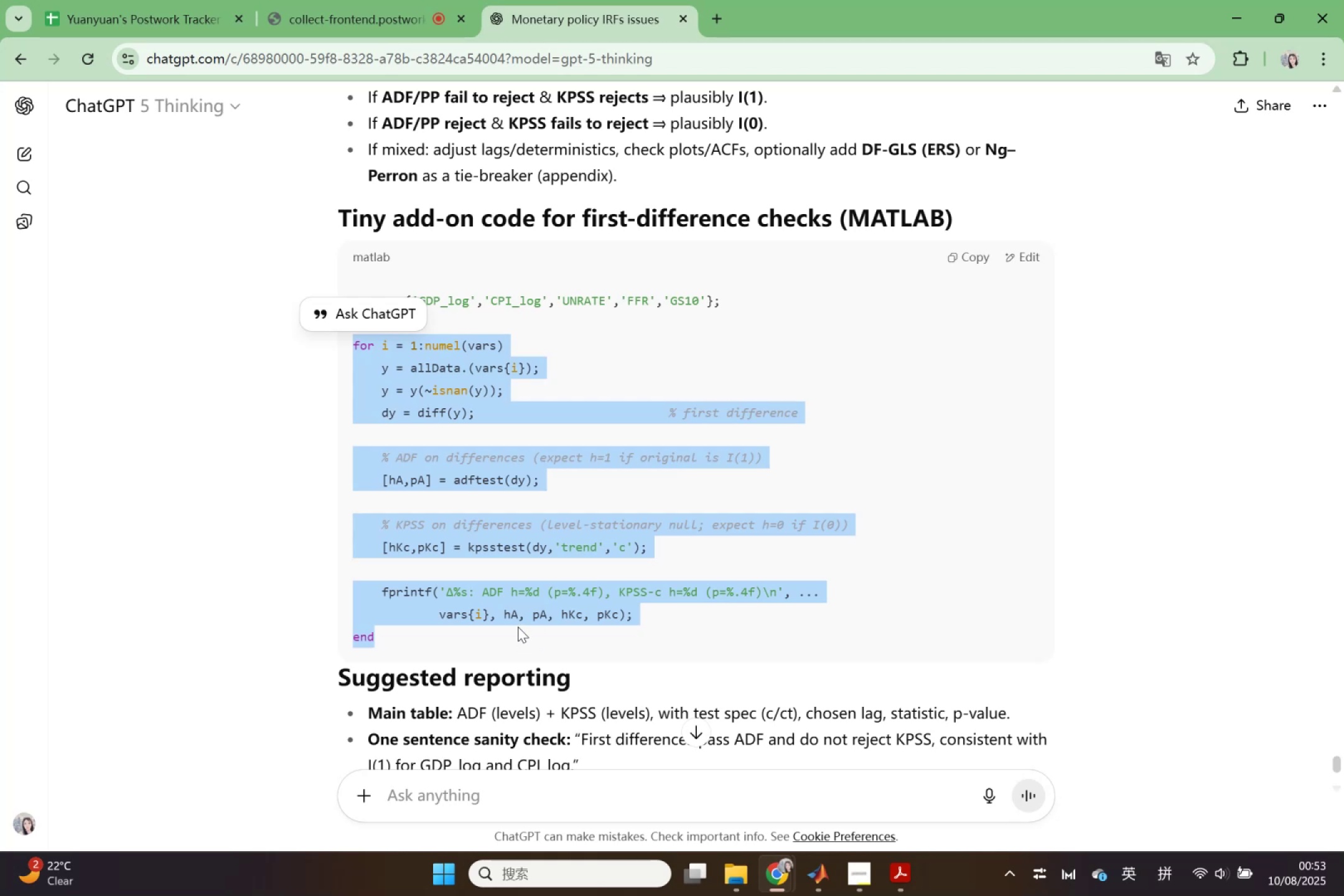 
scroll: coordinate [519, 615], scroll_direction: down, amount: 5.0
 